 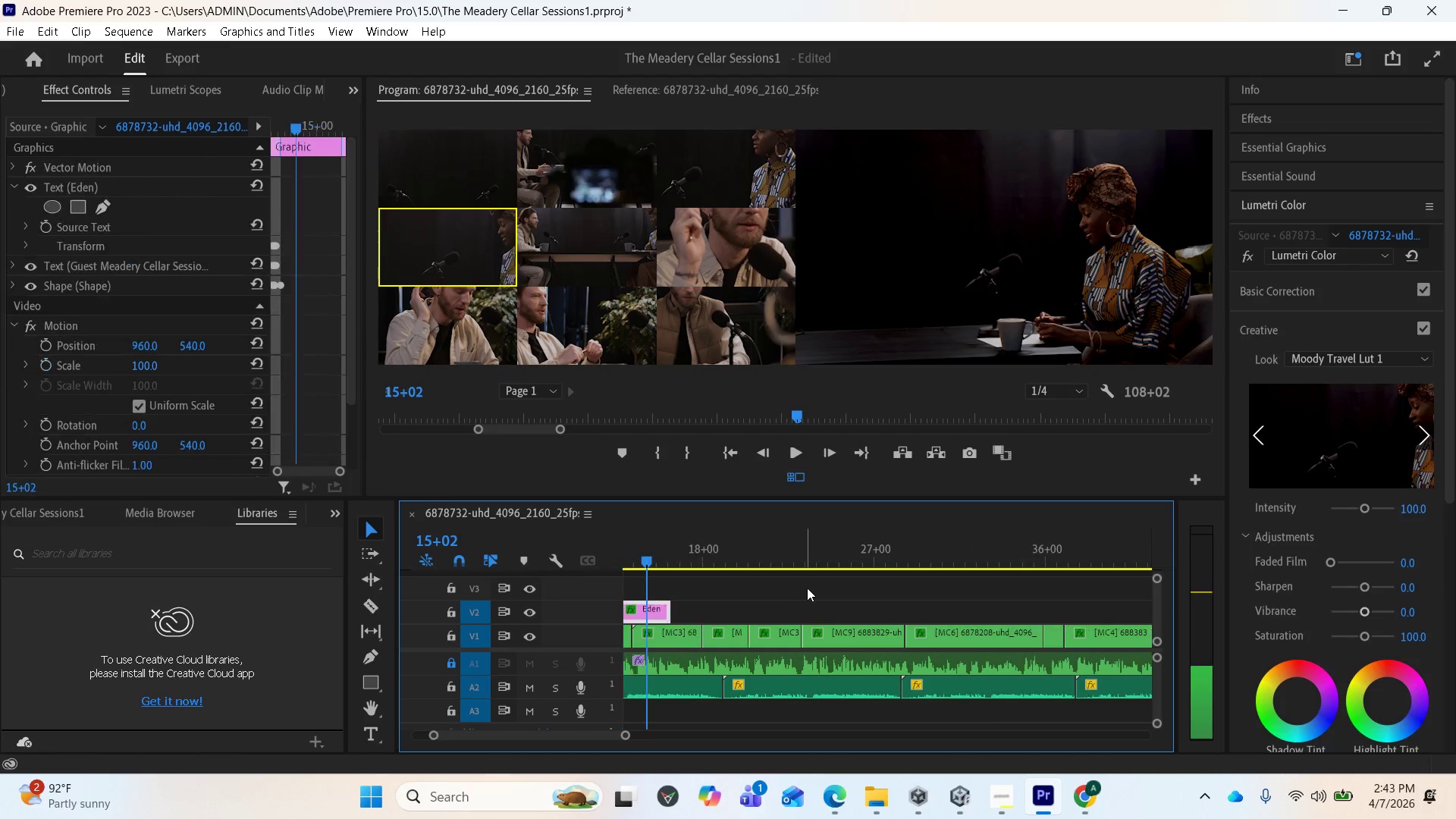 
left_click_drag(start_coordinate=[642, 557], to_coordinate=[598, 561])
 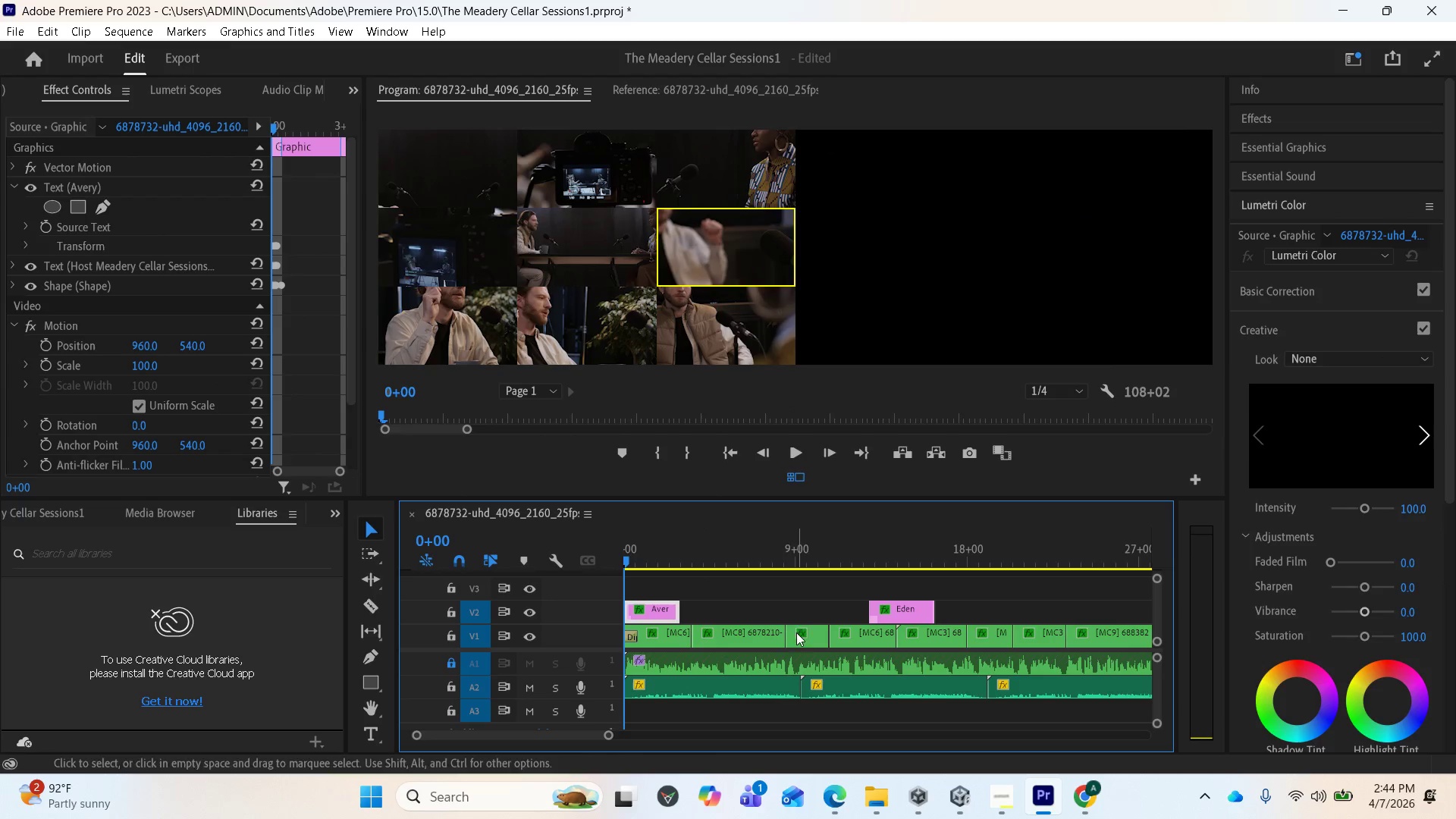 
key(Minus)
 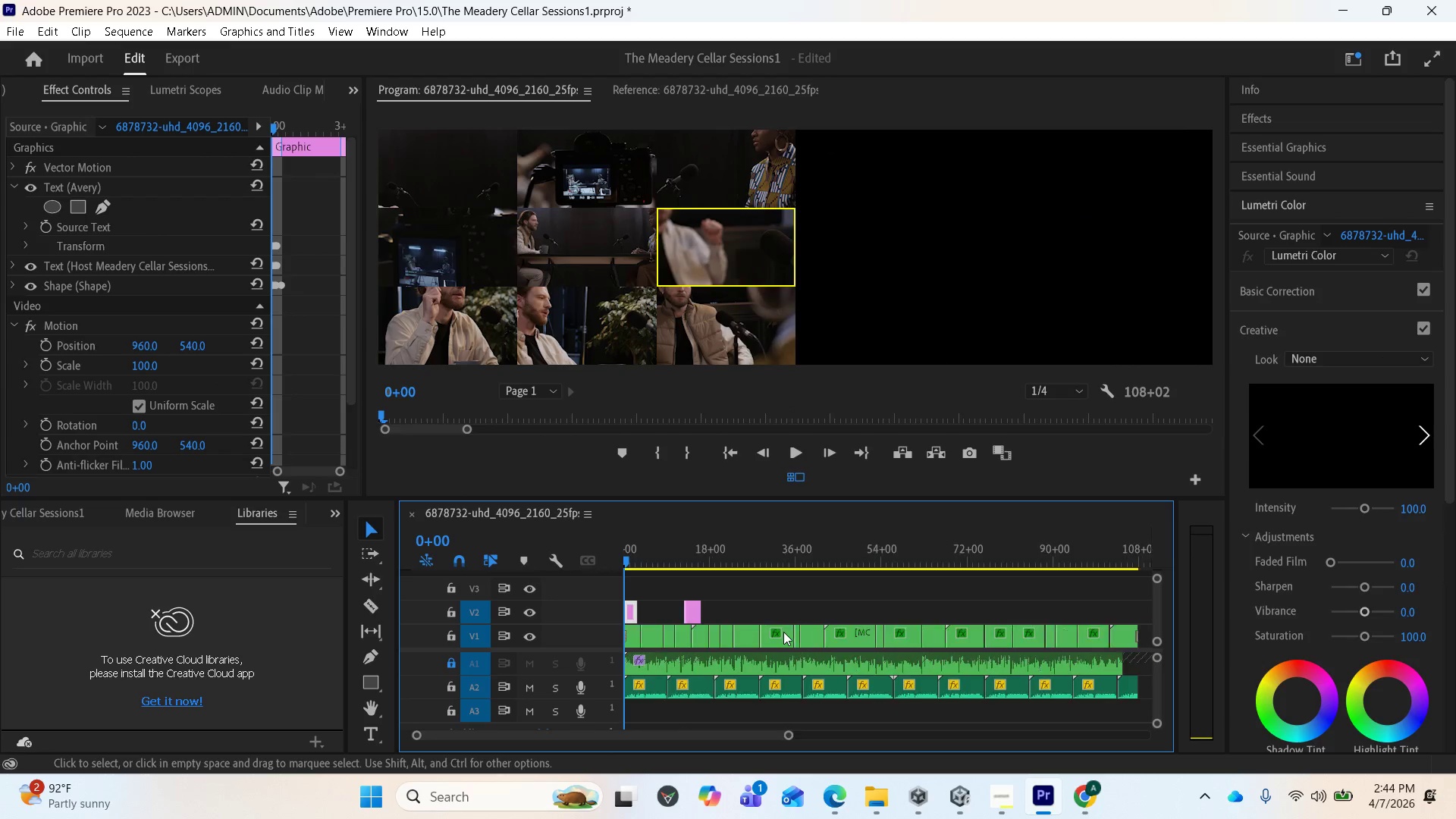 
key(Minus)
 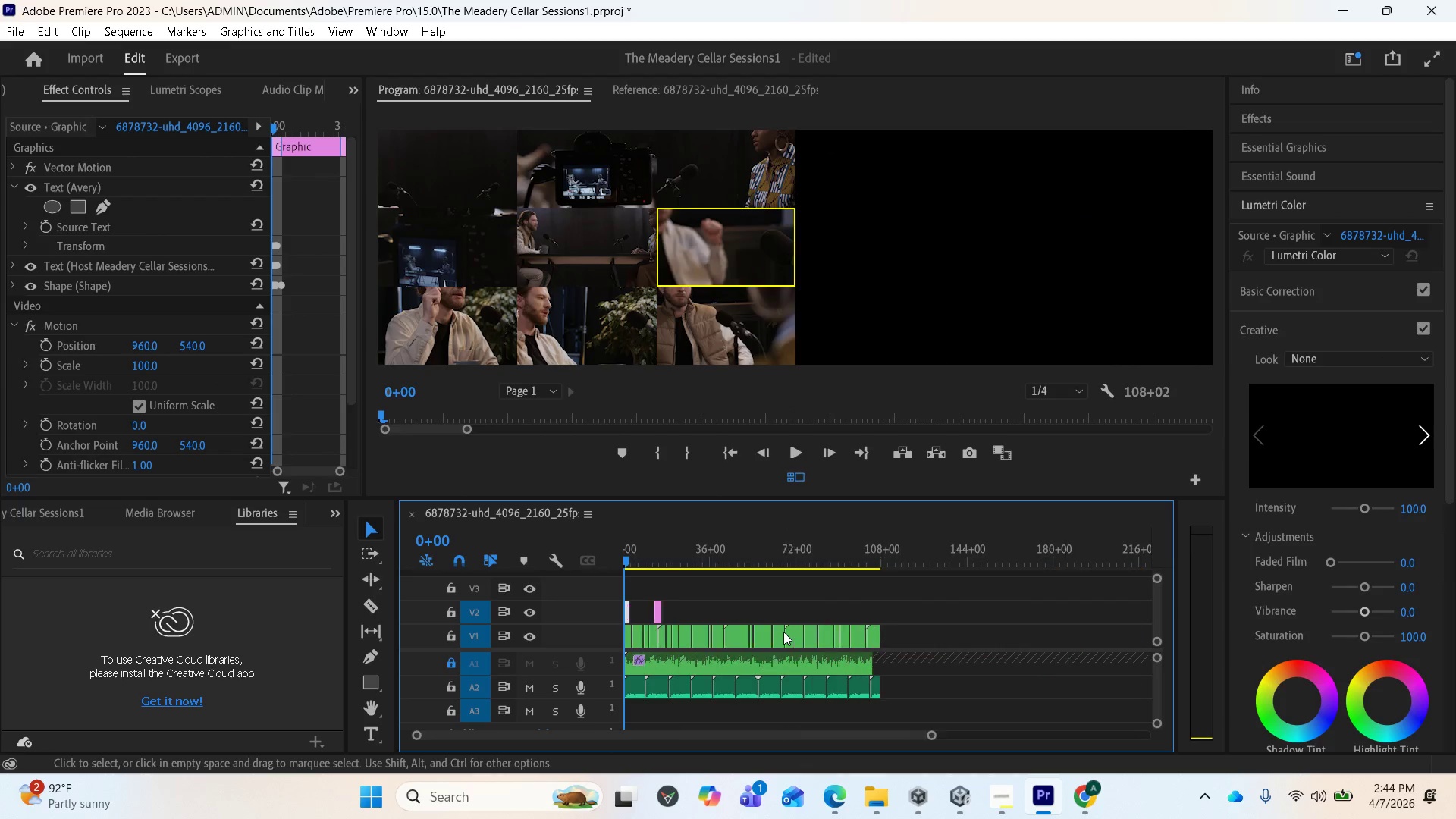 
key(Minus)
 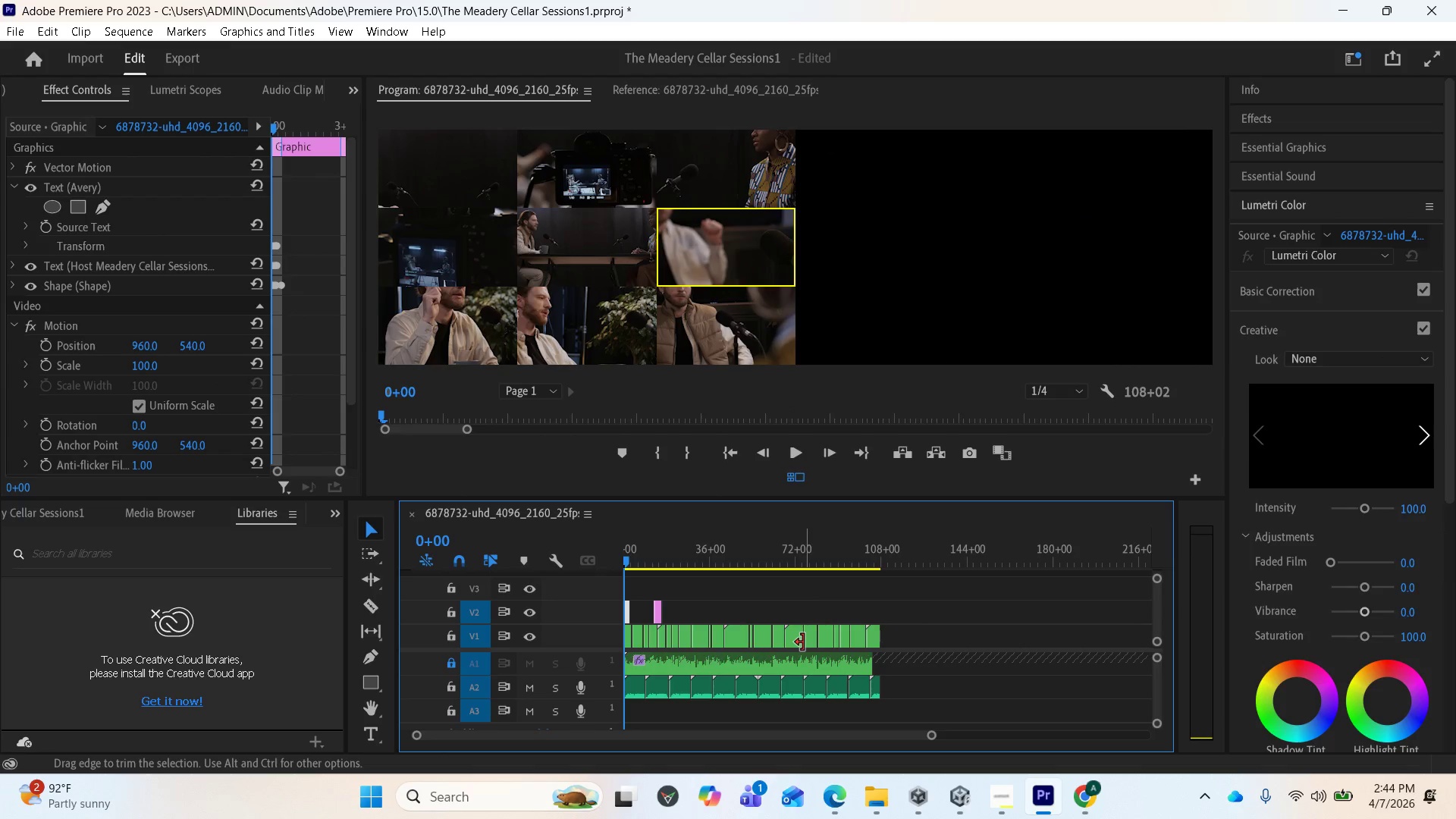 
key(Space)
 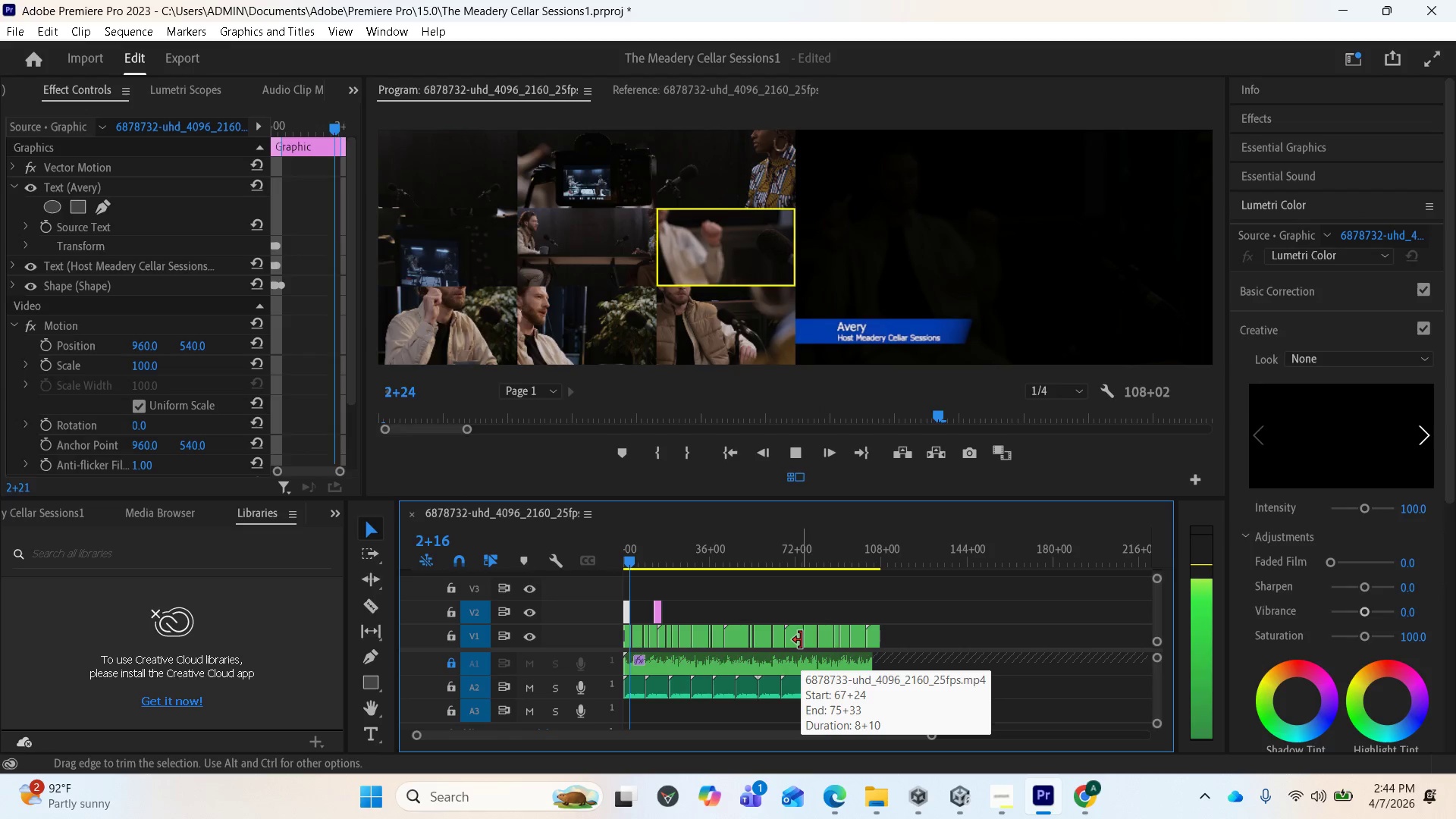 
wait(10.84)
 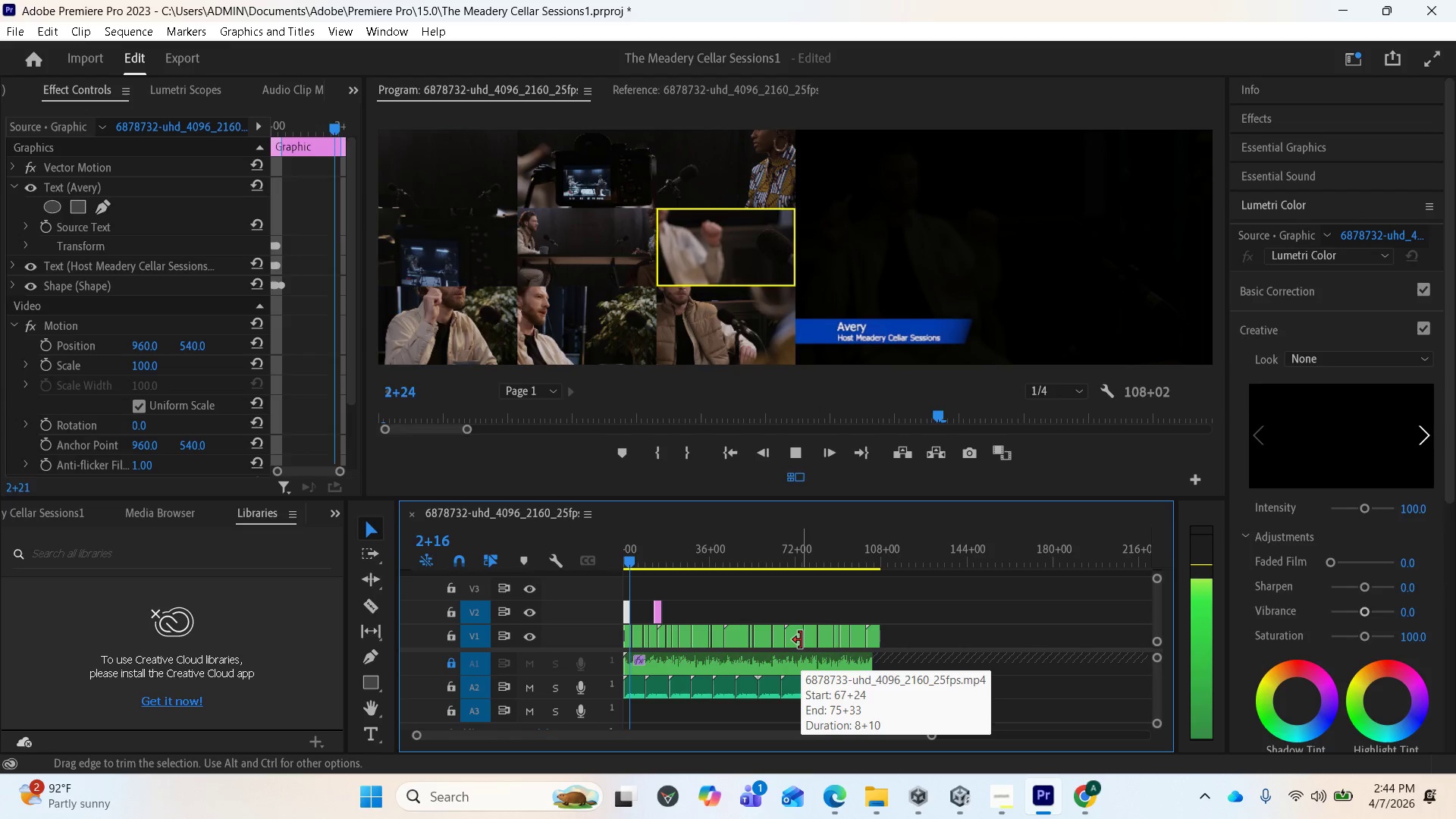 
key(Space)
 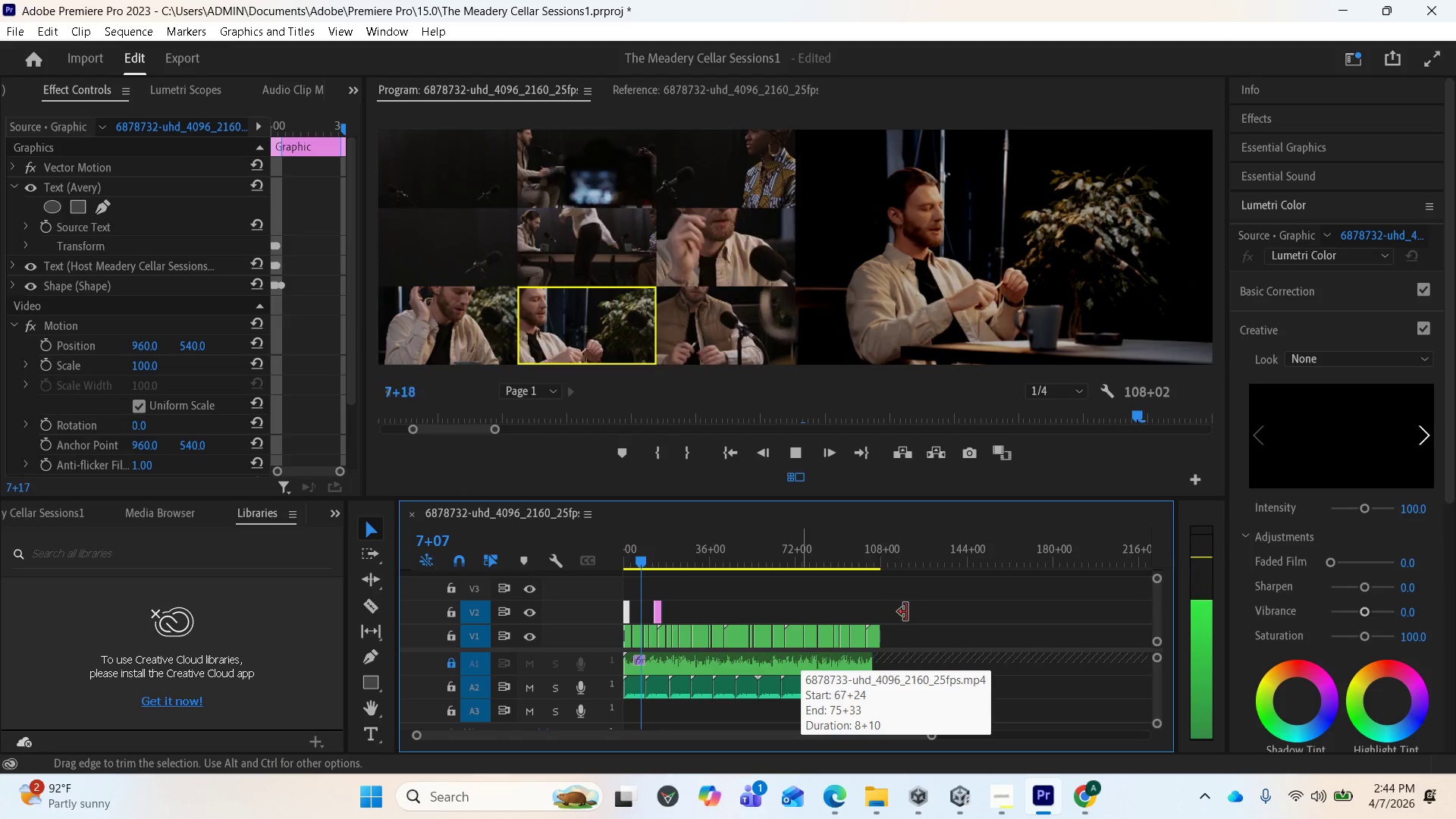 
left_click_drag(start_coordinate=[835, 604], to_coordinate=[833, 599])
 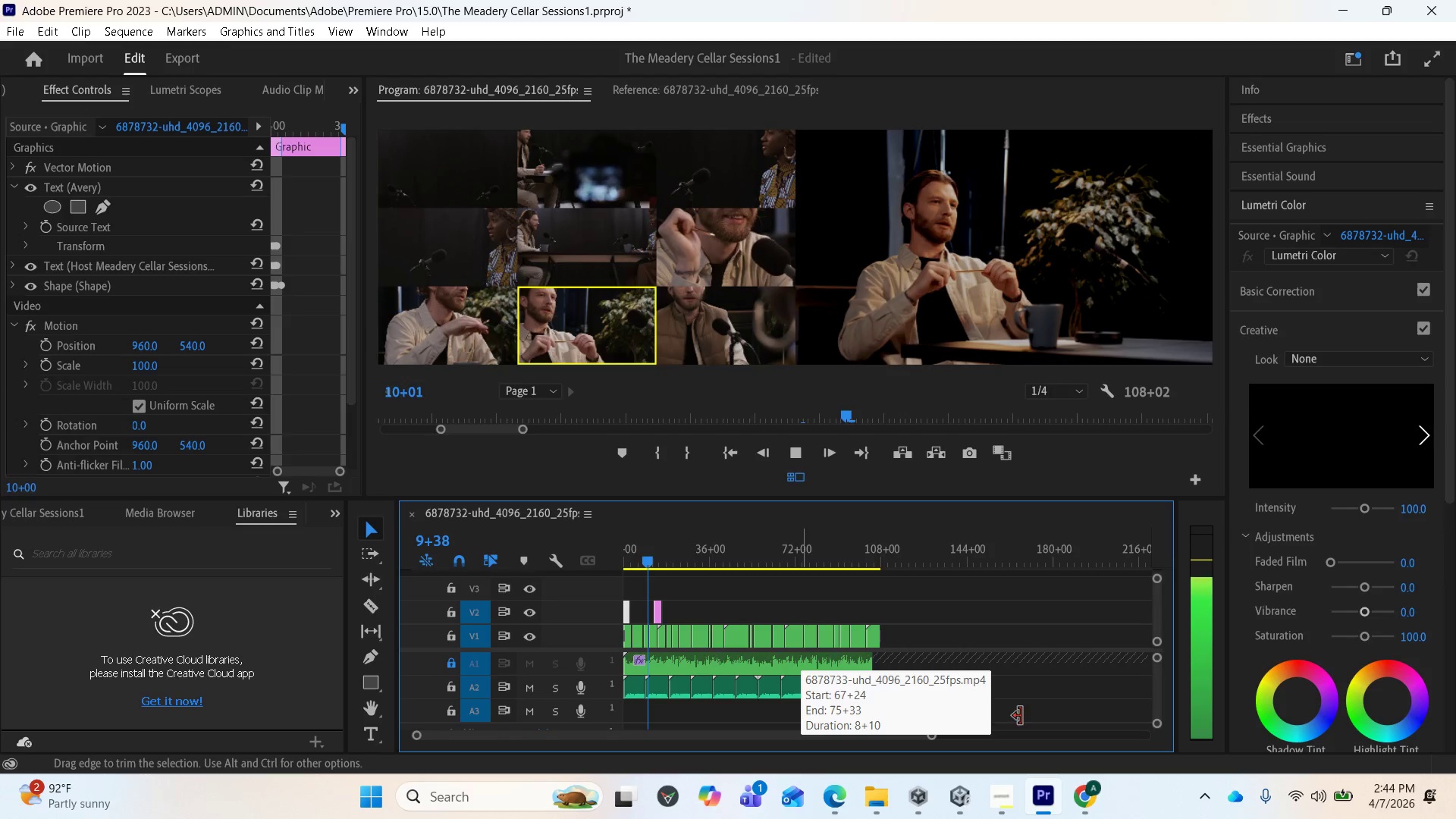 
left_click_drag(start_coordinate=[912, 610], to_coordinate=[619, 557])
 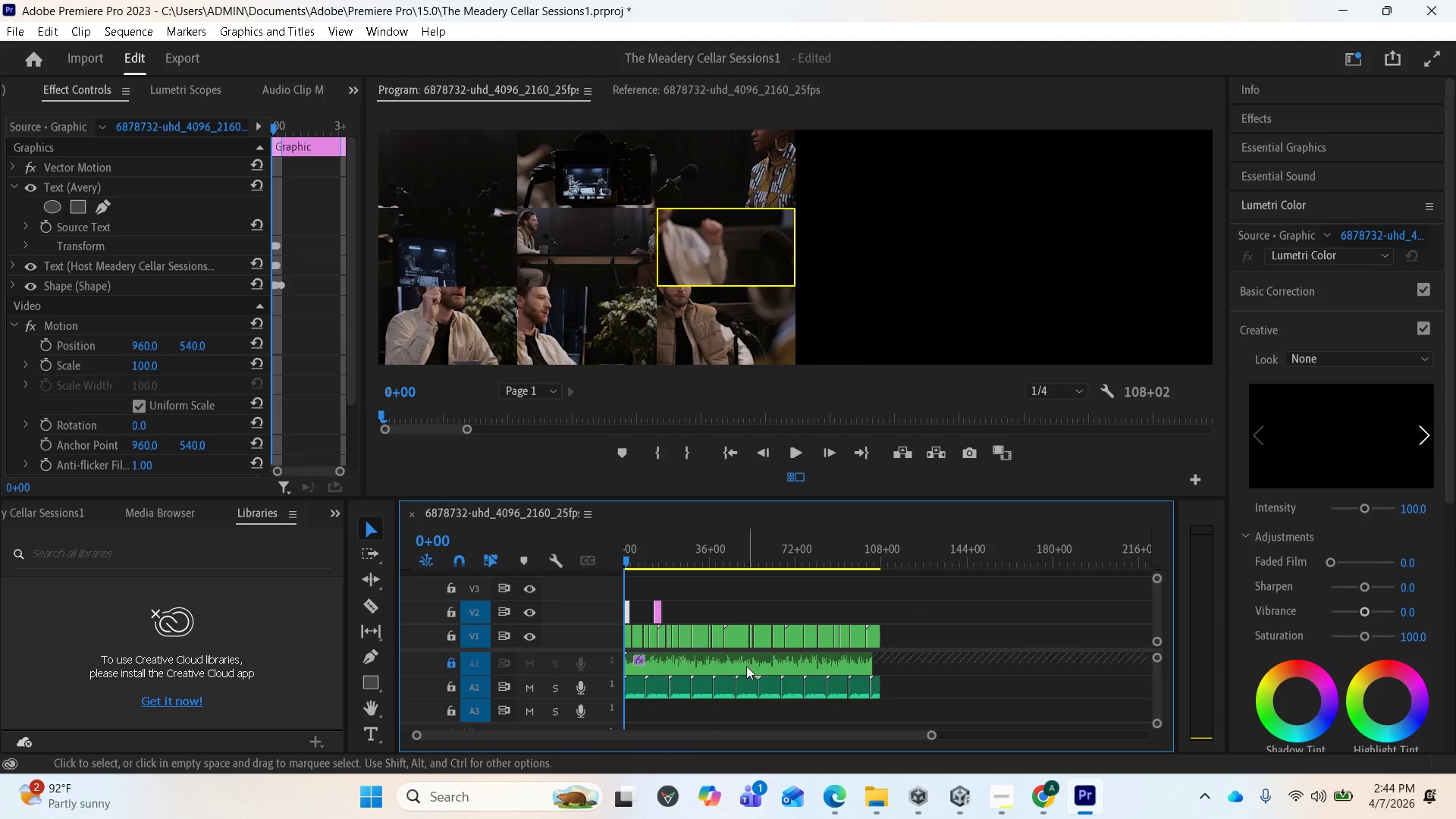 
scroll: coordinate [740, 669], scroll_direction: up, amount: 2.0
 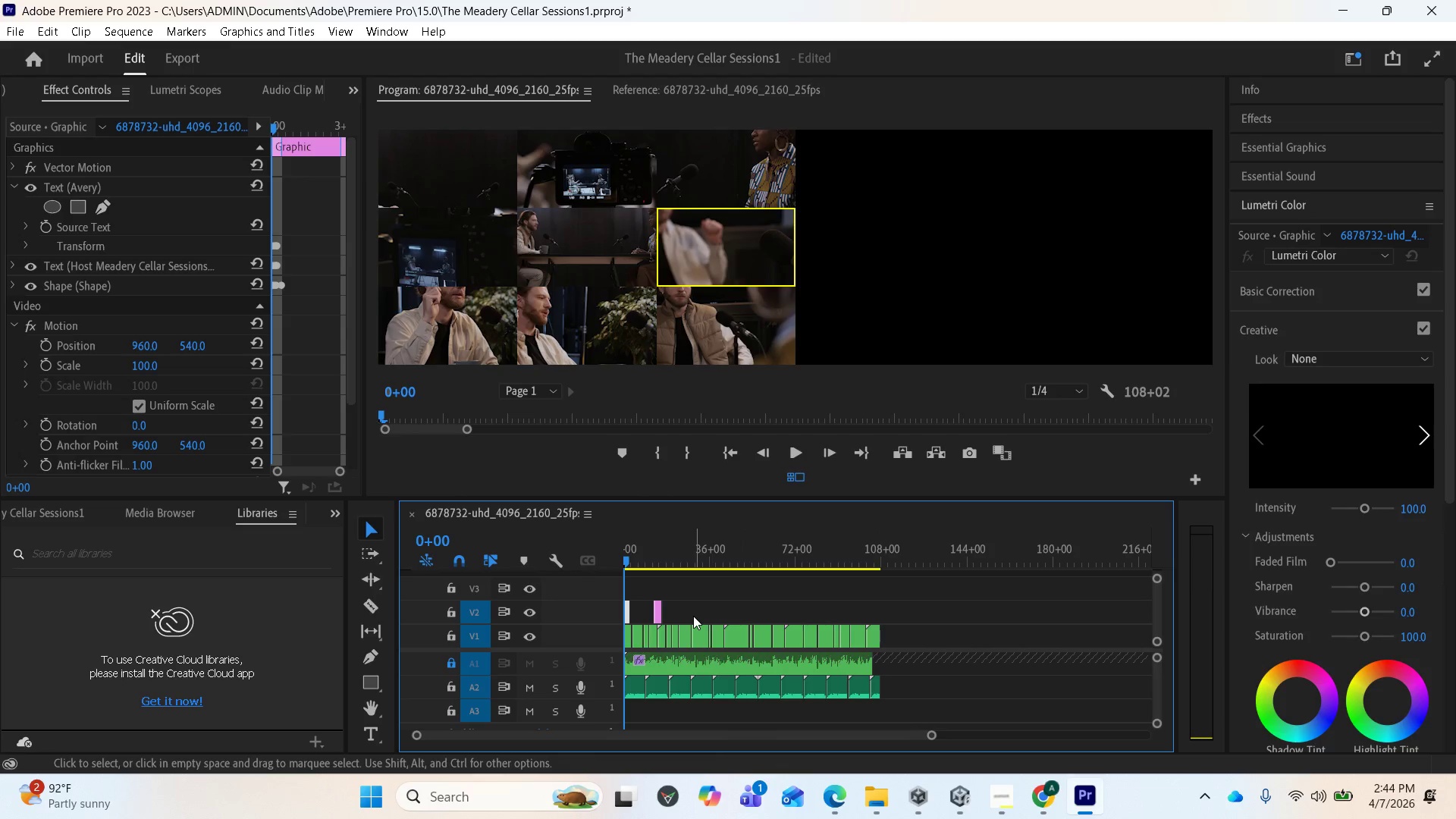 
key(Equal)
 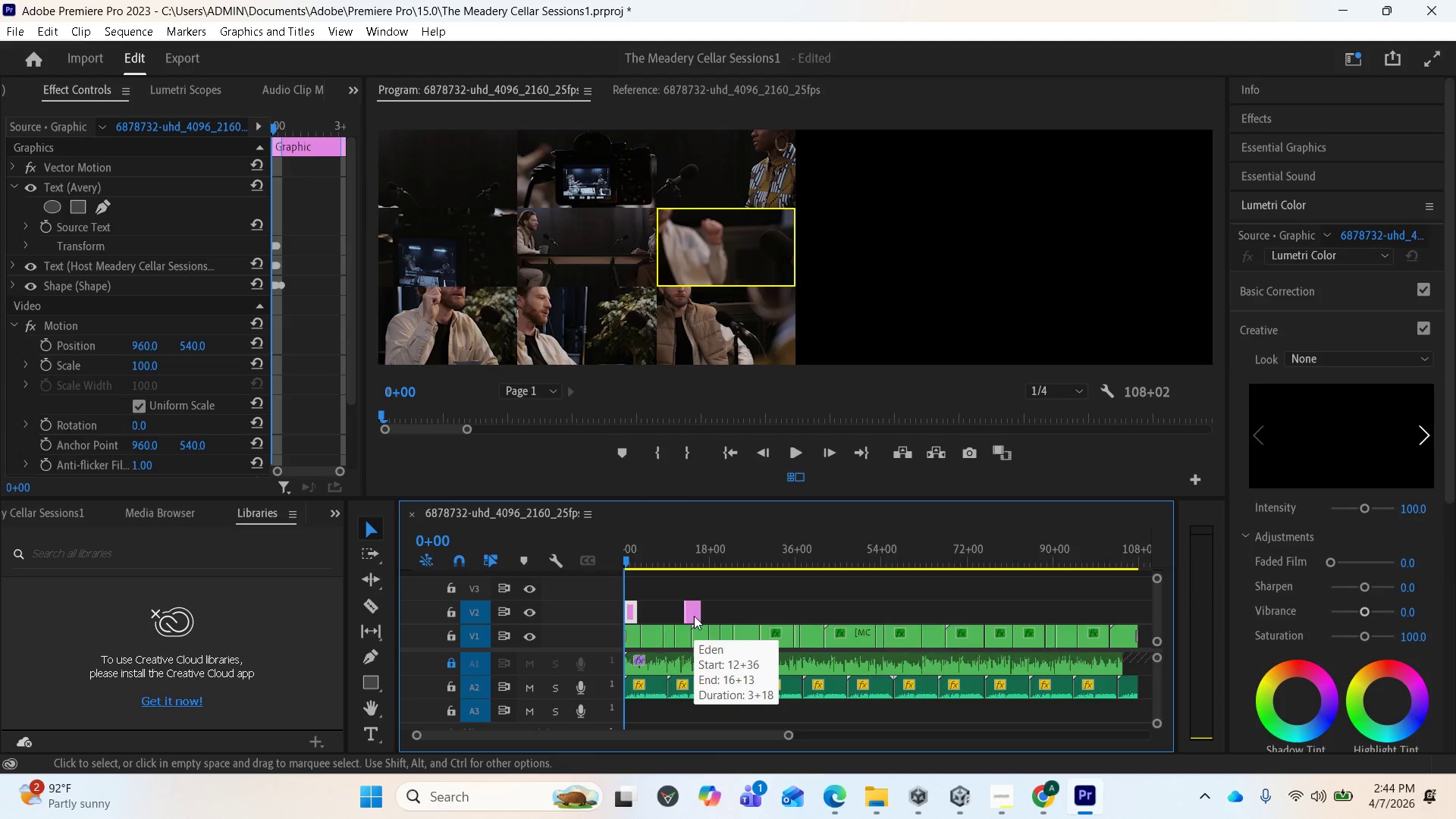 
key(Equal)
 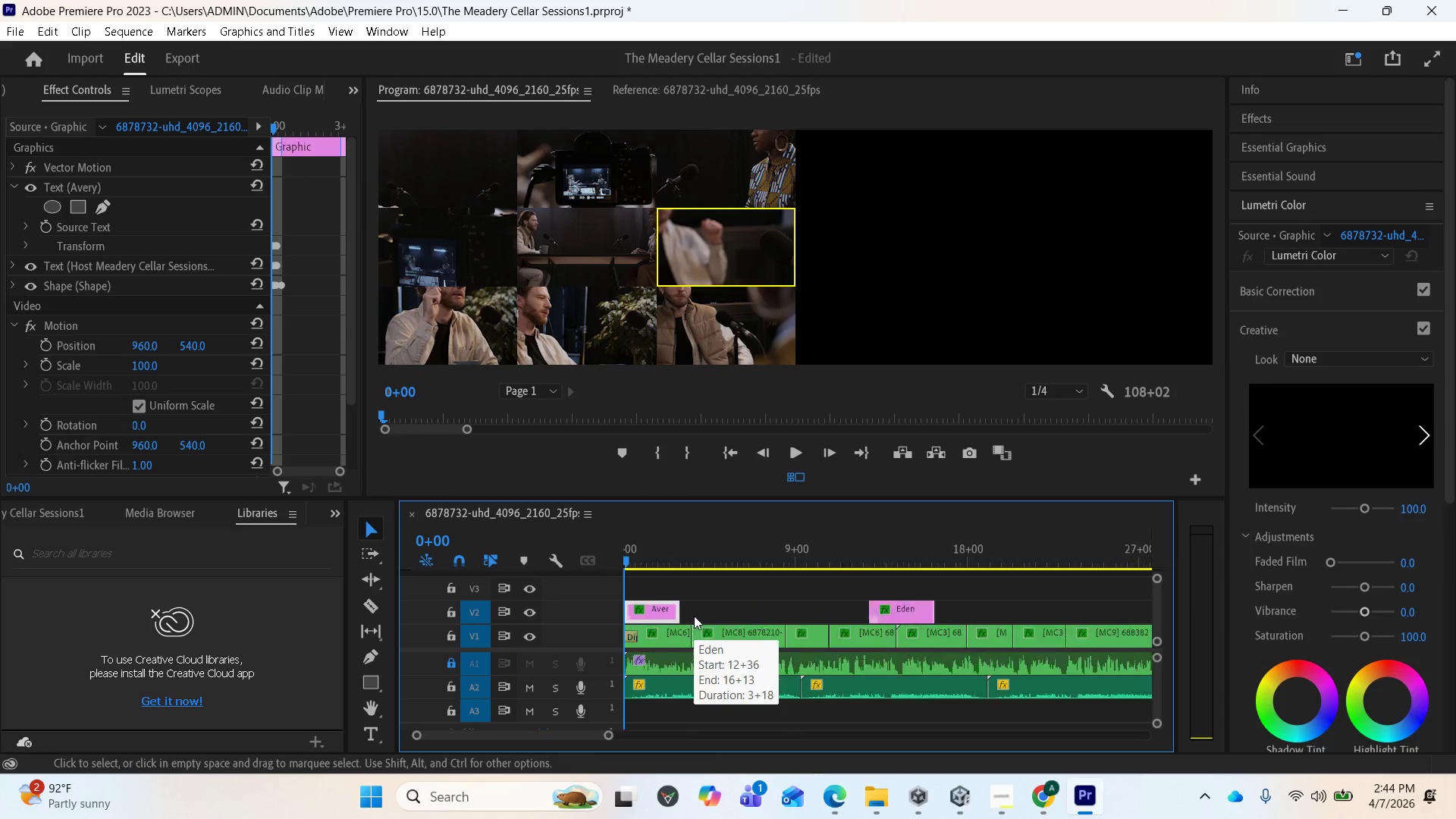 
key(Equal)
 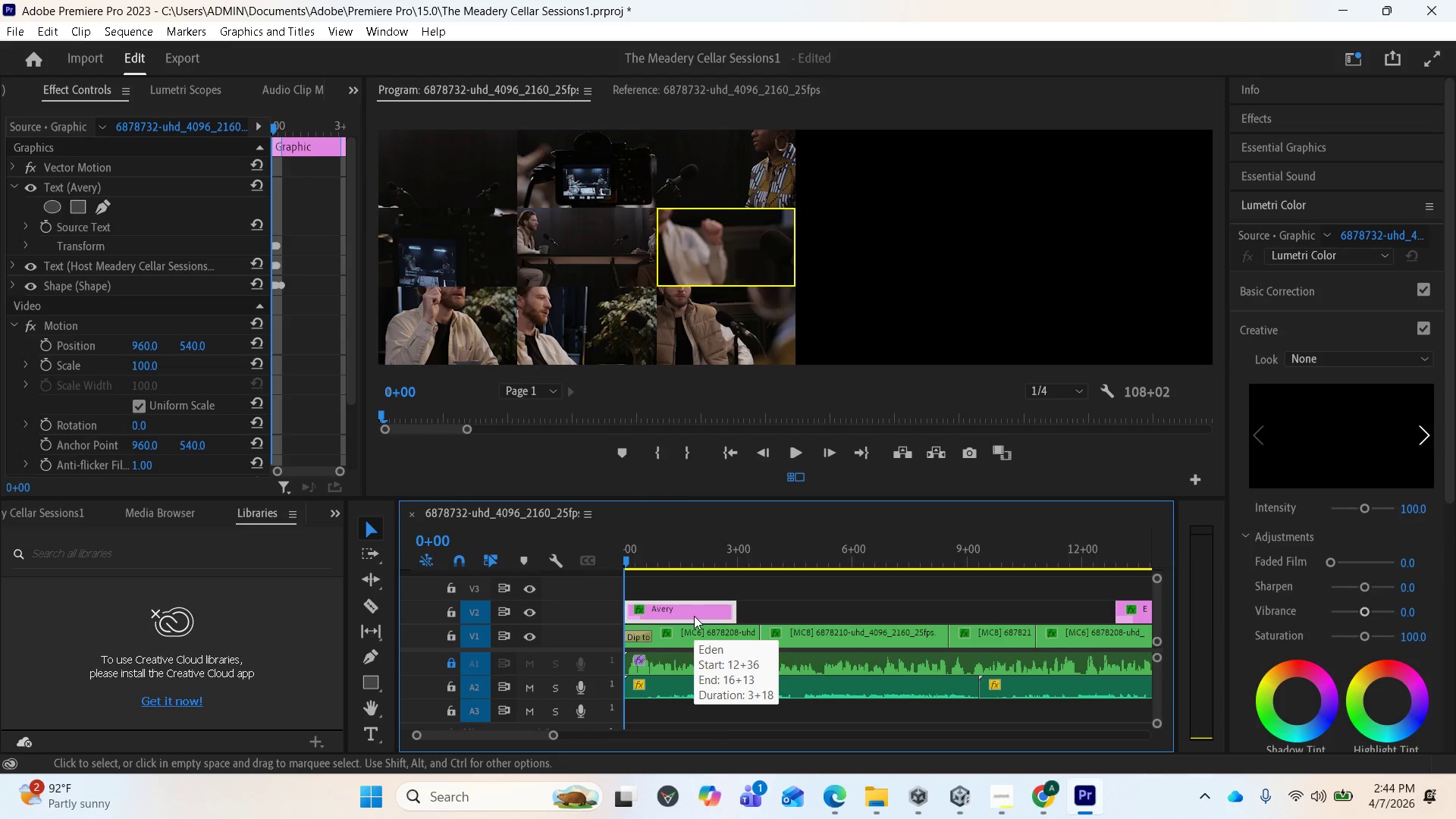 
key(Equal)
 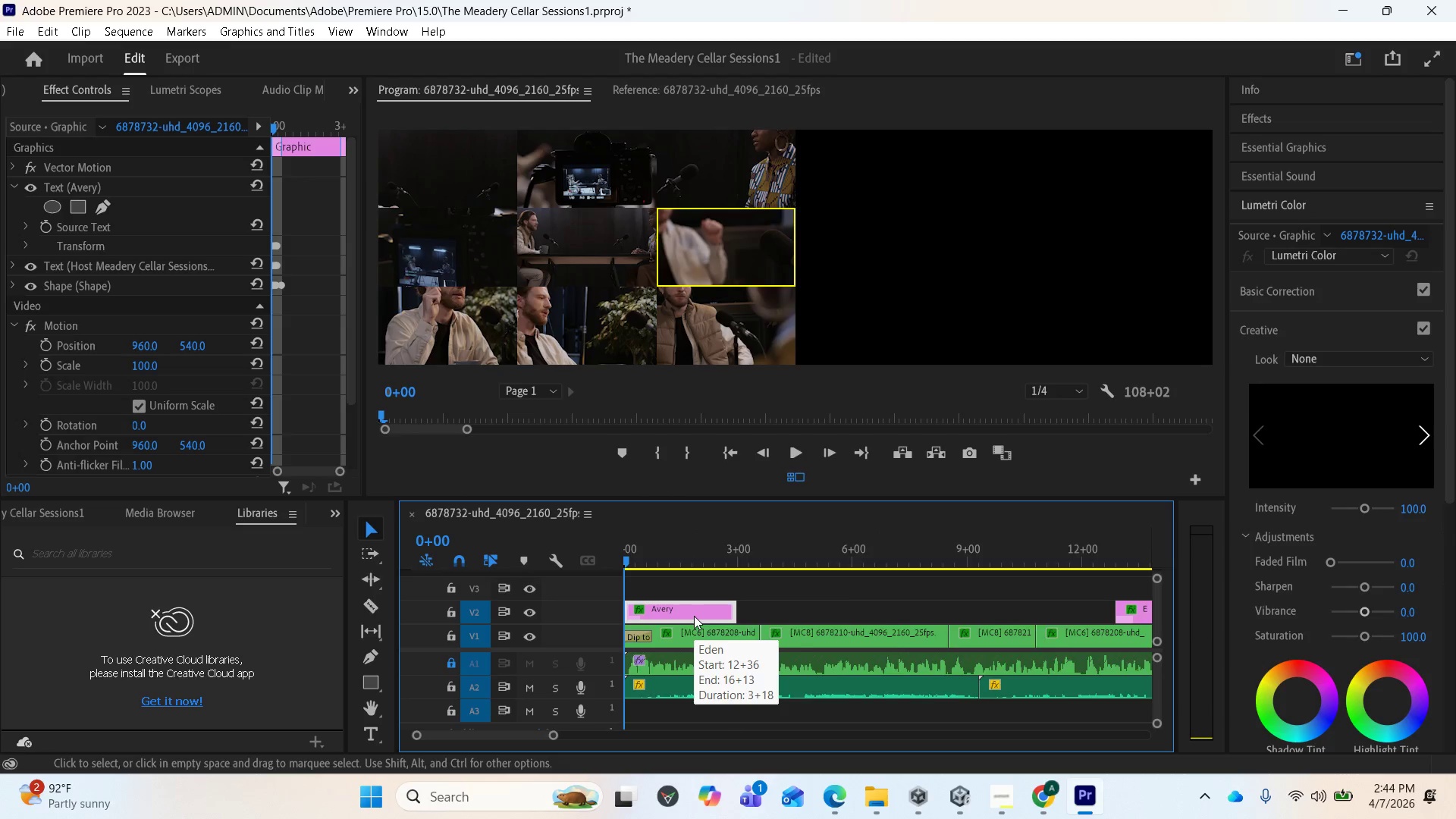 
key(Equal)
 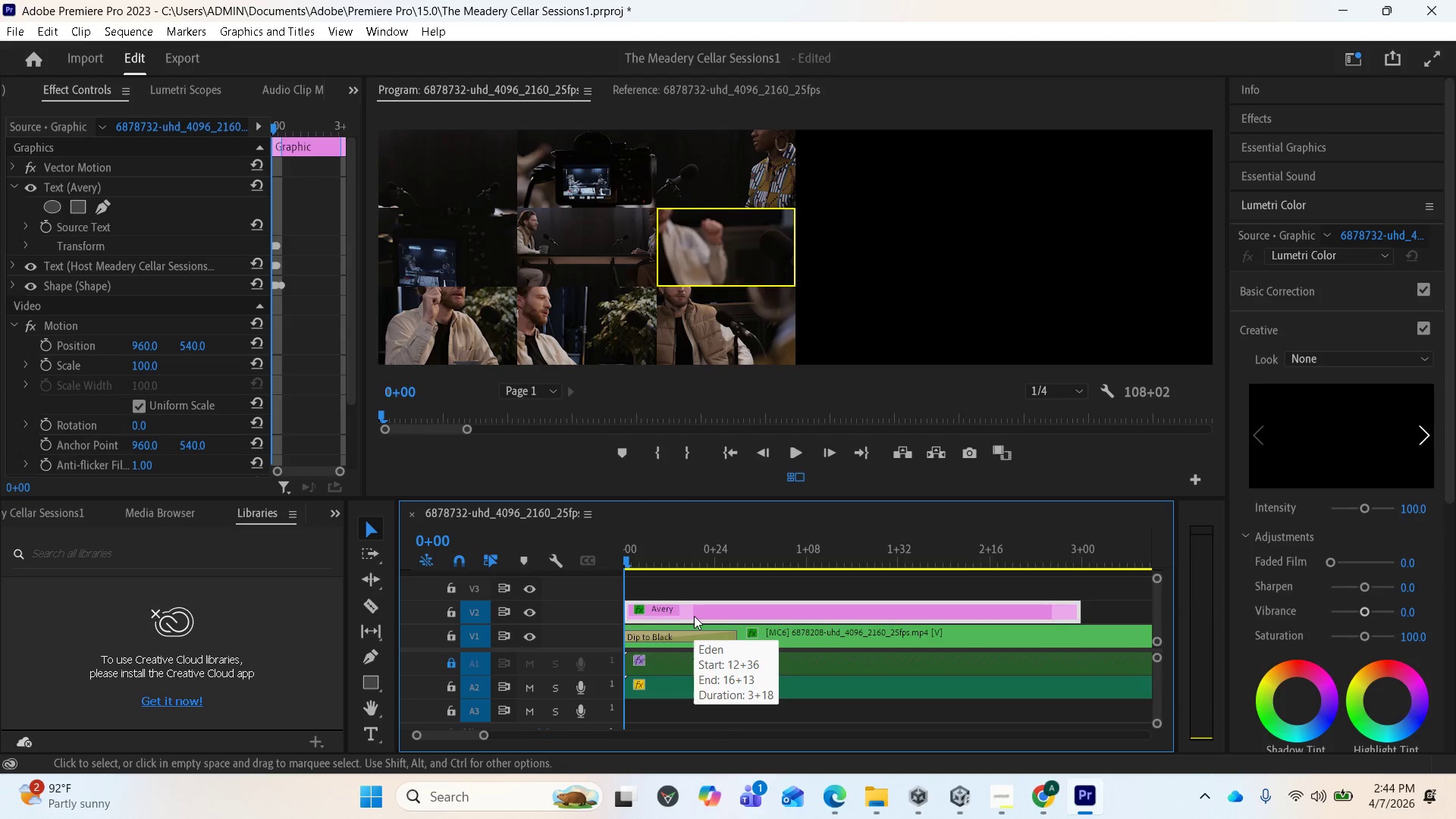 
key(Equal)
 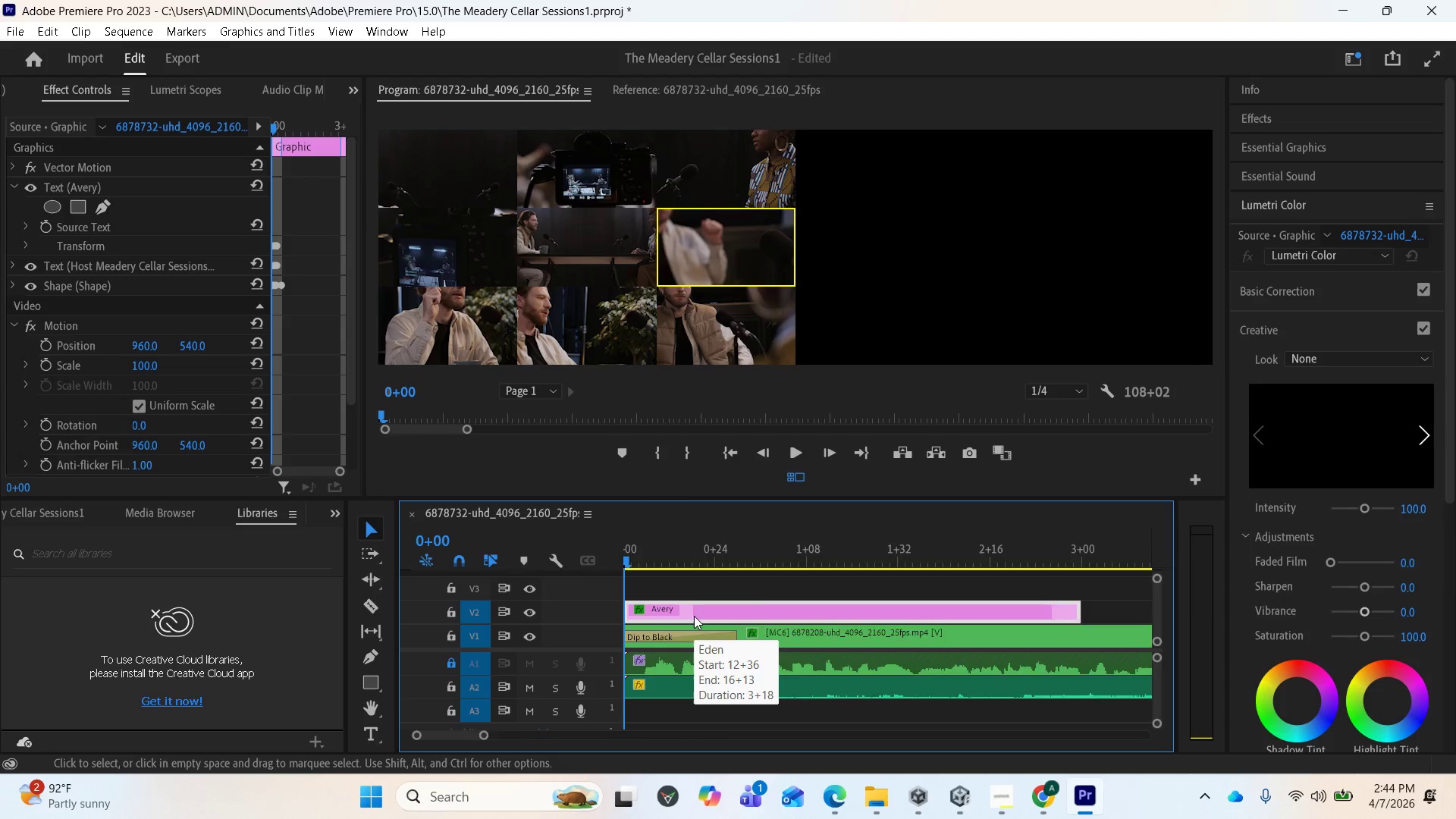 
key(Equal)
 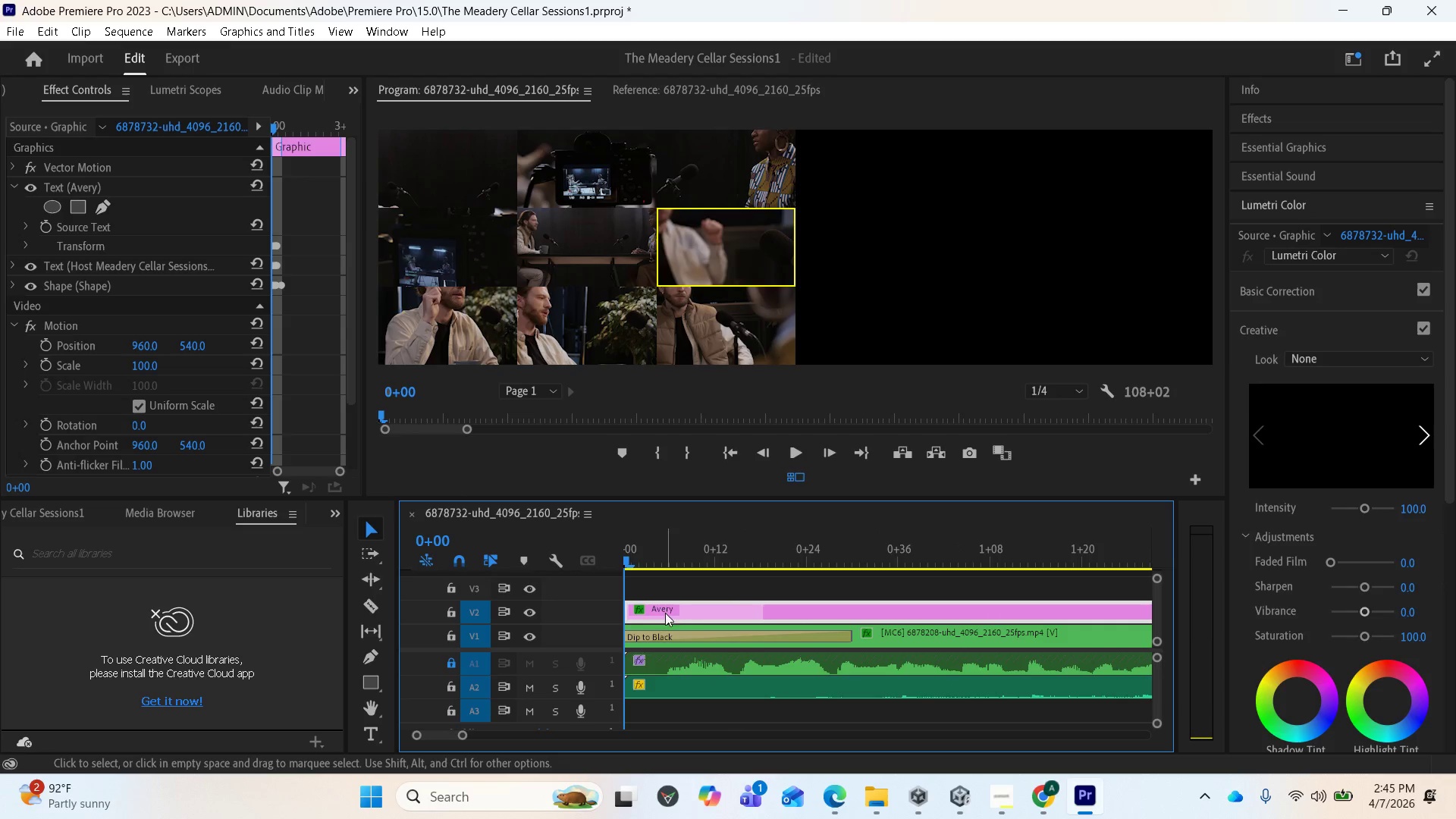 
scroll: coordinate [699, 610], scroll_direction: down, amount: 2.0
 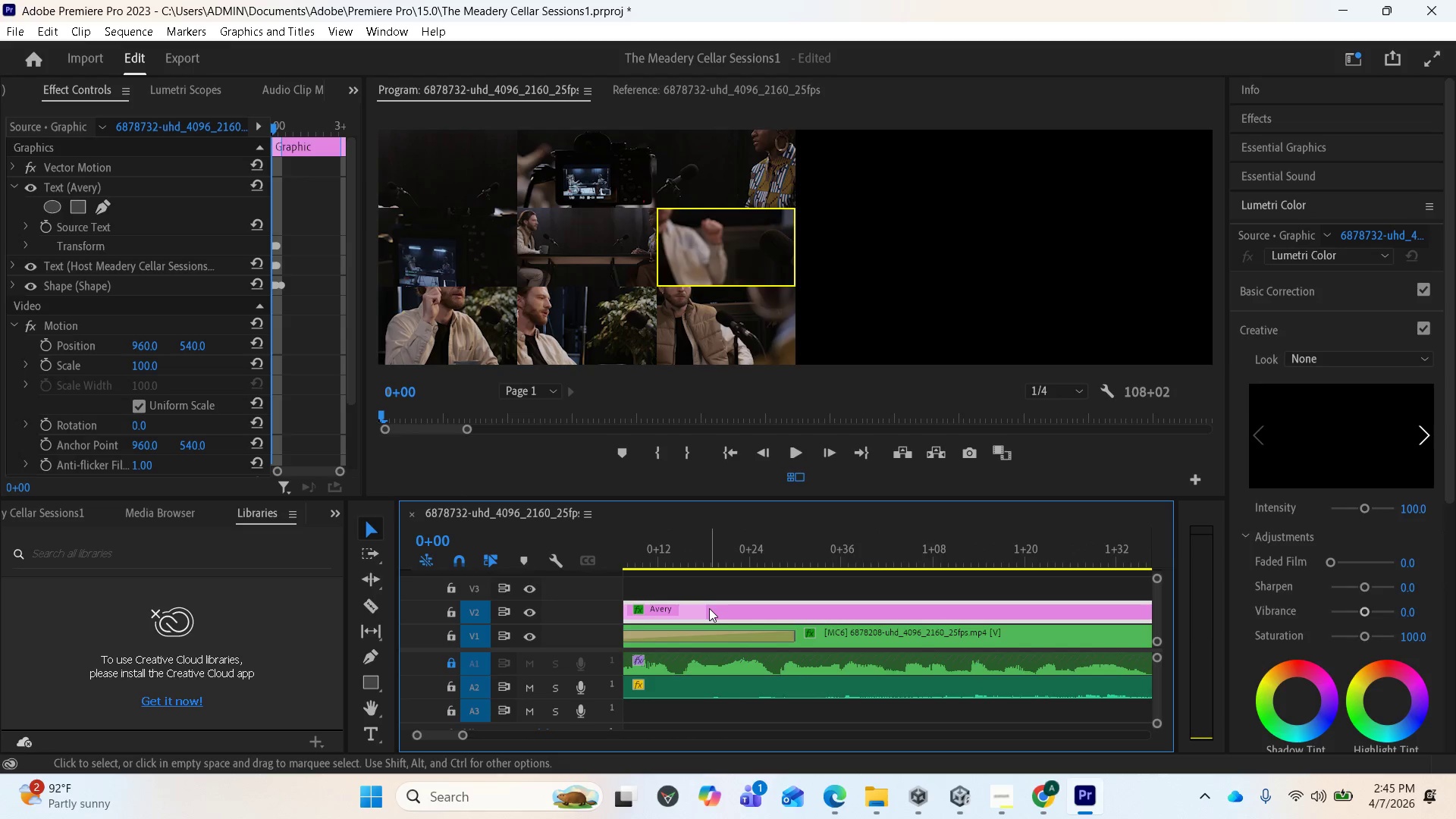 
left_click_drag(start_coordinate=[709, 608], to_coordinate=[839, 617])
 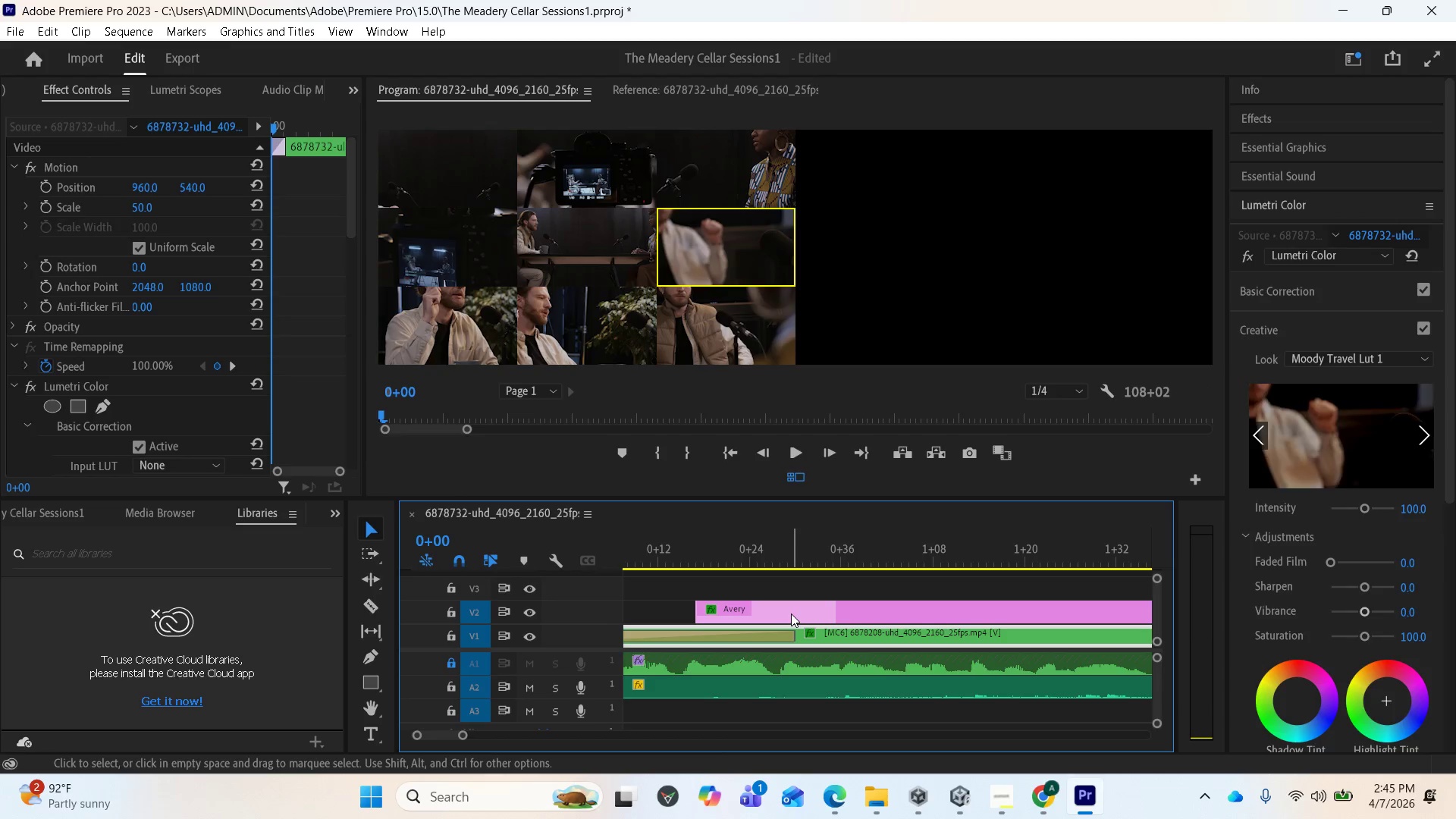 
left_click_drag(start_coordinate=[793, 613], to_coordinate=[891, 620])
 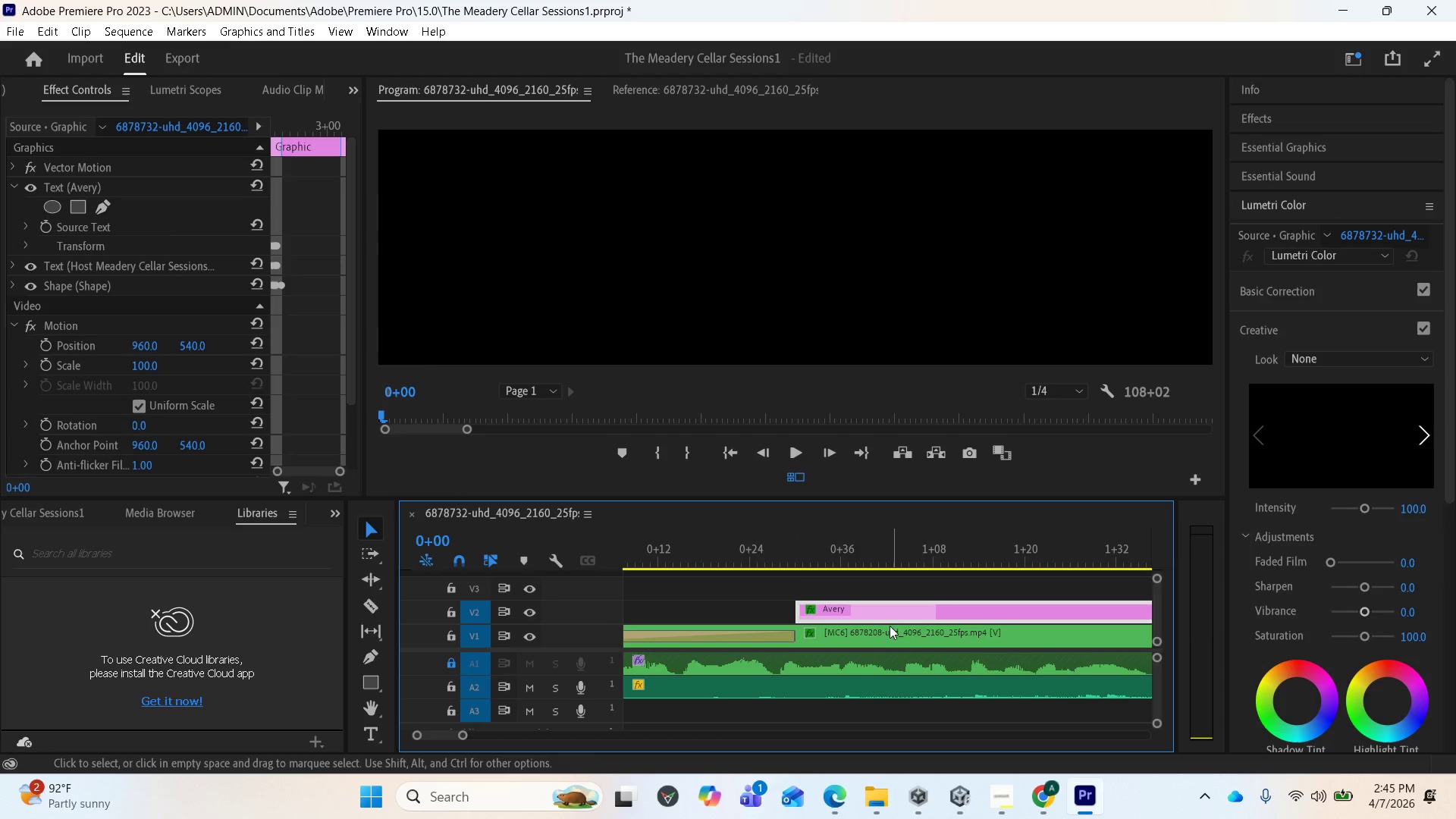 
scroll: coordinate [867, 638], scroll_direction: down, amount: 3.0
 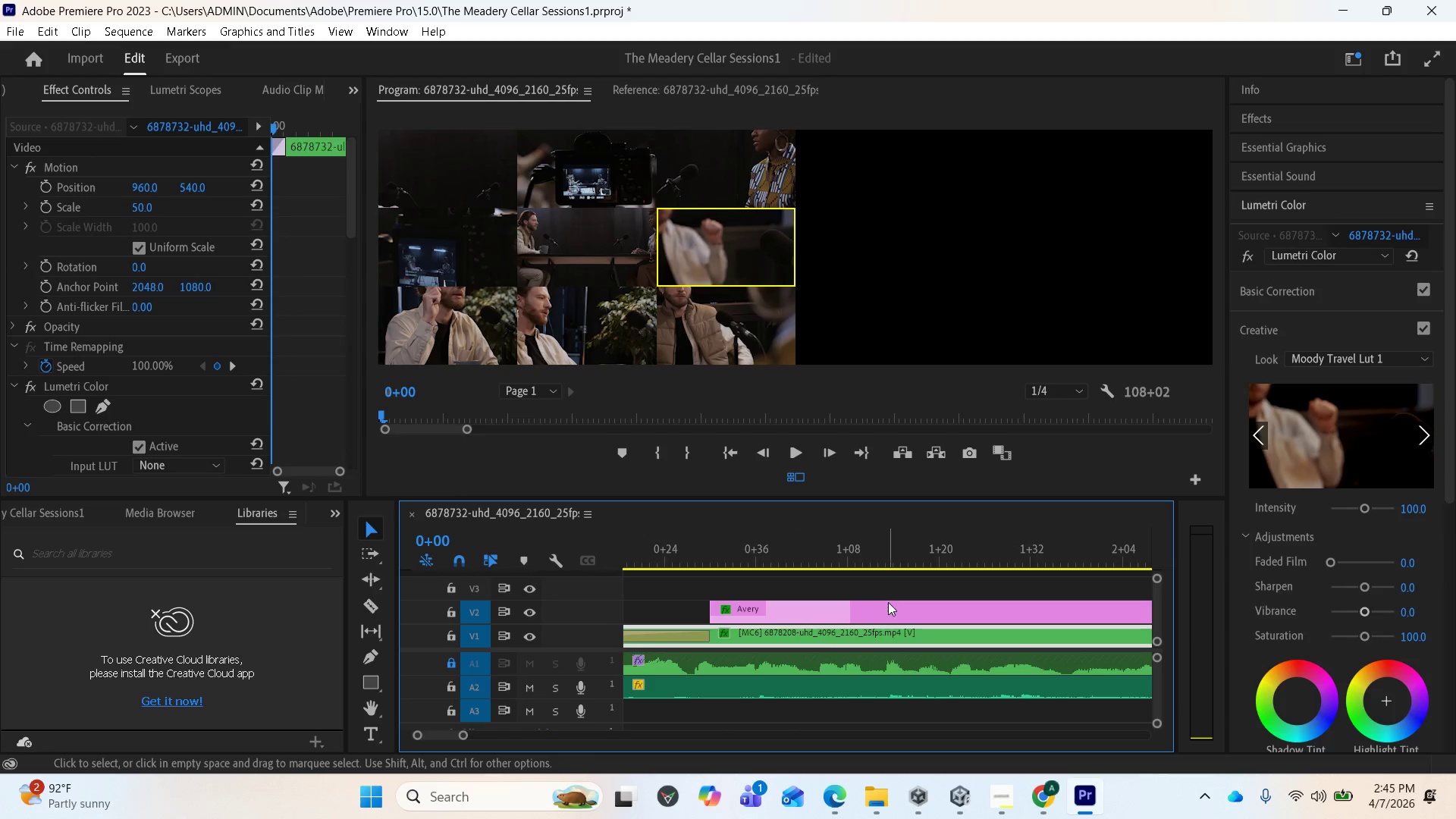 
left_click_drag(start_coordinate=[890, 605], to_coordinate=[847, 615])
 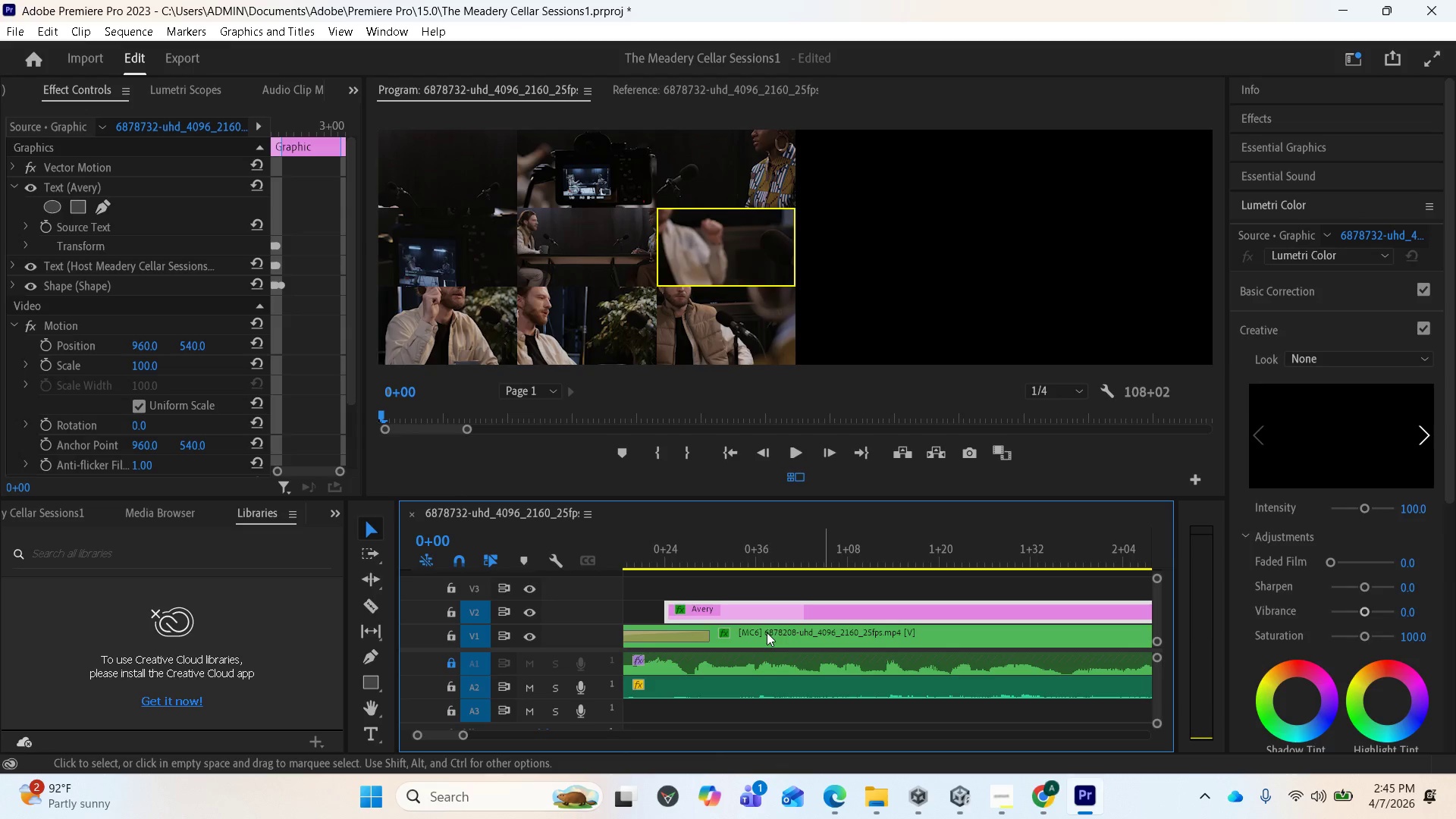 
key(Space)
 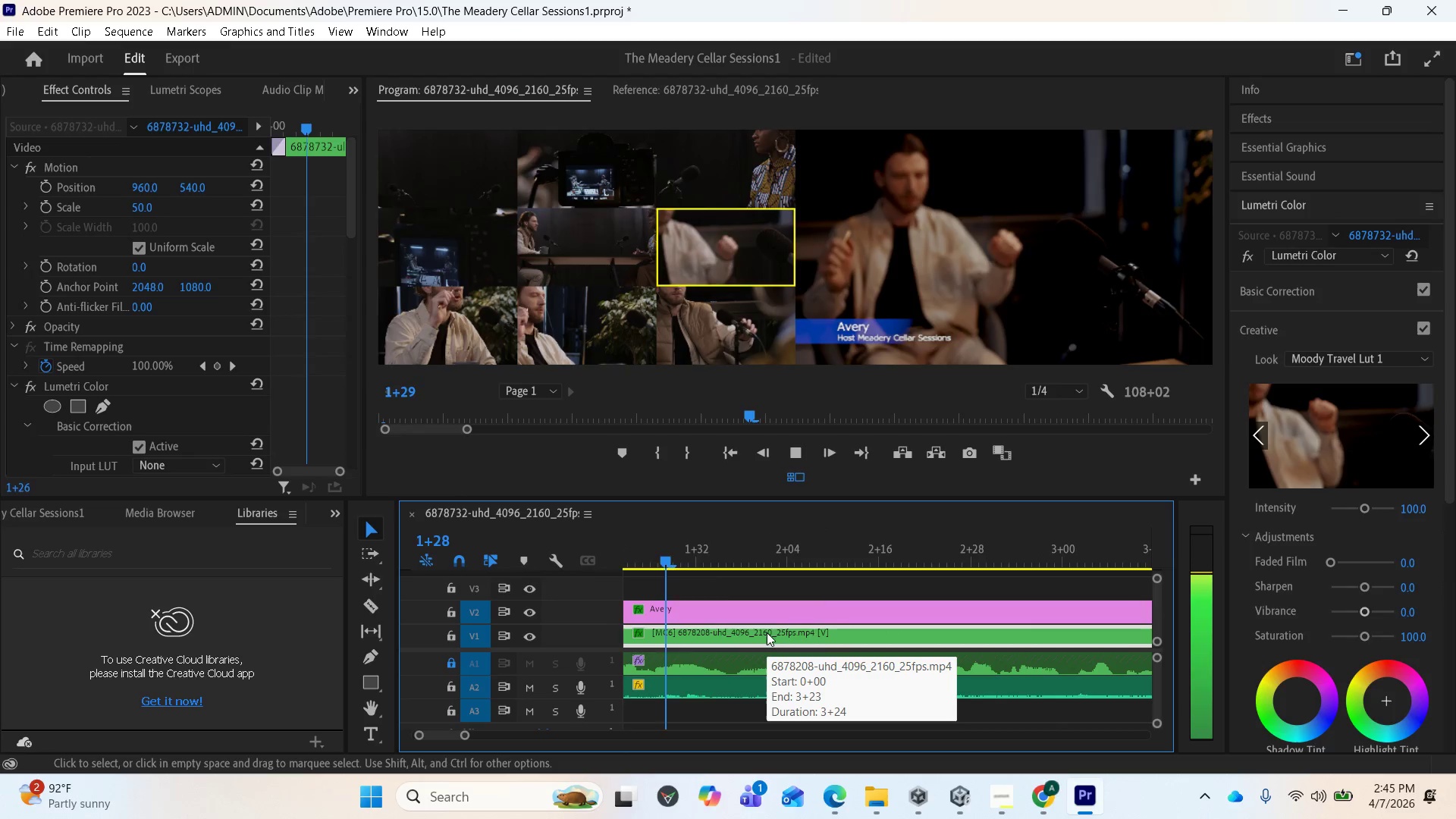 
wait(6.05)
 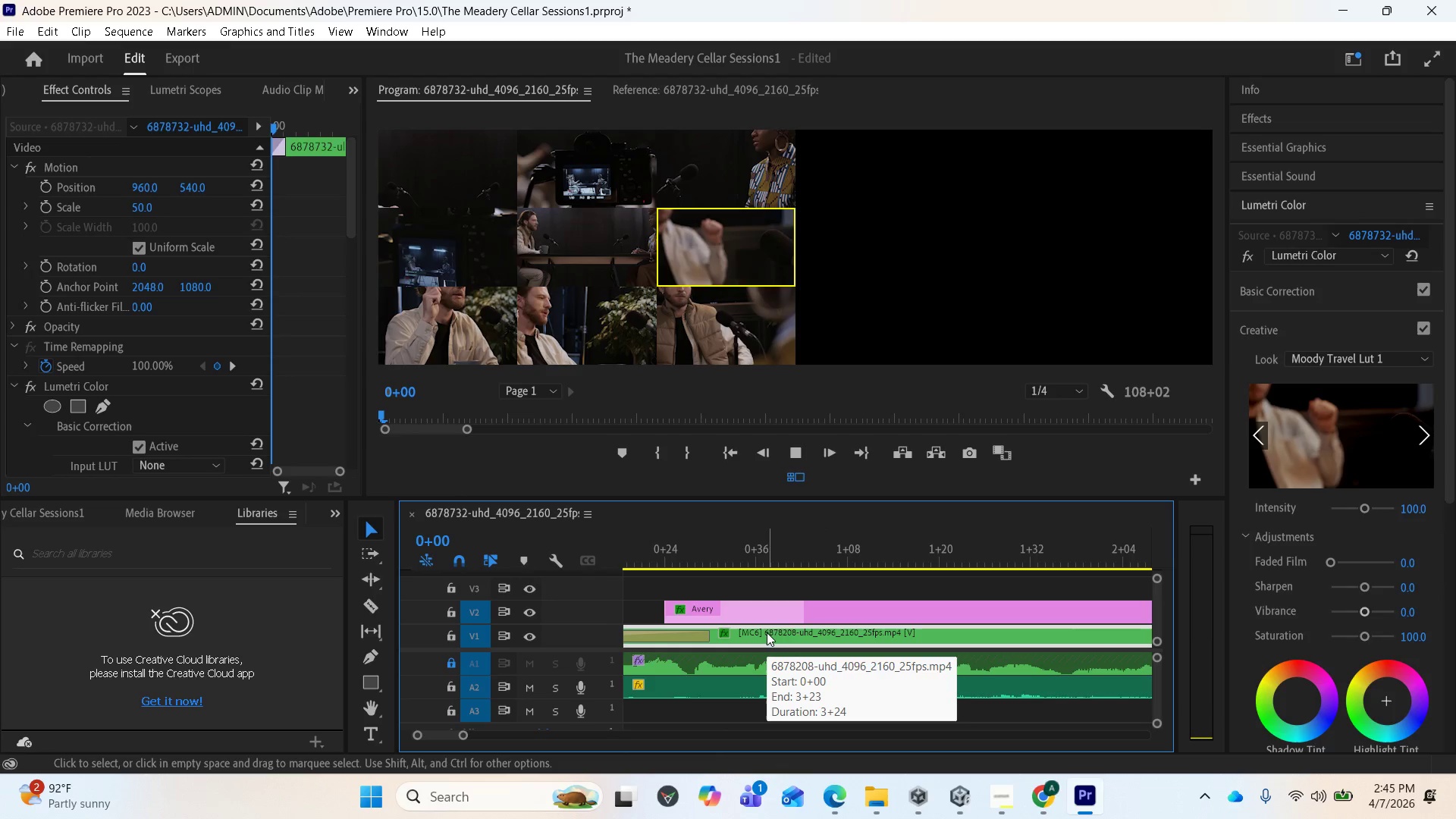 
key(Space)
 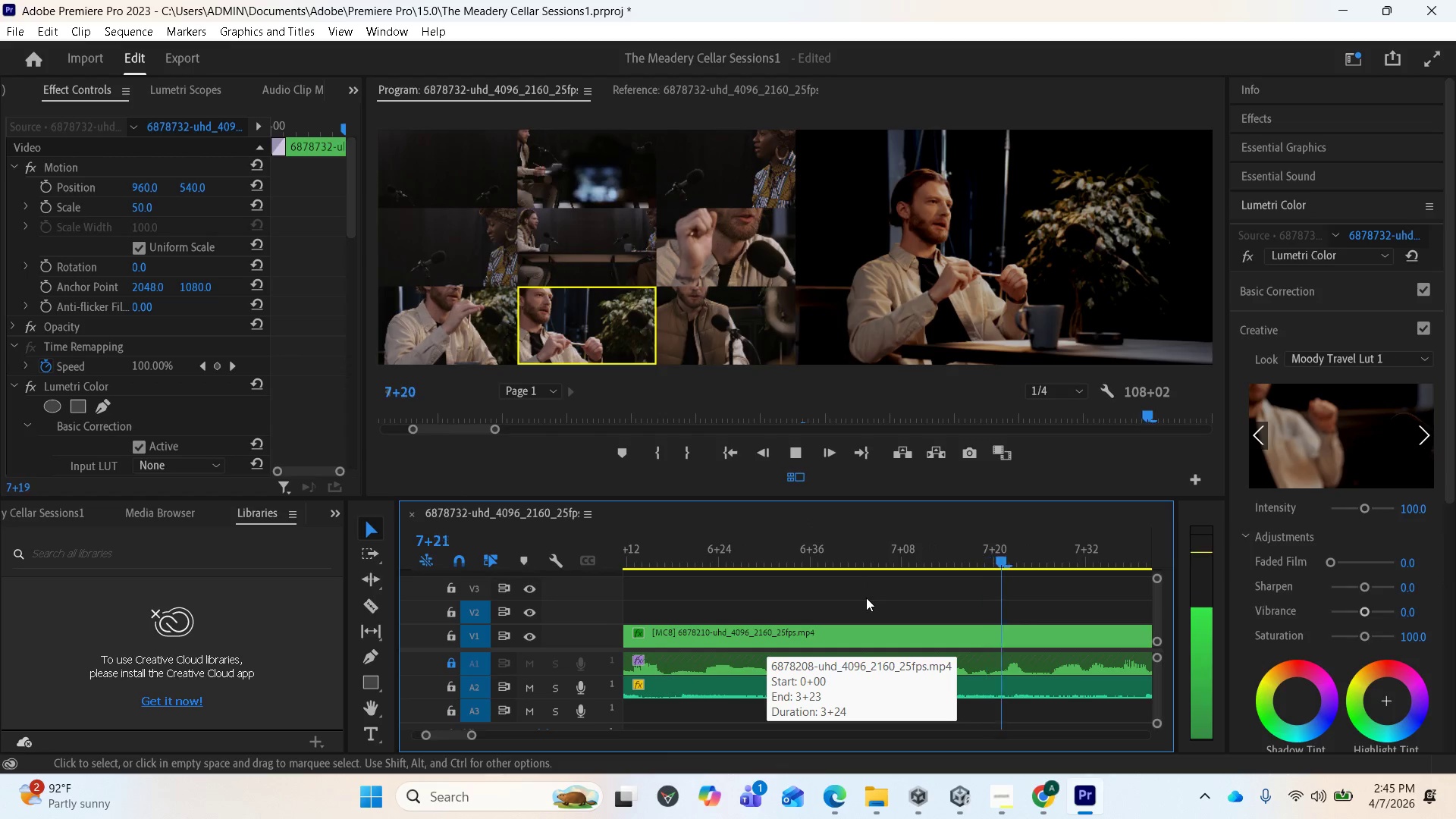 
wait(13.12)
 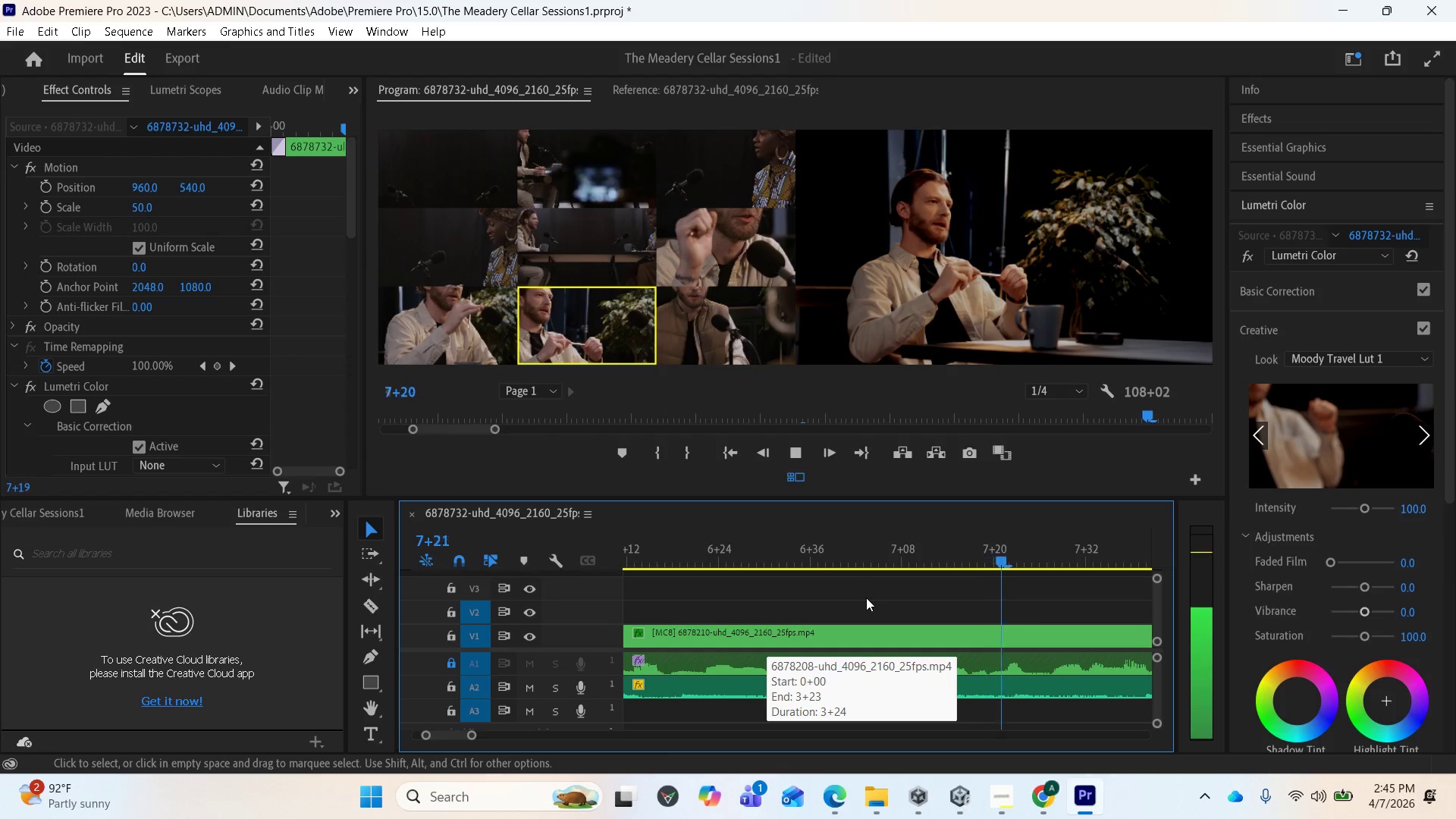 
left_click([787, 488])
 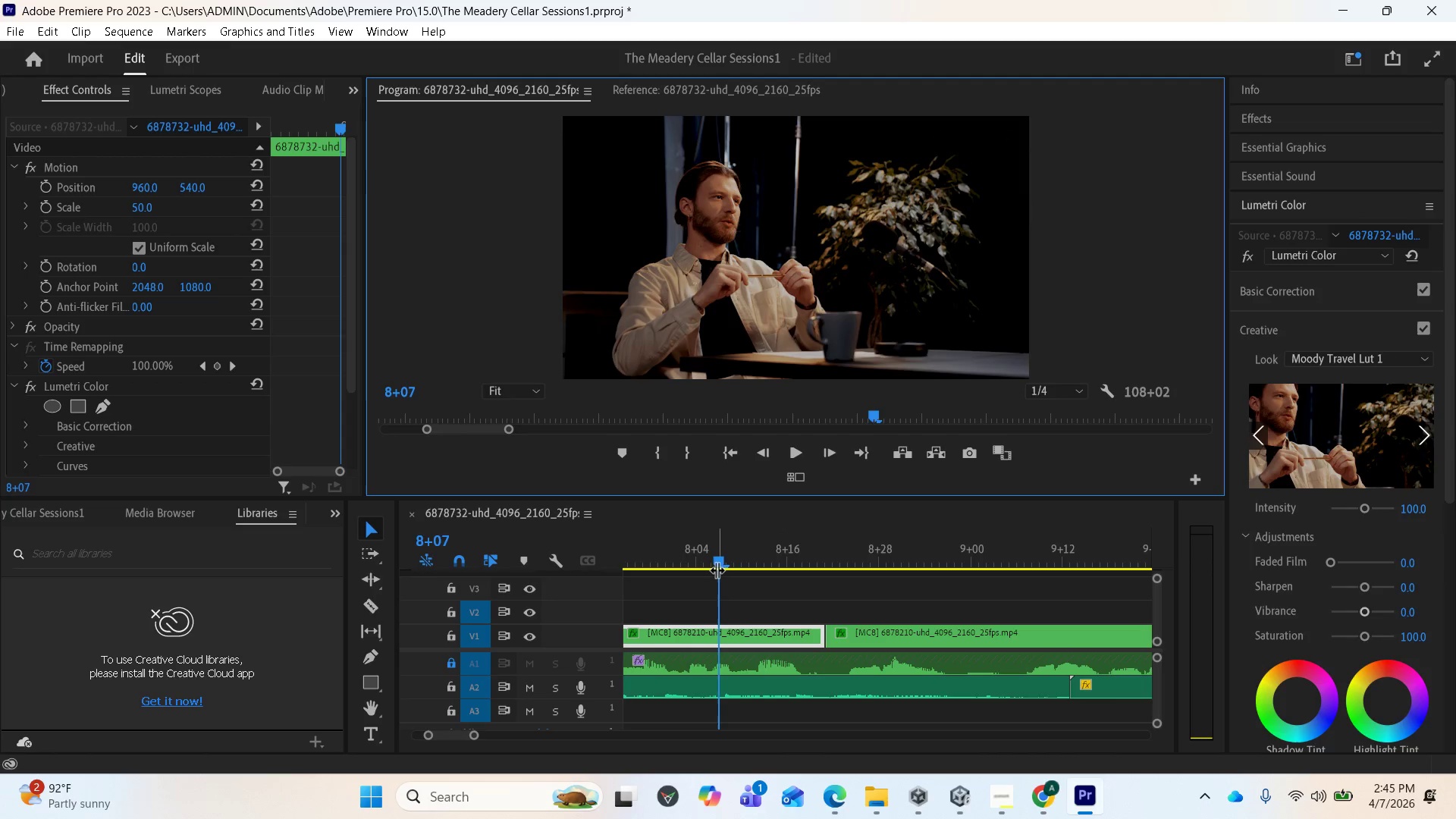 
left_click_drag(start_coordinate=[718, 561], to_coordinate=[521, 565])
 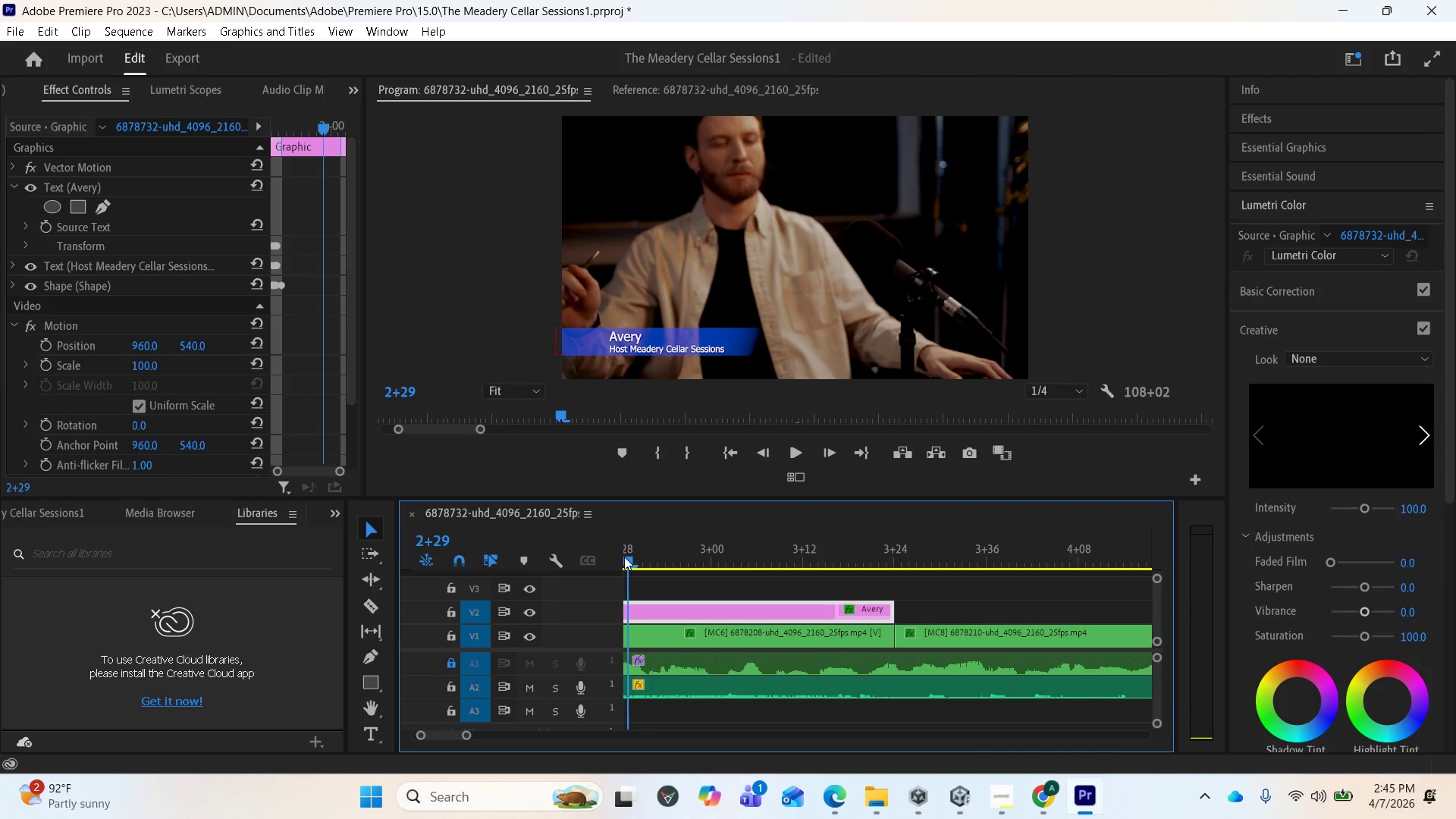 
left_click_drag(start_coordinate=[624, 557], to_coordinate=[541, 560])
 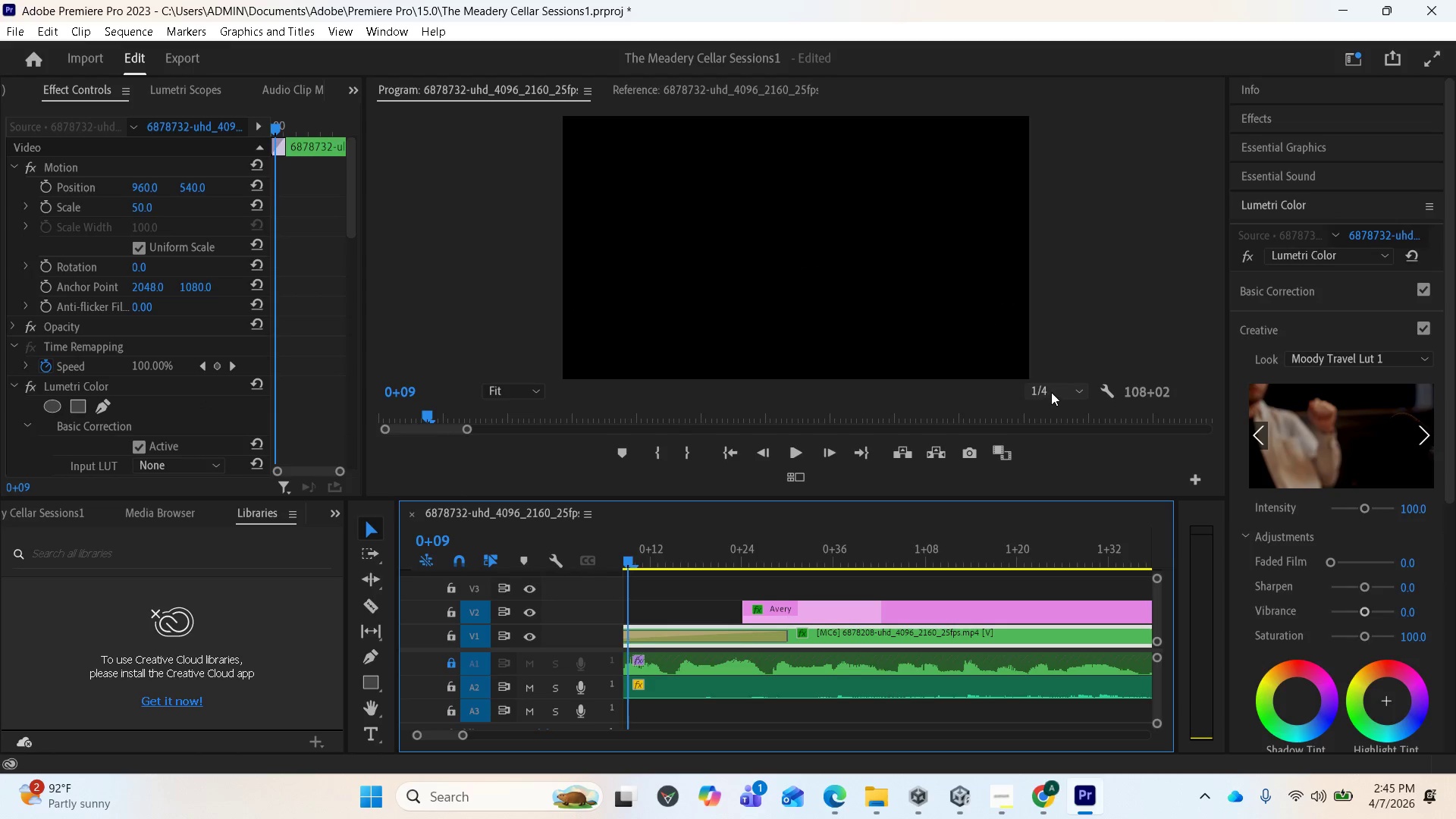 
left_click([1051, 392])
 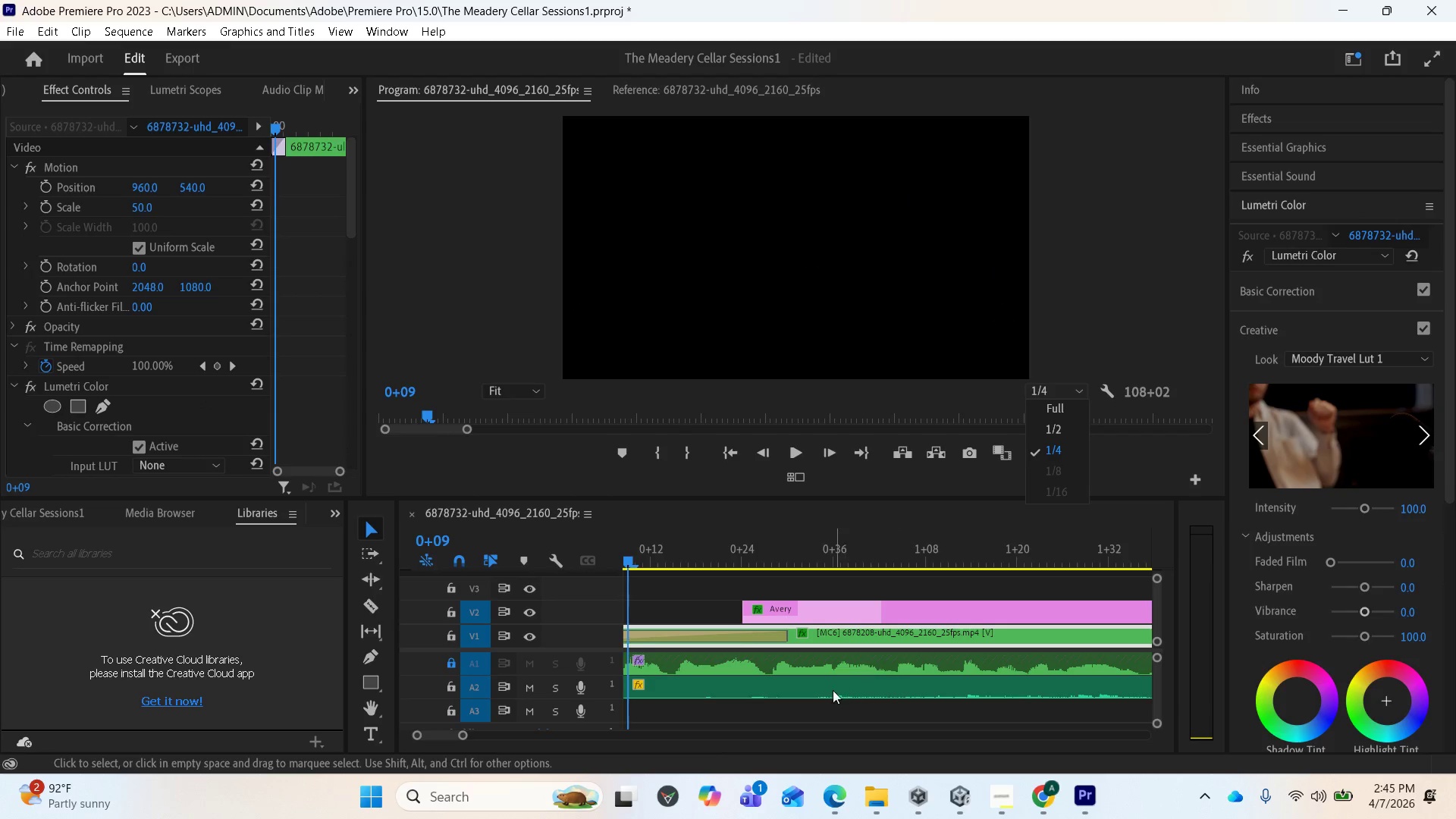 
left_click([749, 736])
 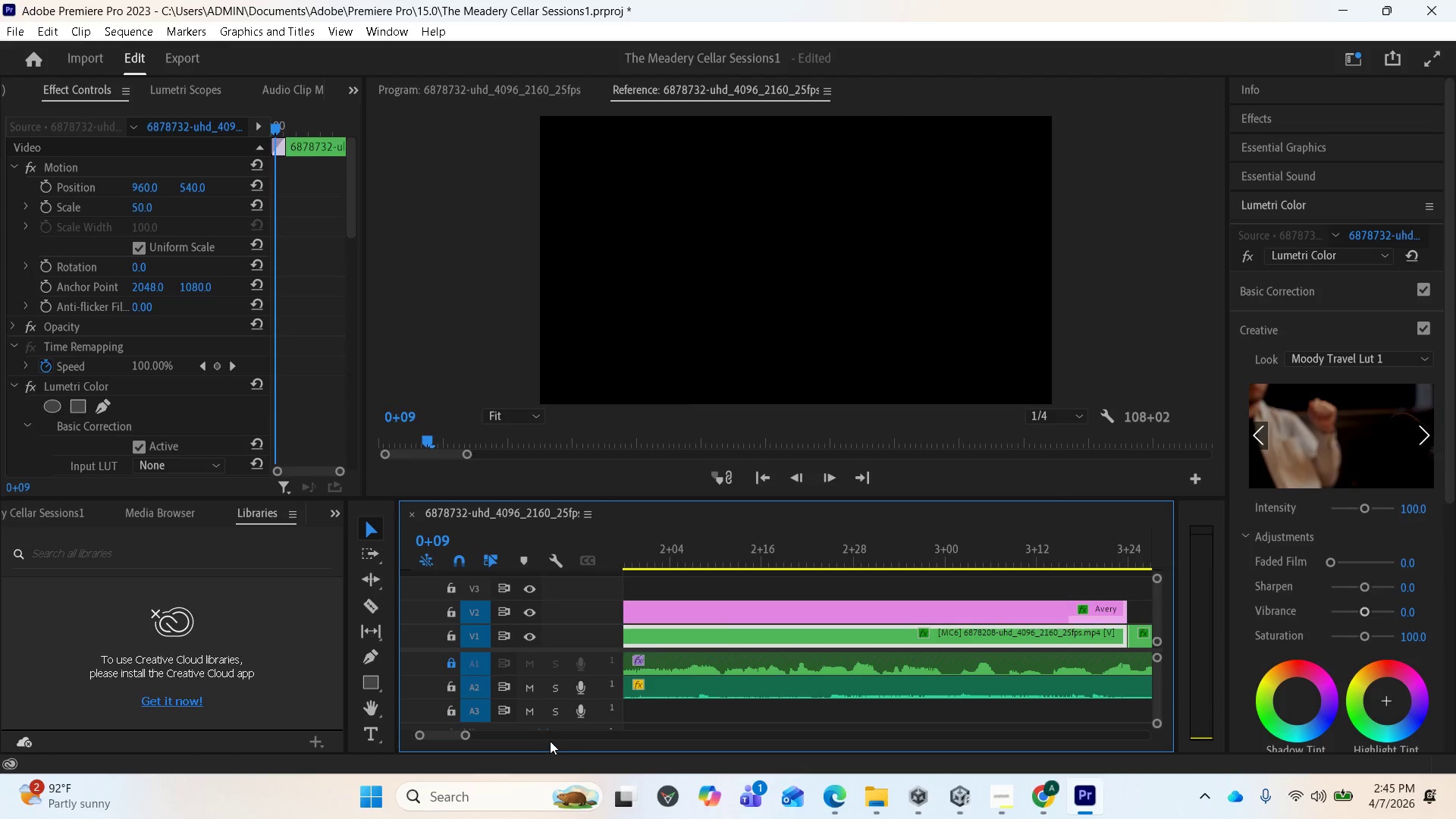 
scroll: coordinate [783, 613], scroll_direction: up, amount: 29.0
 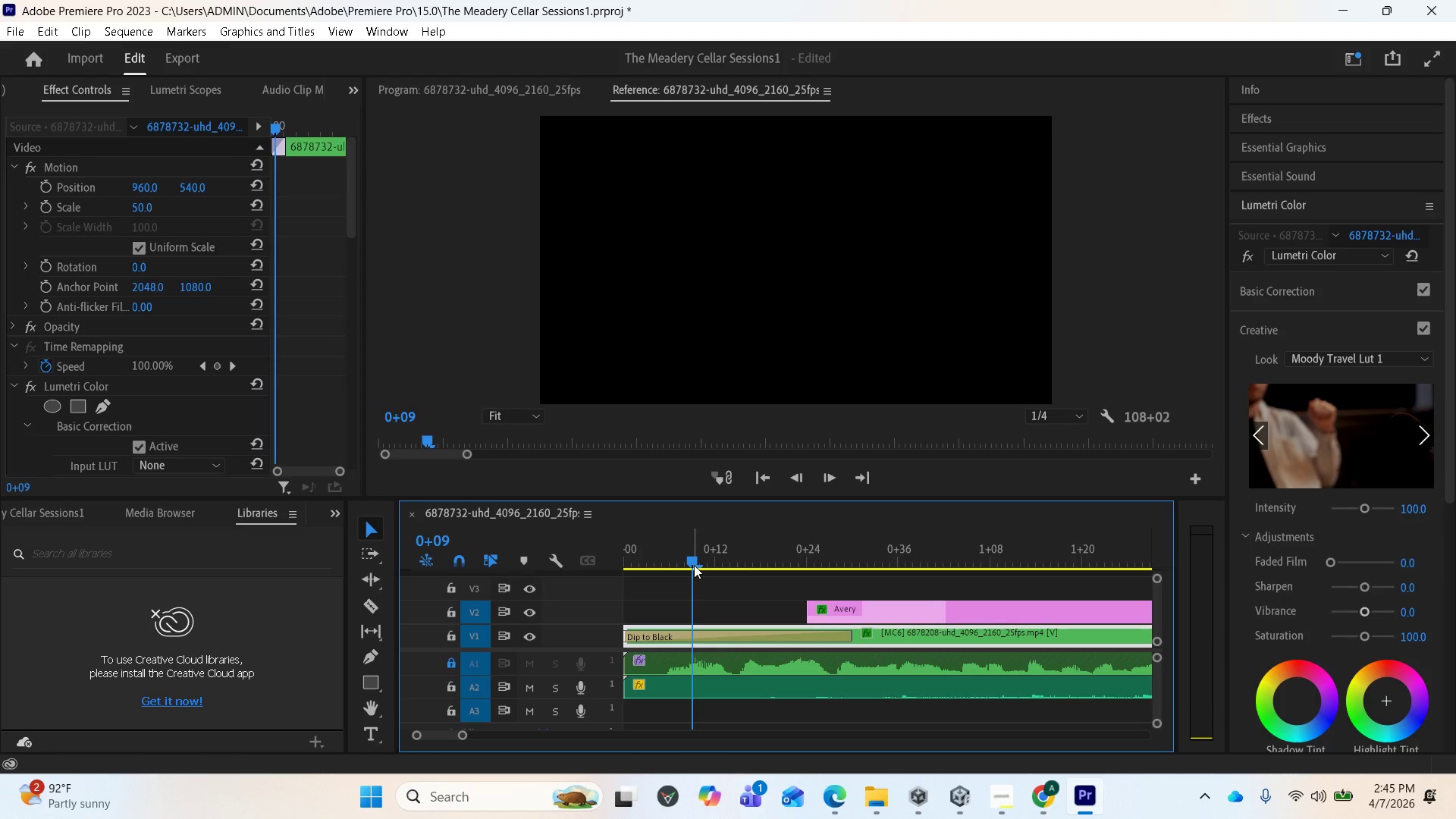 
left_click_drag(start_coordinate=[693, 564], to_coordinate=[610, 576])
 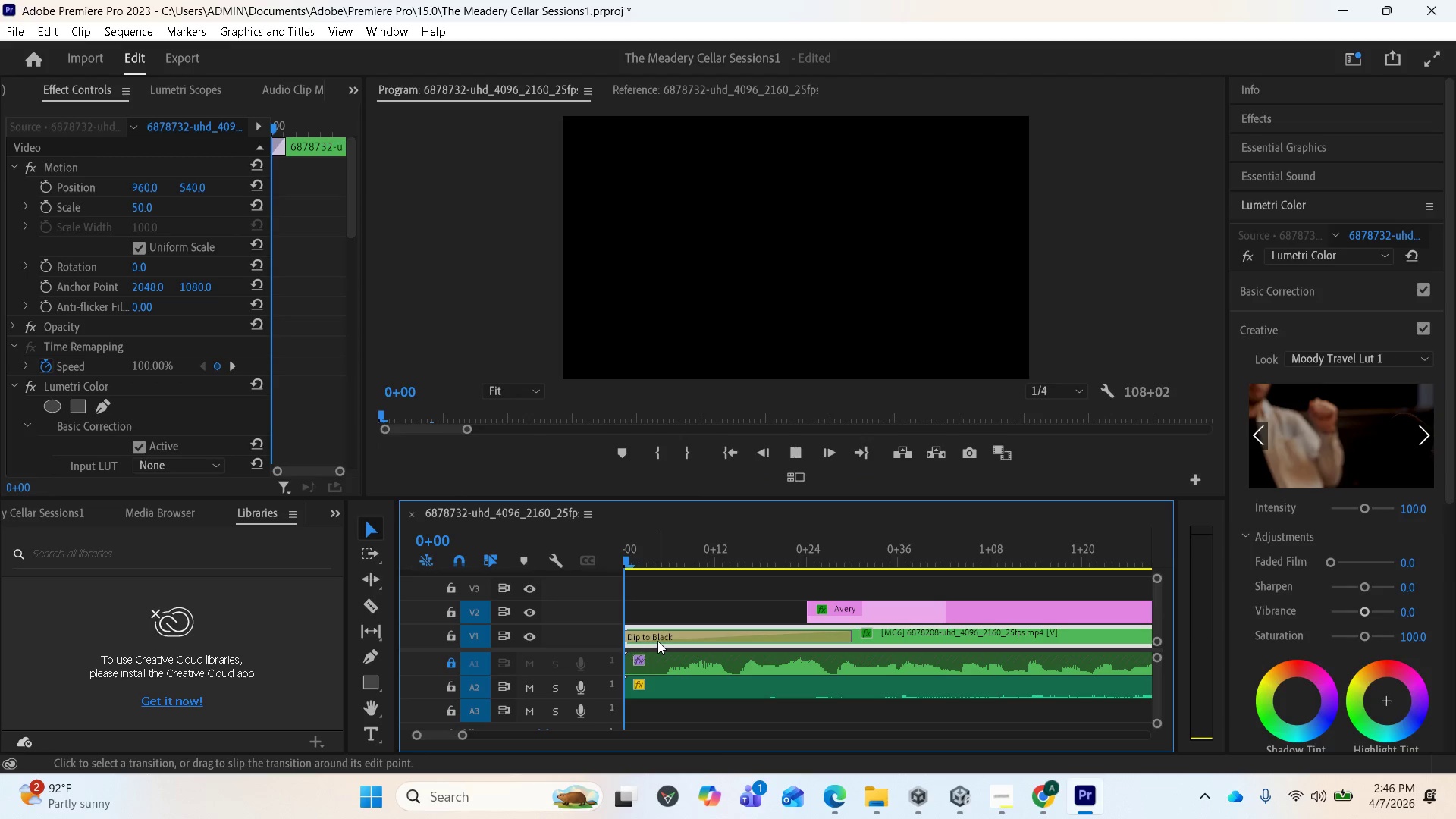 
key(Space)
 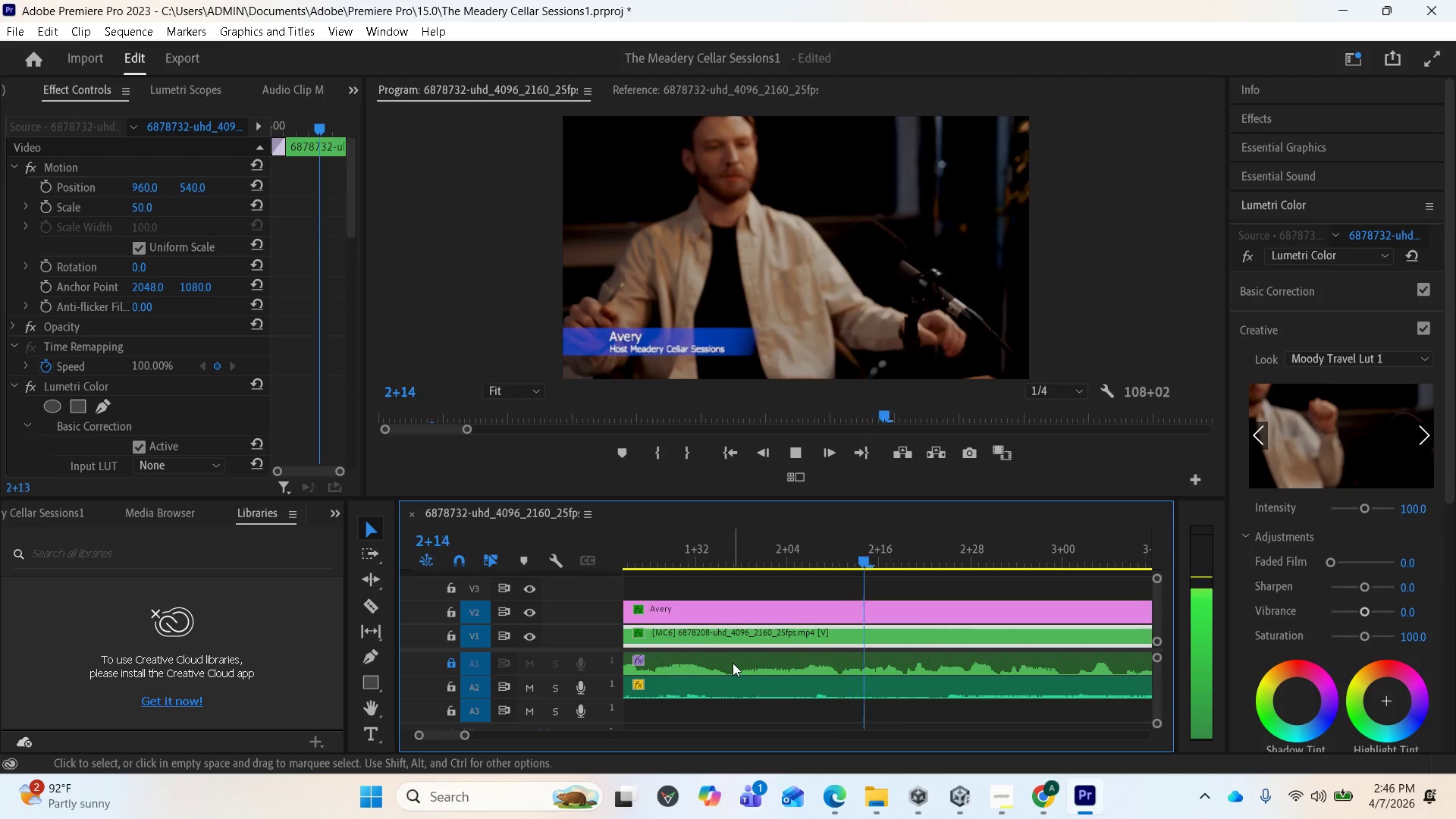 
wait(9.23)
 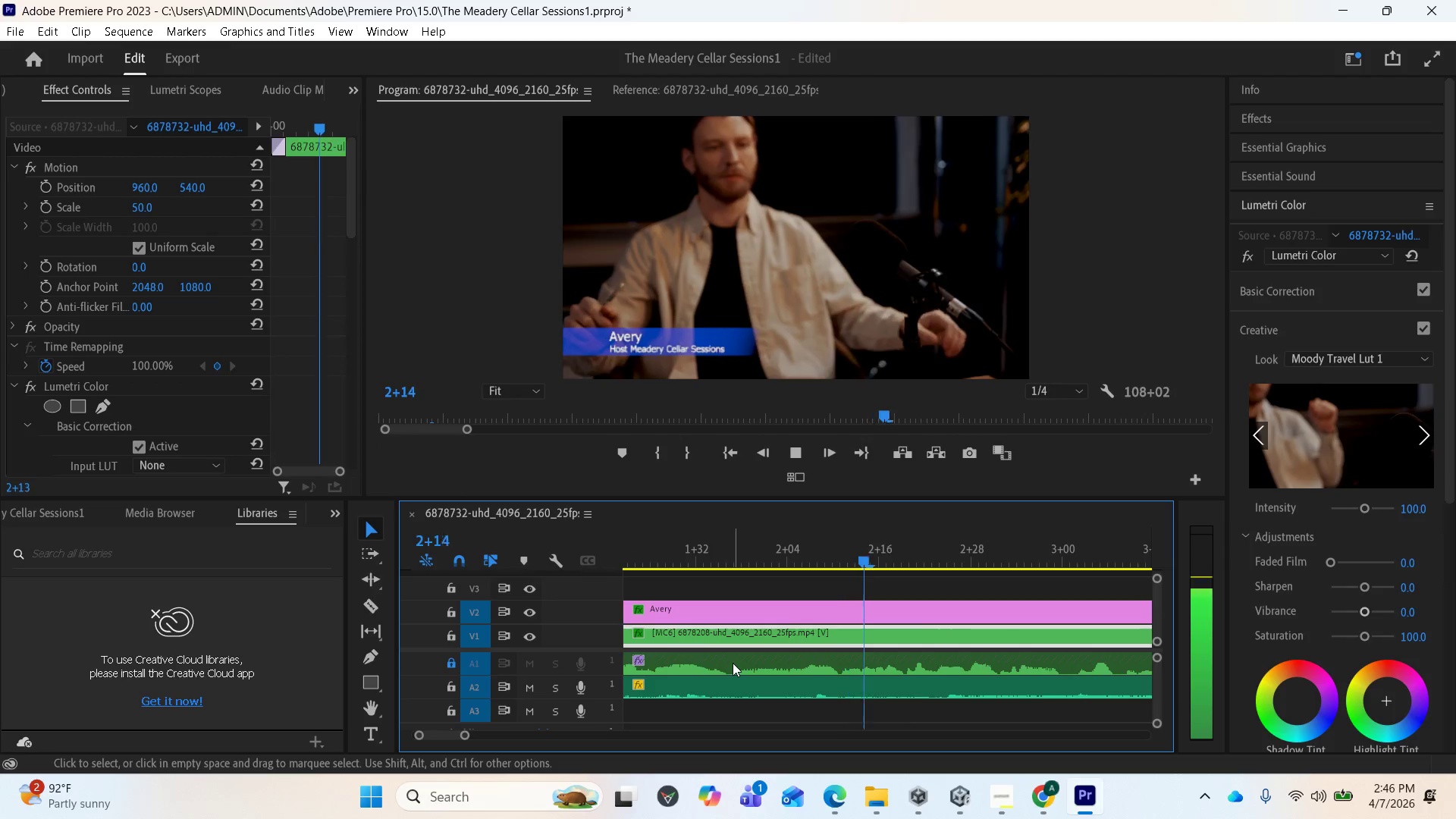 
key(Space)
 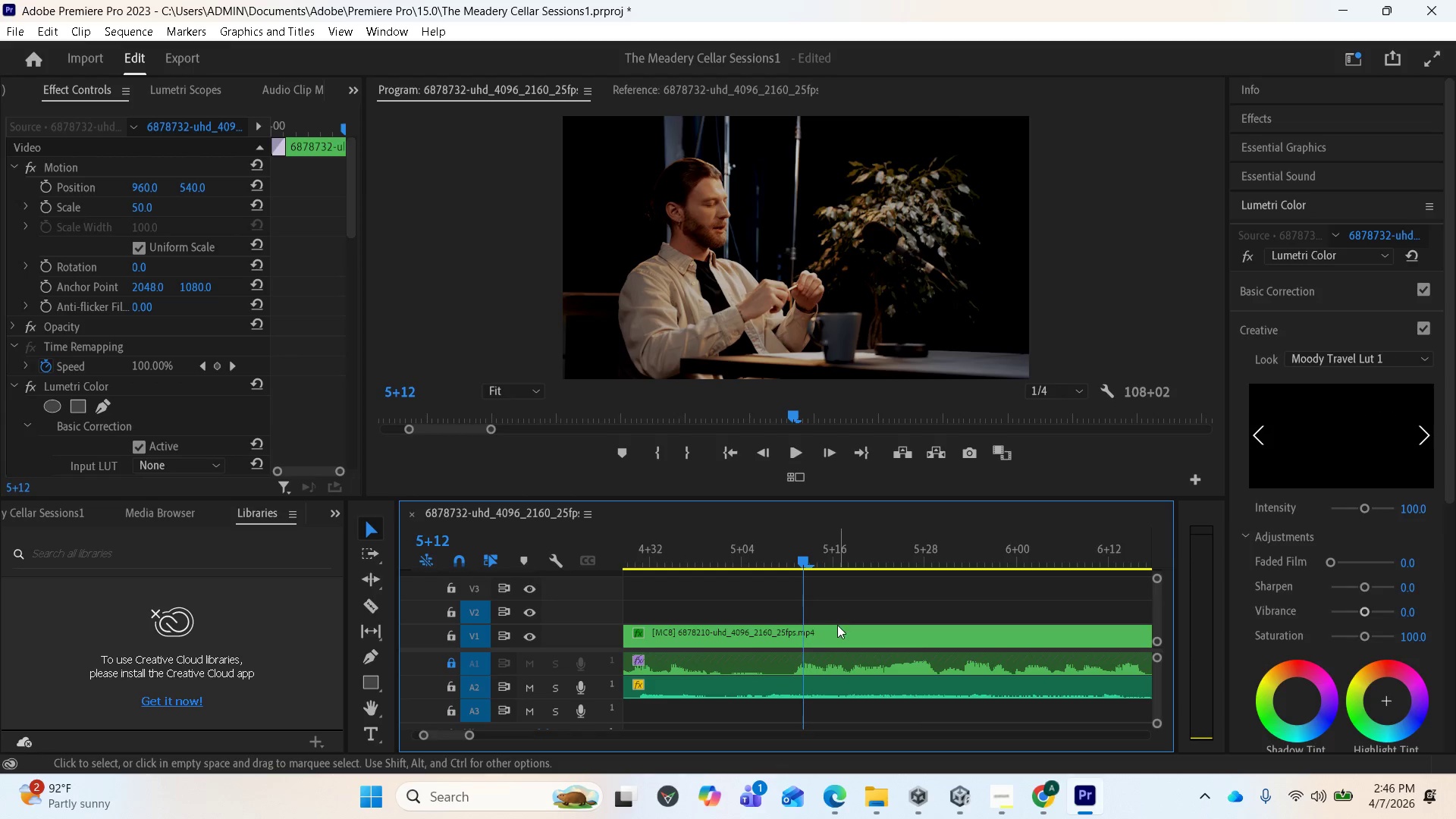 
scroll: coordinate [836, 617], scroll_direction: up, amount: 47.0
 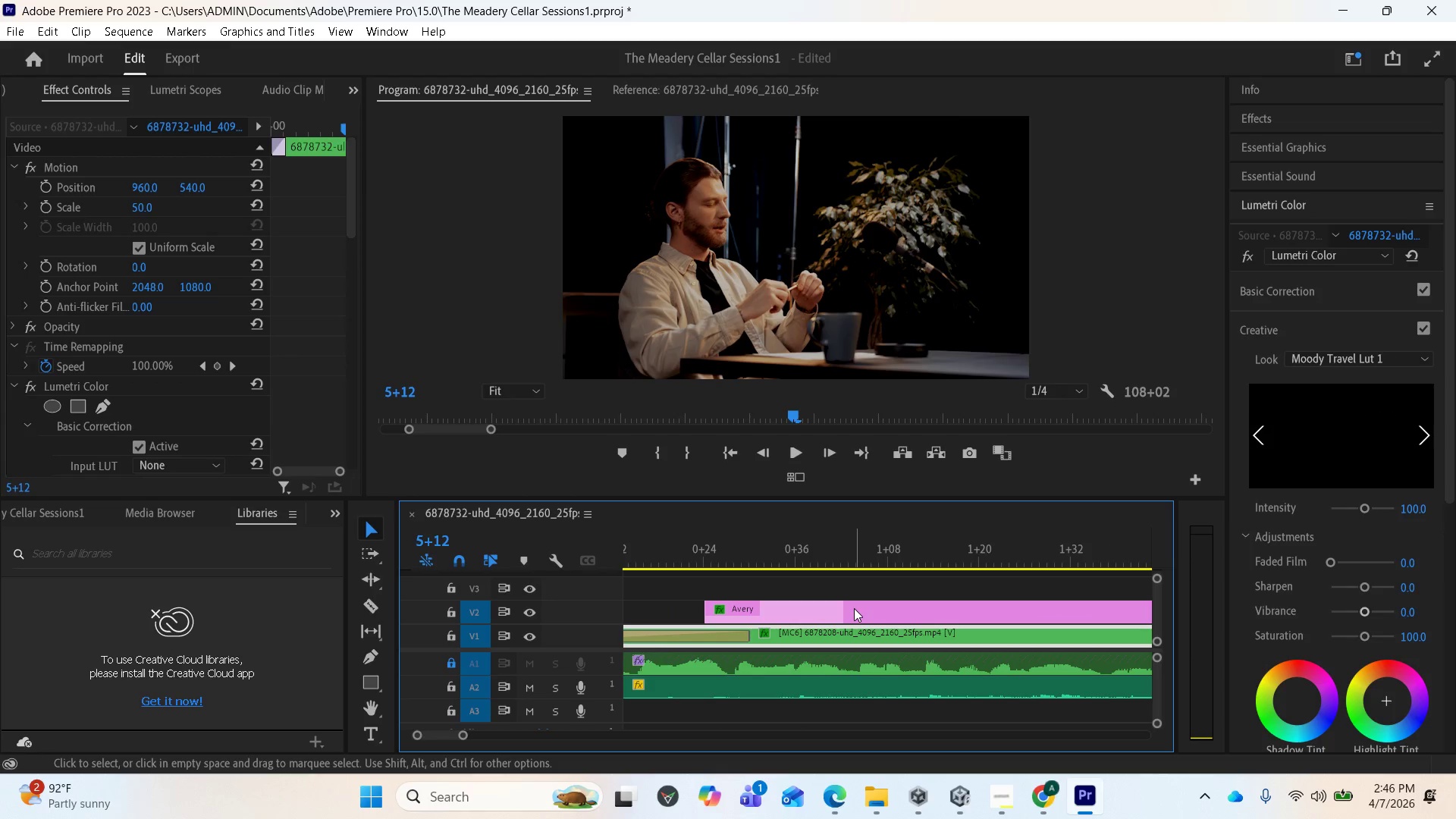 
left_click_drag(start_coordinate=[854, 608], to_coordinate=[940, 617])
 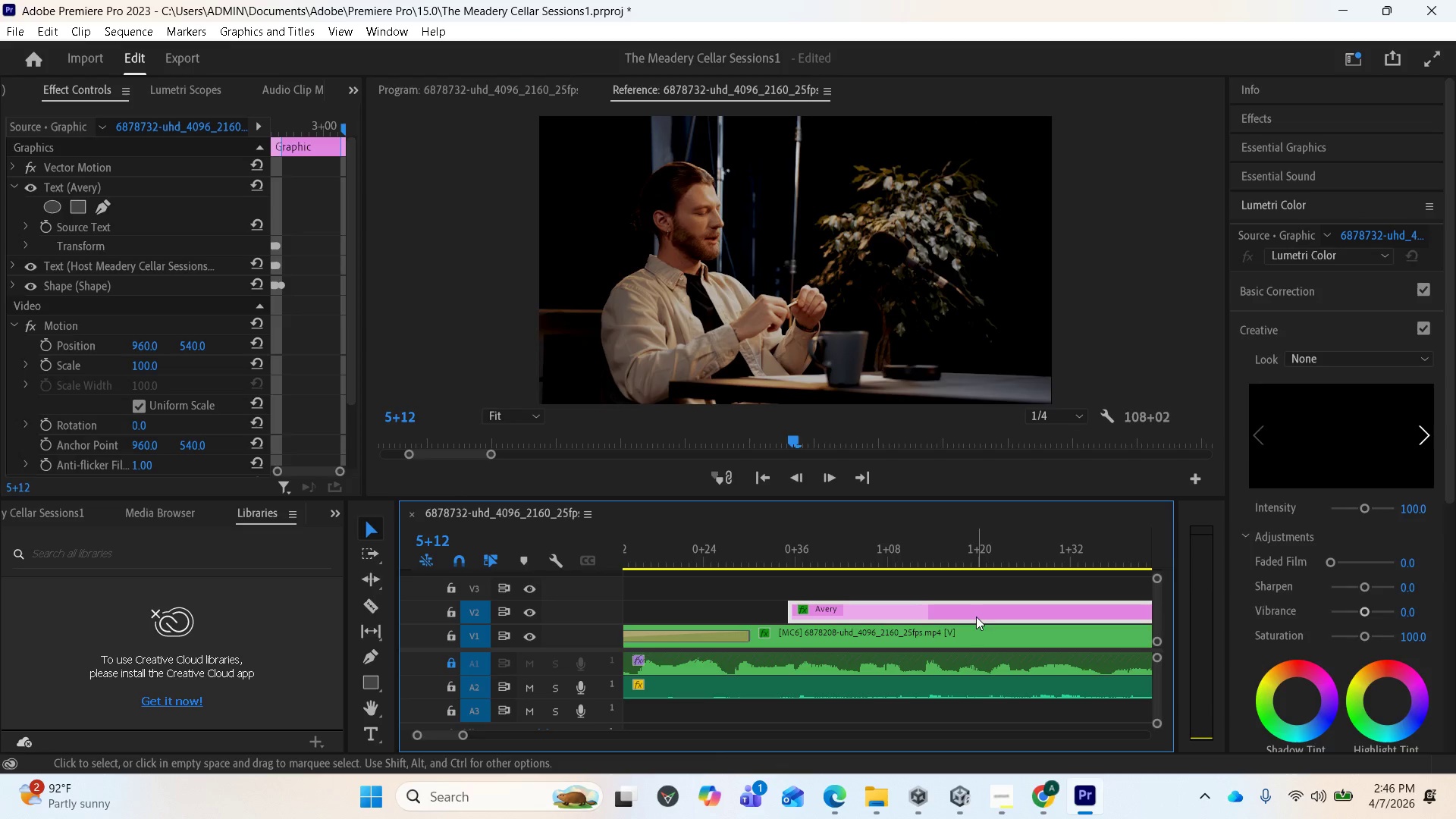 
left_click_drag(start_coordinate=[976, 616], to_coordinate=[1027, 611])
 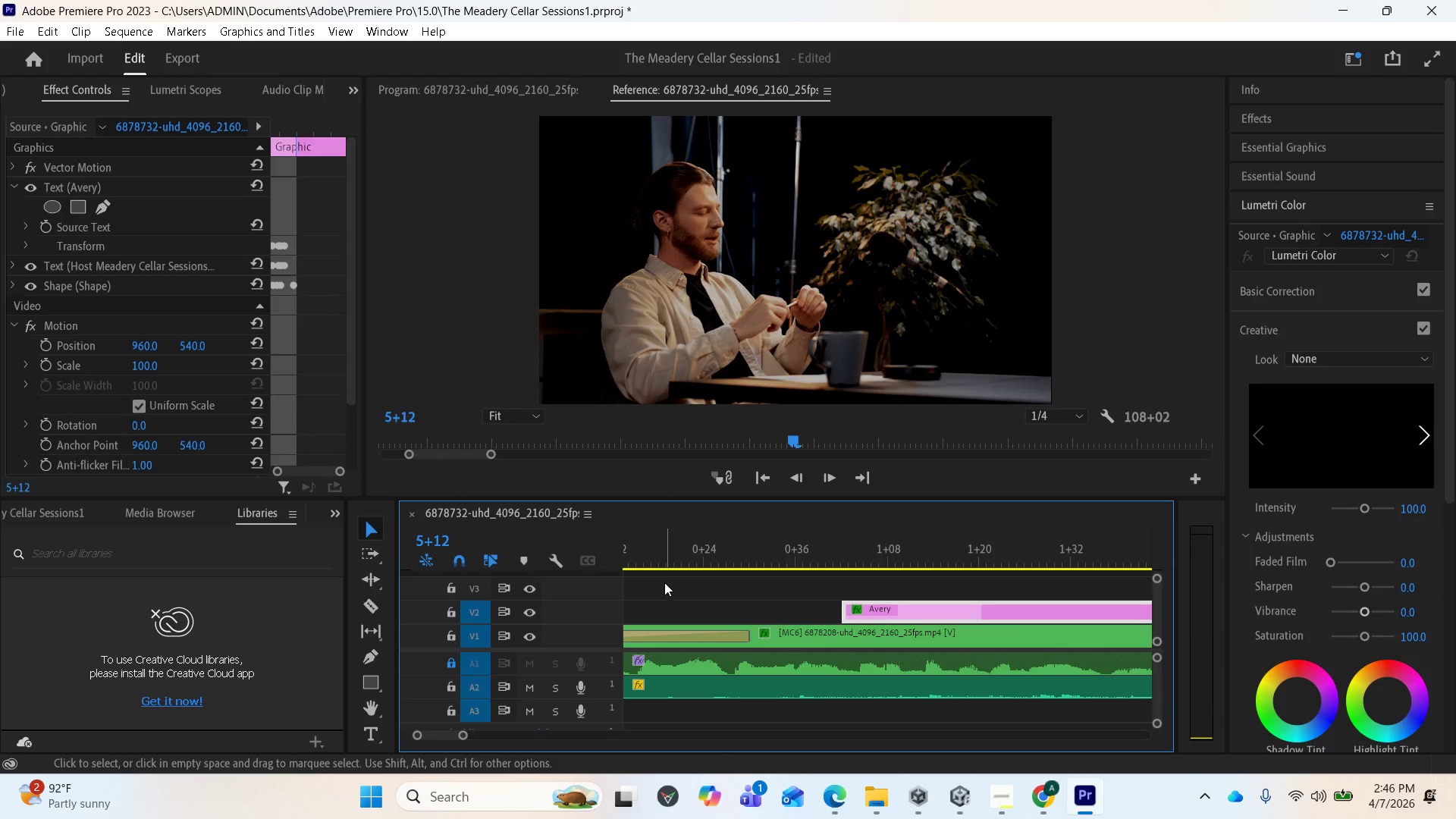 
scroll: coordinate [694, 604], scroll_direction: up, amount: 11.0
 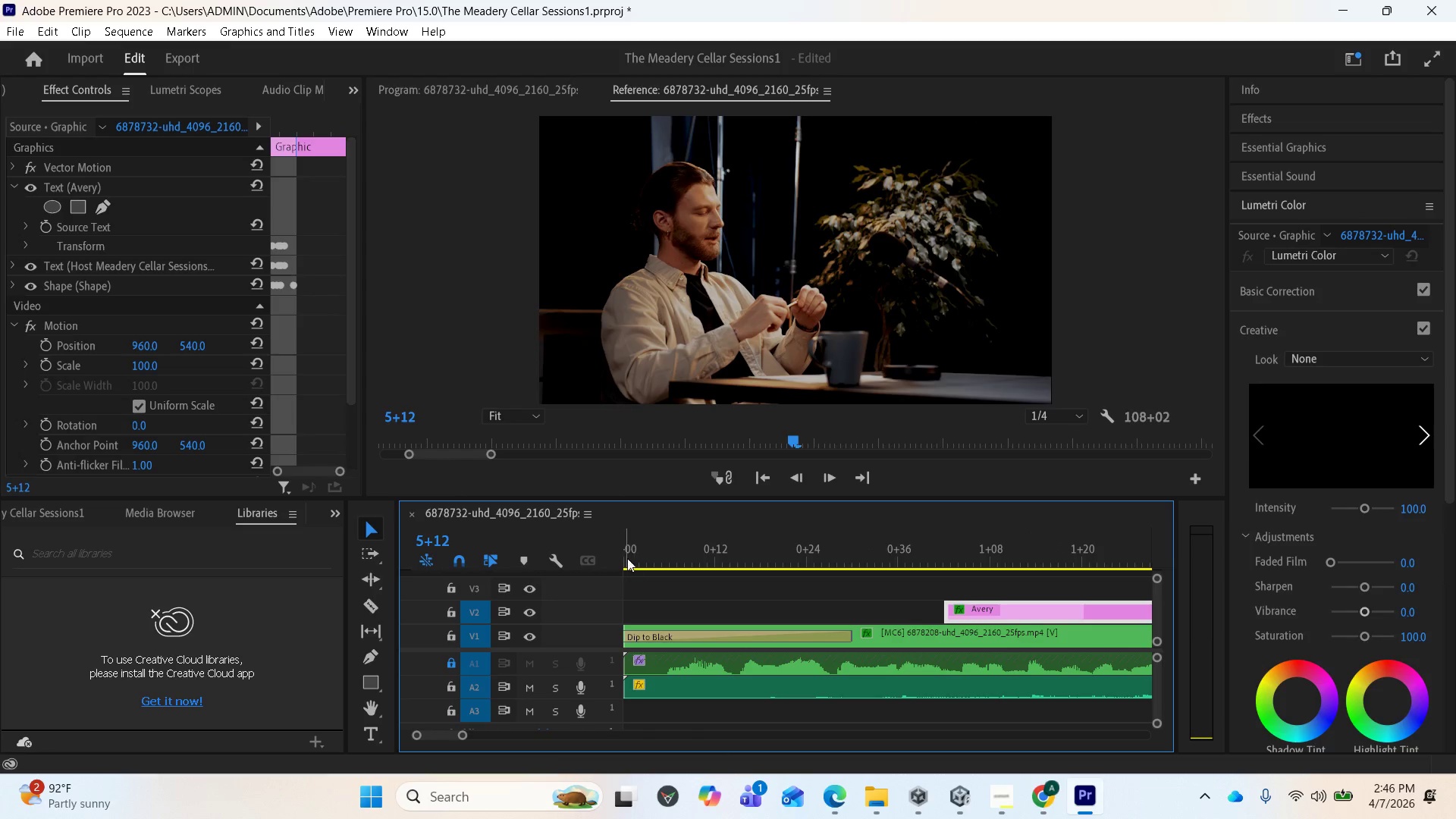 
left_click([626, 555])
 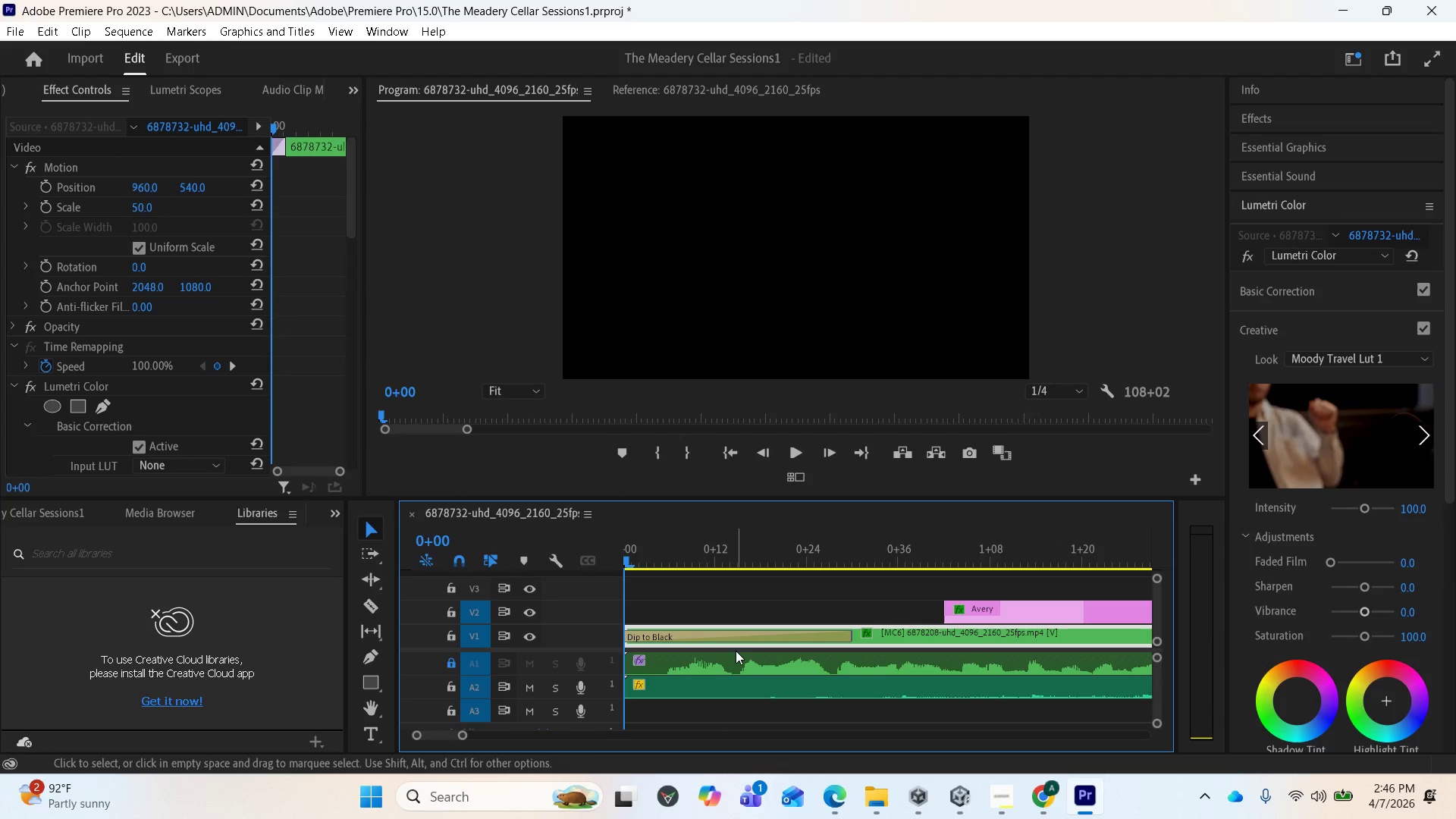 
key(Space)
 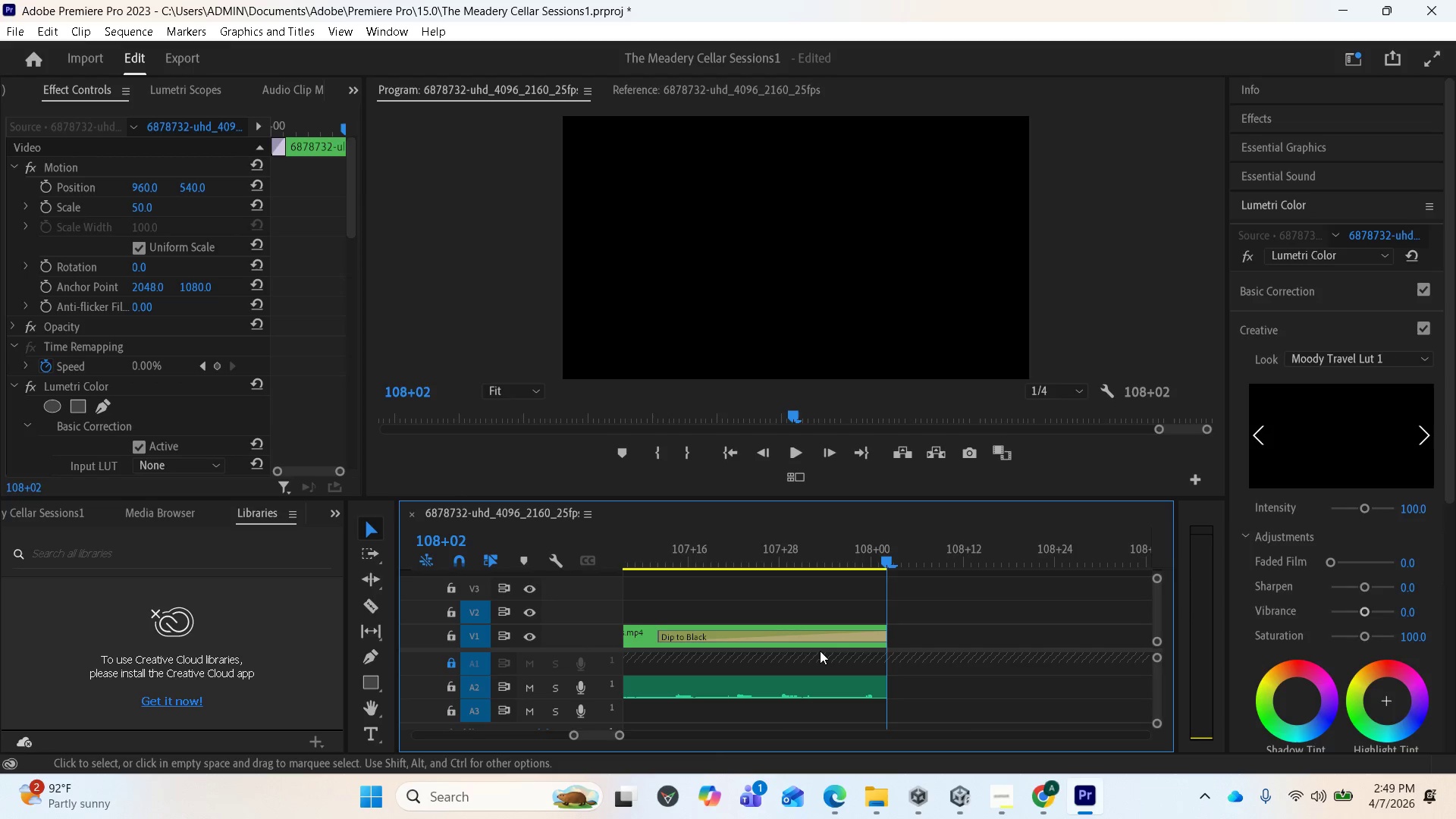 
wait(188.12)
 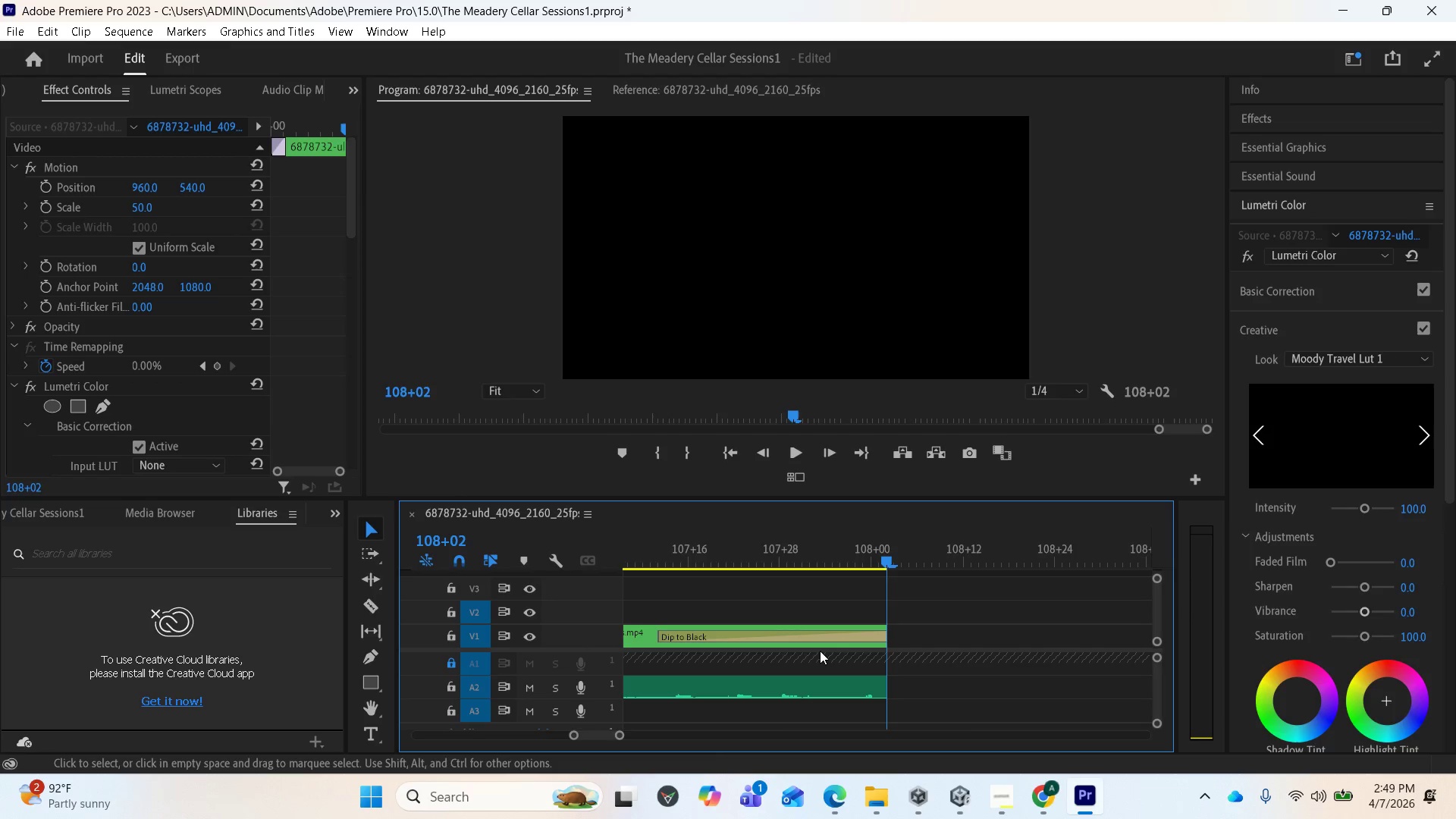 
left_click_drag(start_coordinate=[880, 557], to_coordinate=[510, 572])
 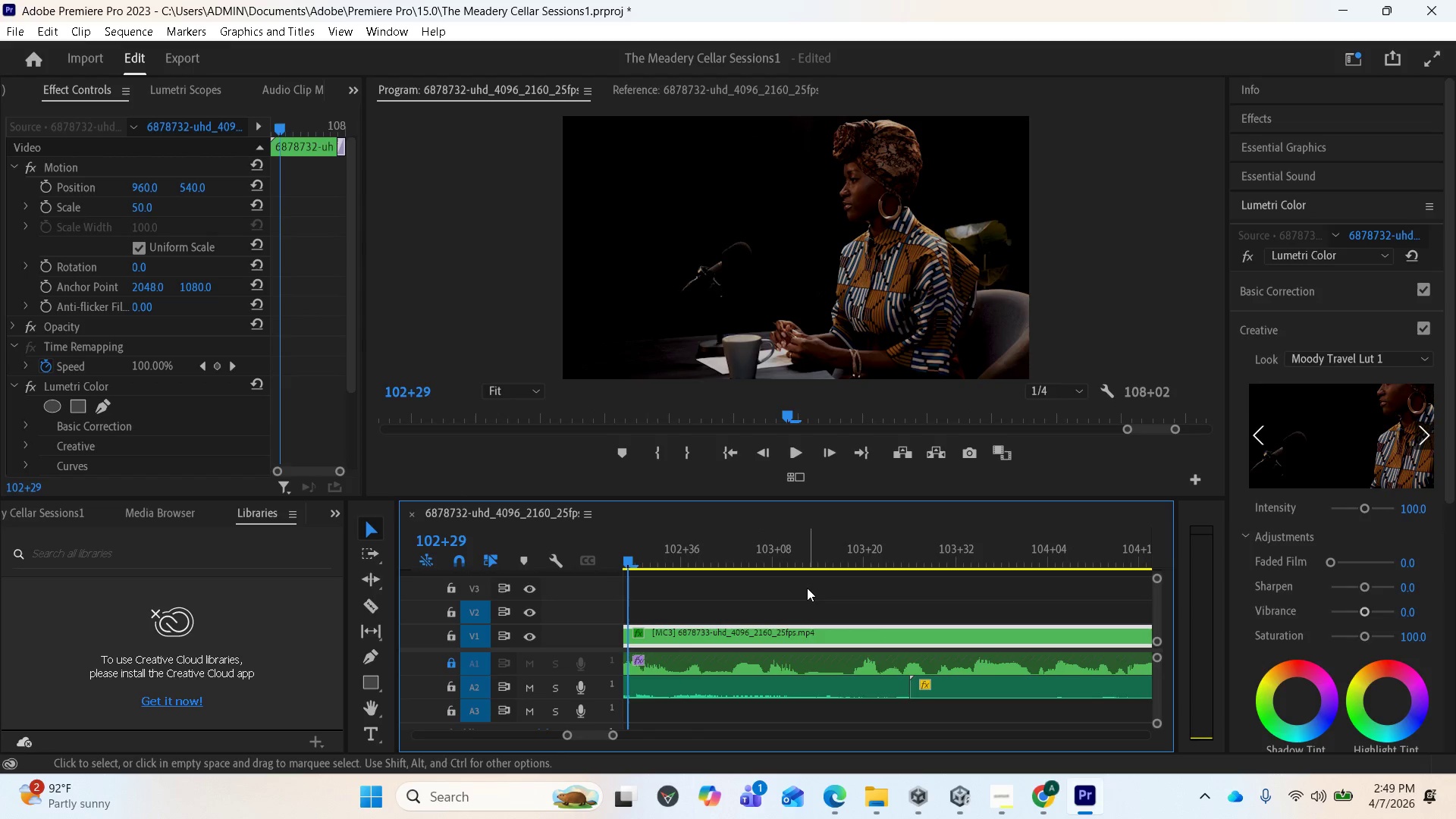 
key(Minus)
 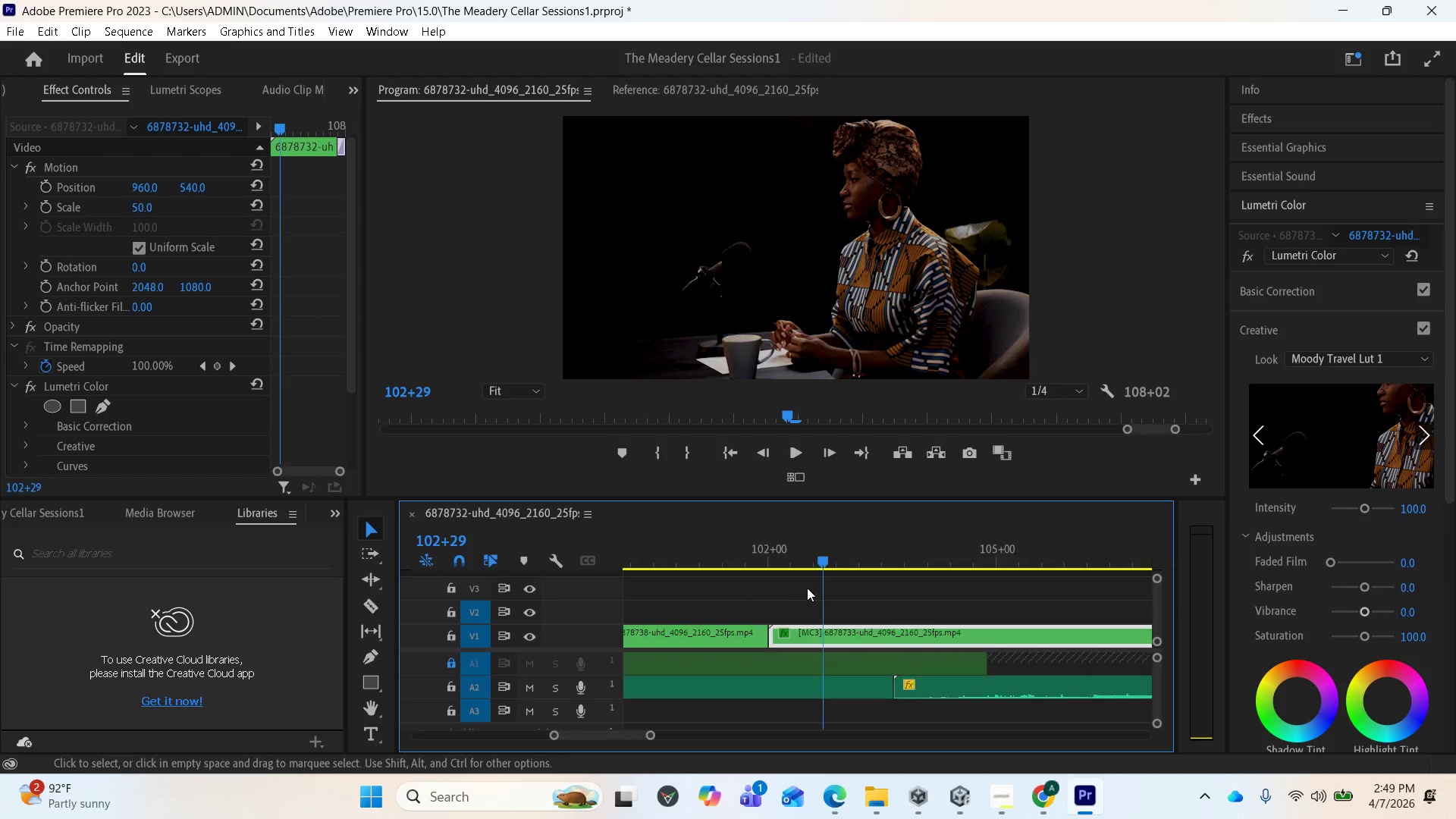 
key(Minus)
 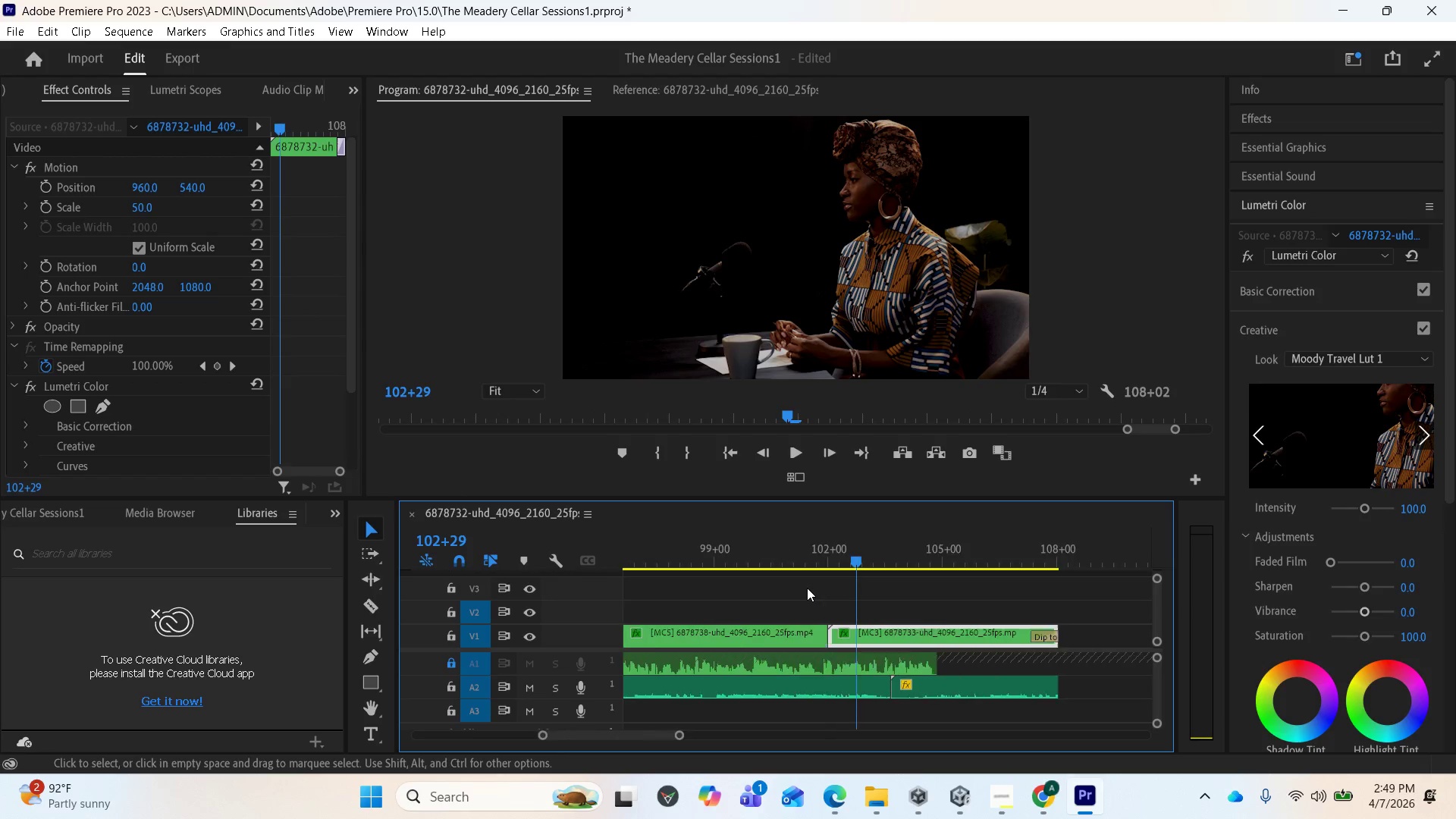 
key(Minus)
 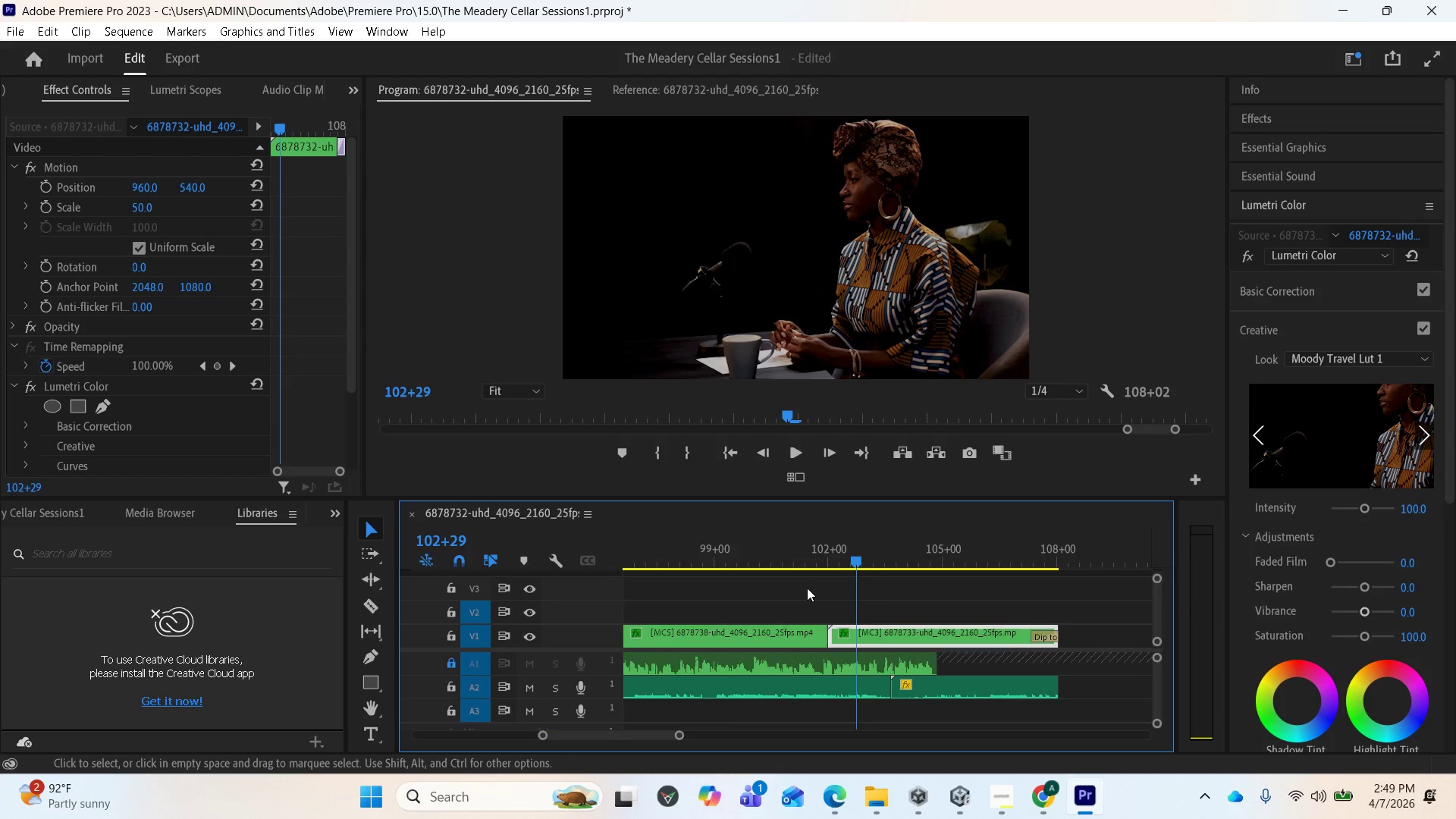 
key(Minus)
 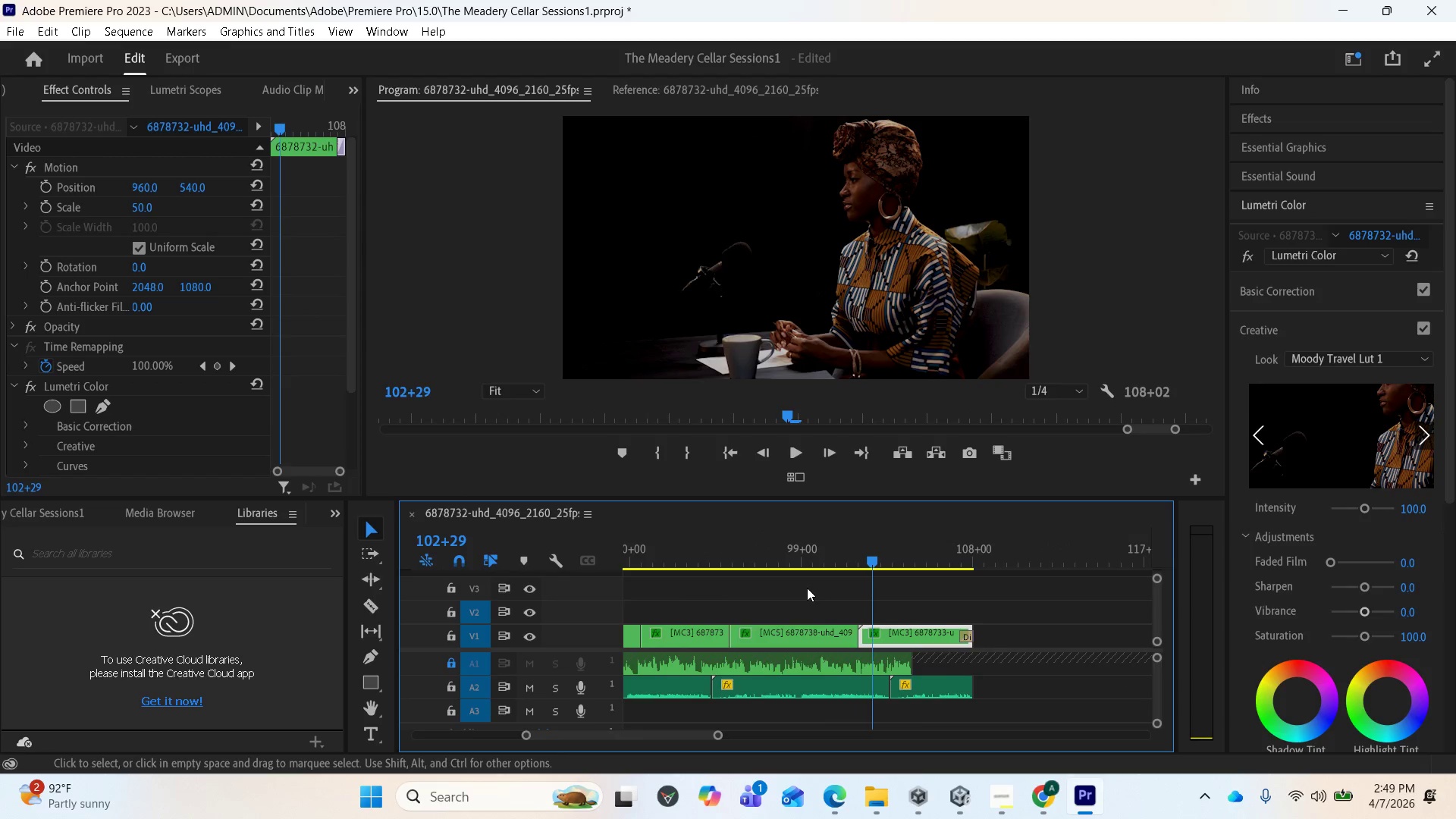 
key(Minus)
 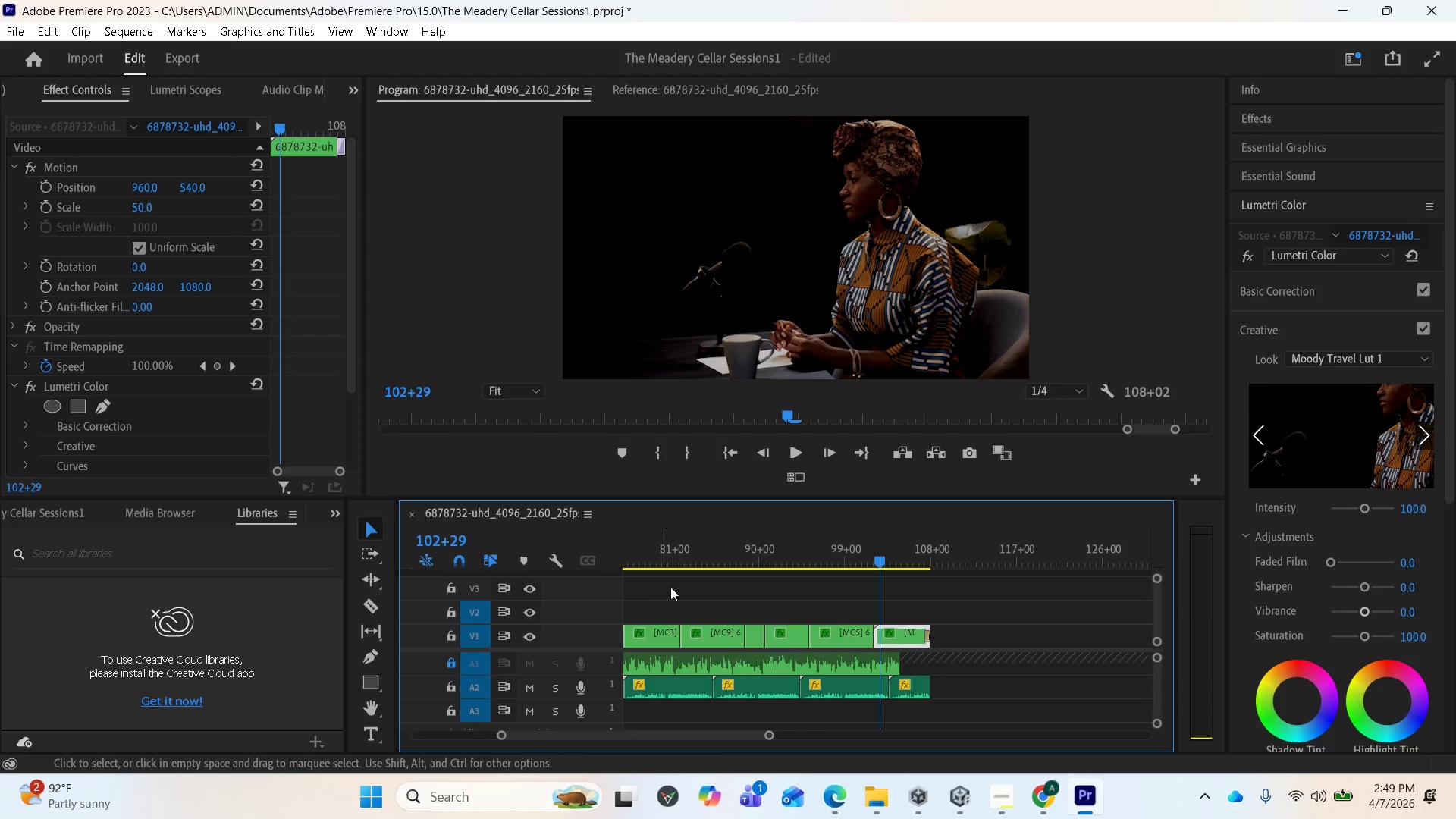 
wait(5.39)
 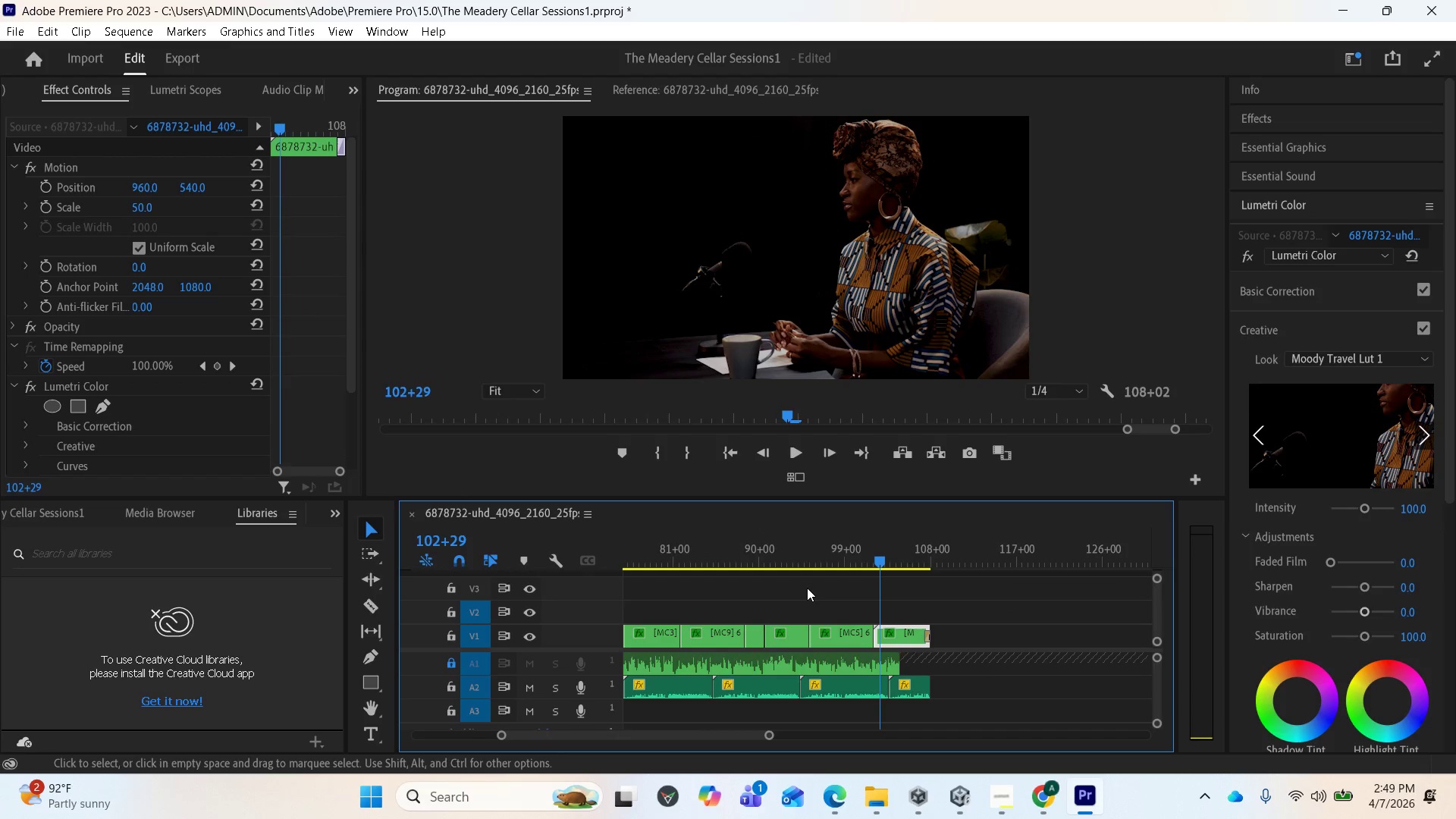 
left_click_drag(start_coordinate=[875, 554], to_coordinate=[583, 565])
 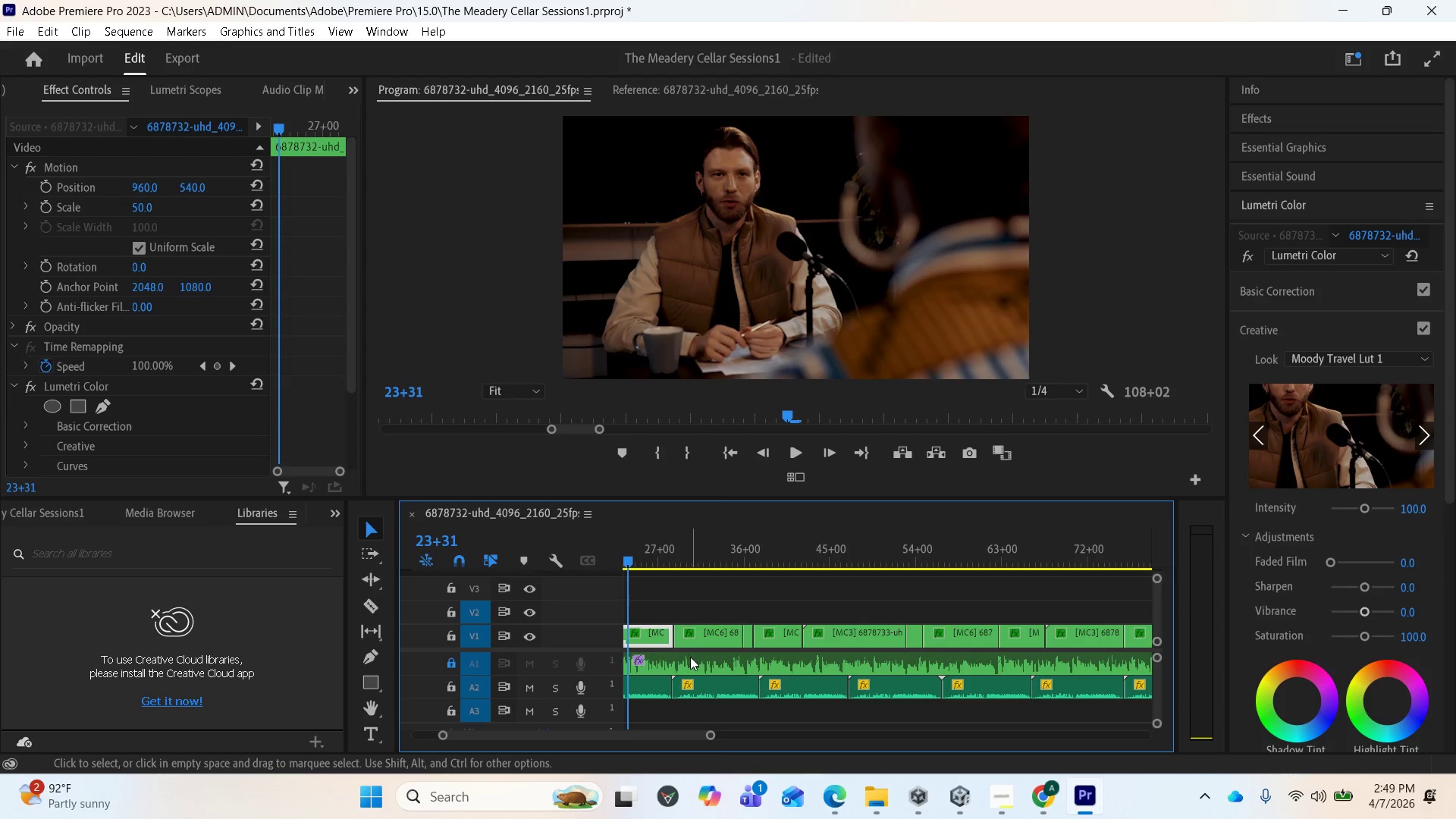 
scroll: coordinate [714, 625], scroll_direction: up, amount: 20.0
 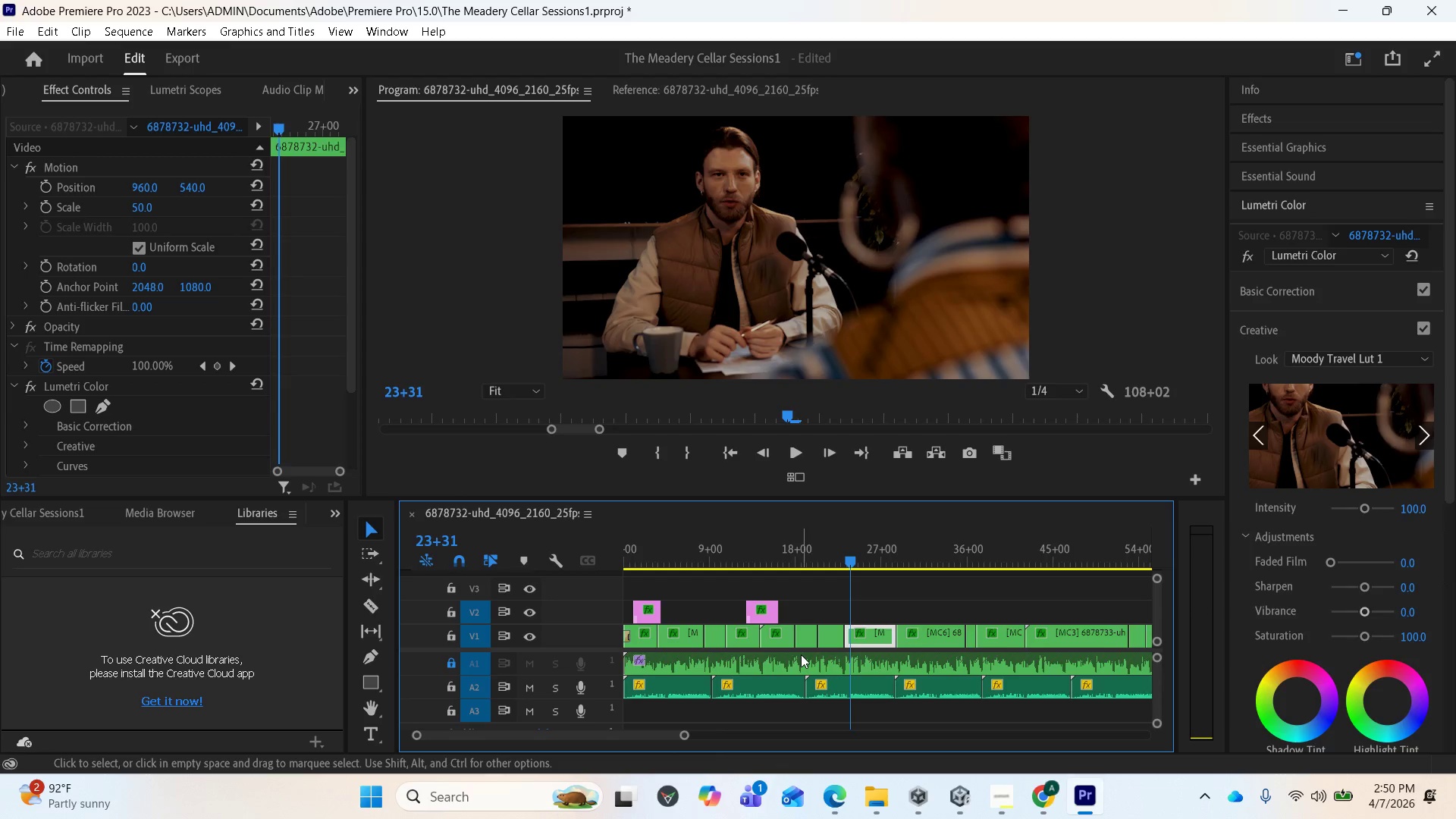 
wait(43.92)
 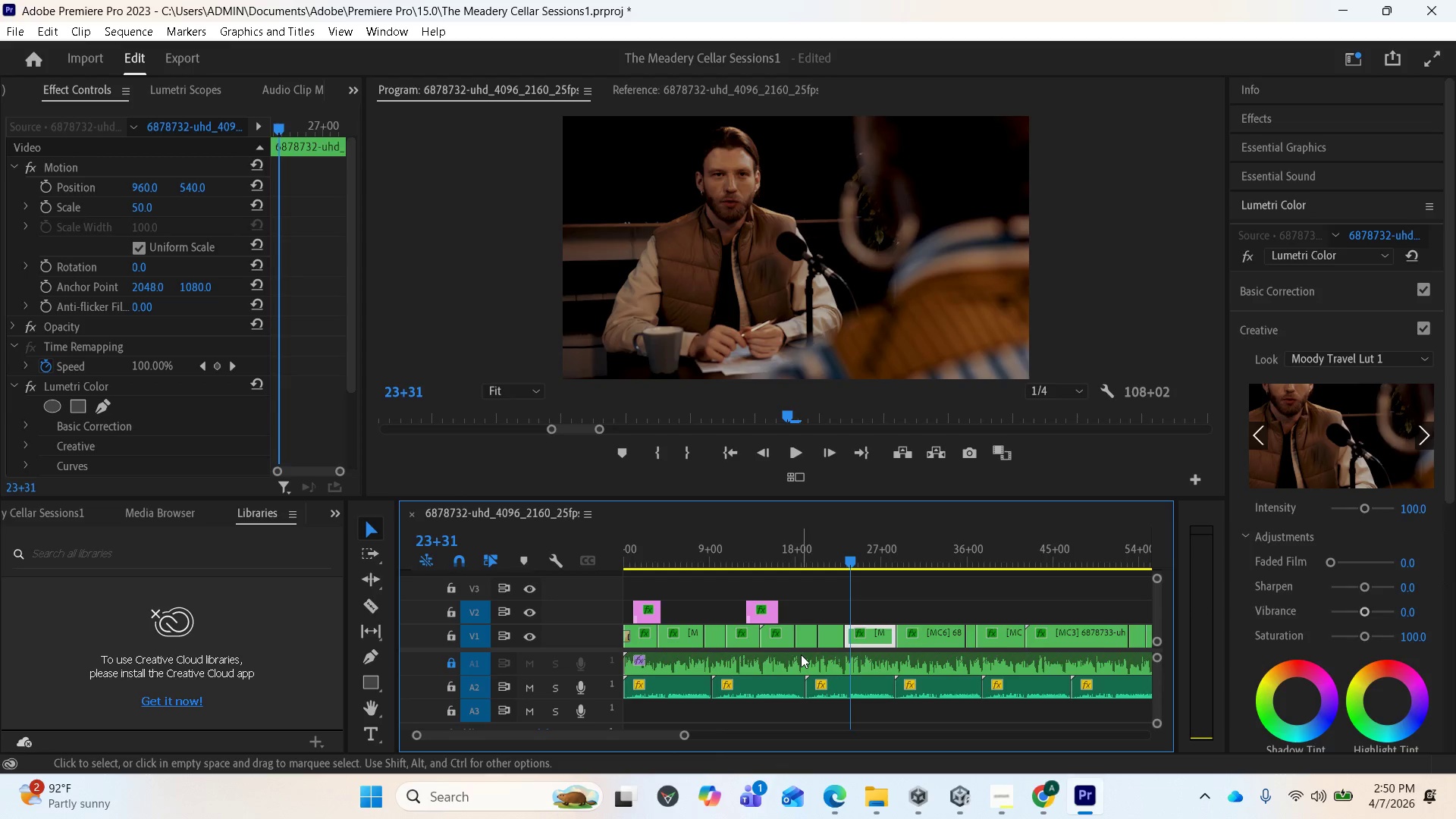 
left_click_drag(start_coordinate=[845, 560], to_coordinate=[623, 577])
 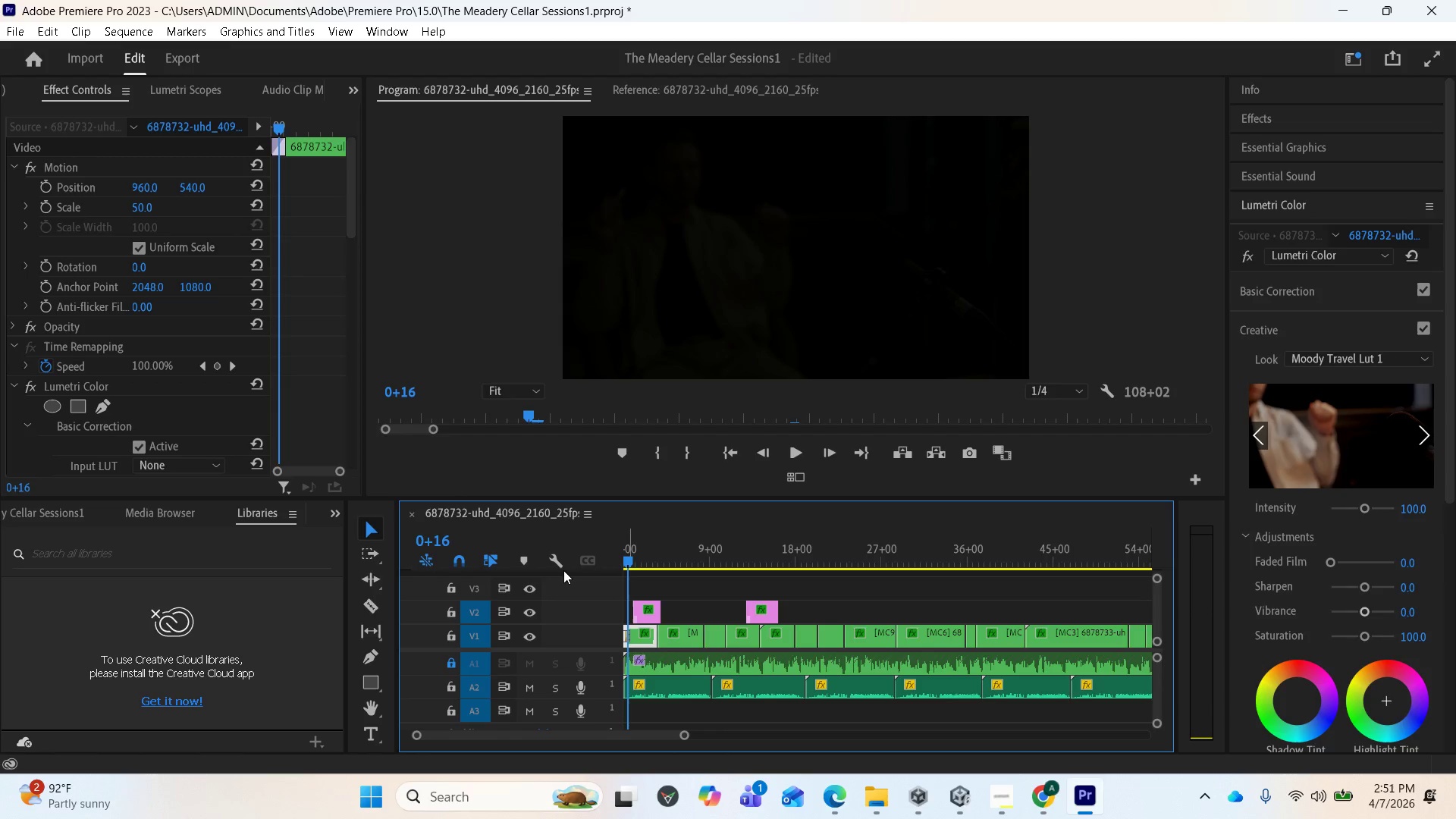 
wait(27.14)
 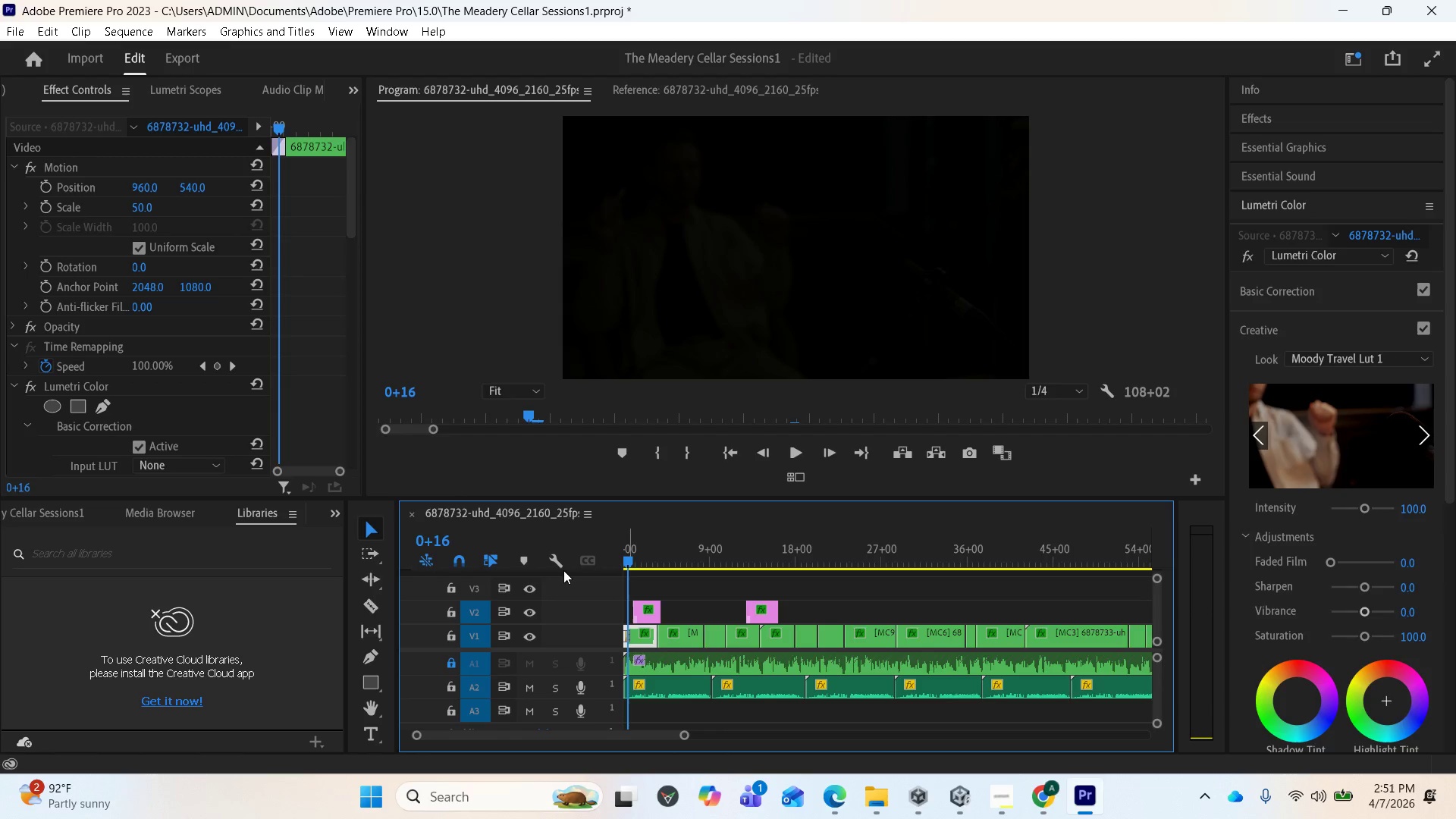 
scroll: coordinate [162, 407], scroll_direction: down, amount: 28.0
 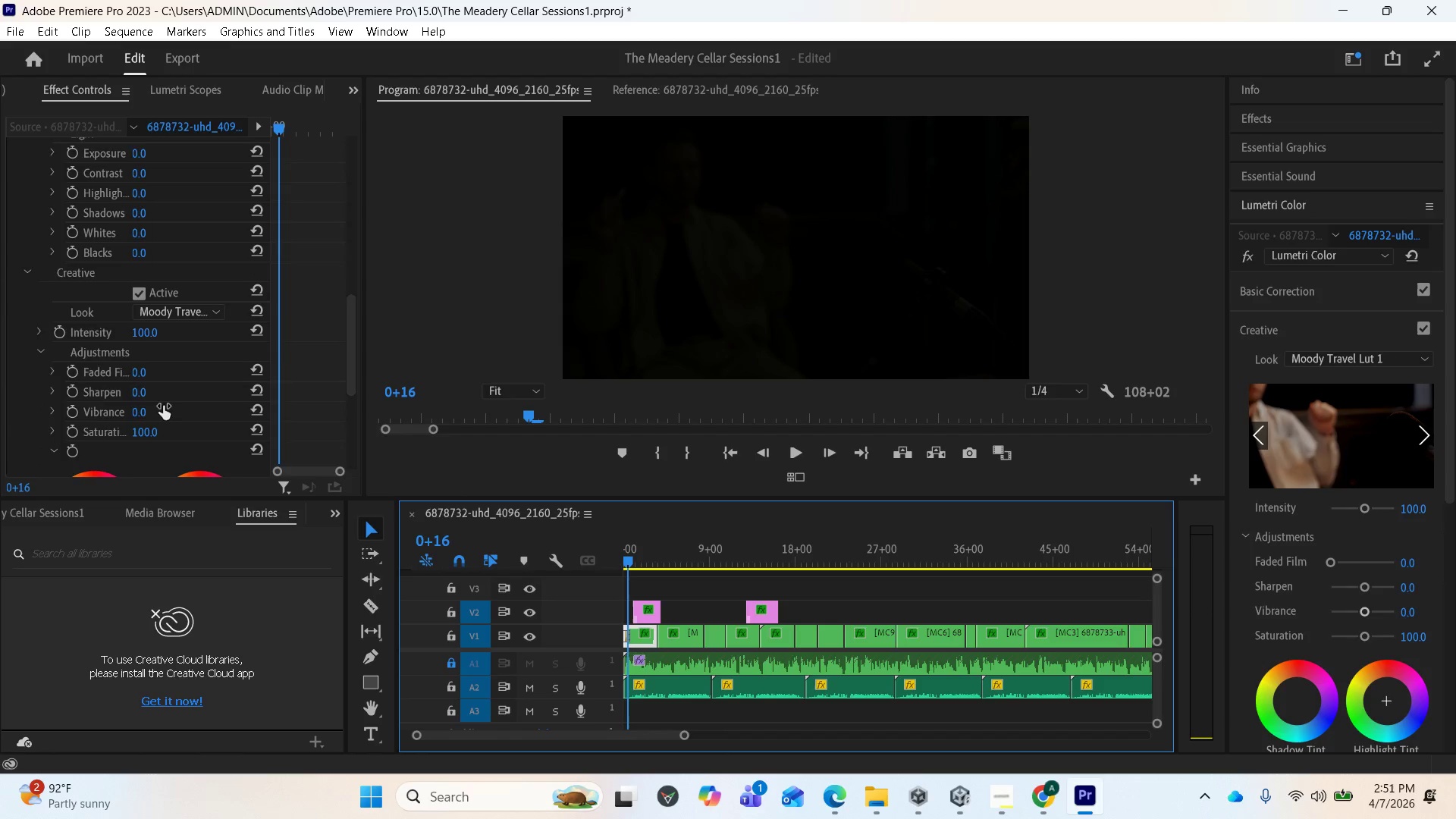 
scroll: coordinate [163, 405], scroll_direction: down, amount: 1.0
 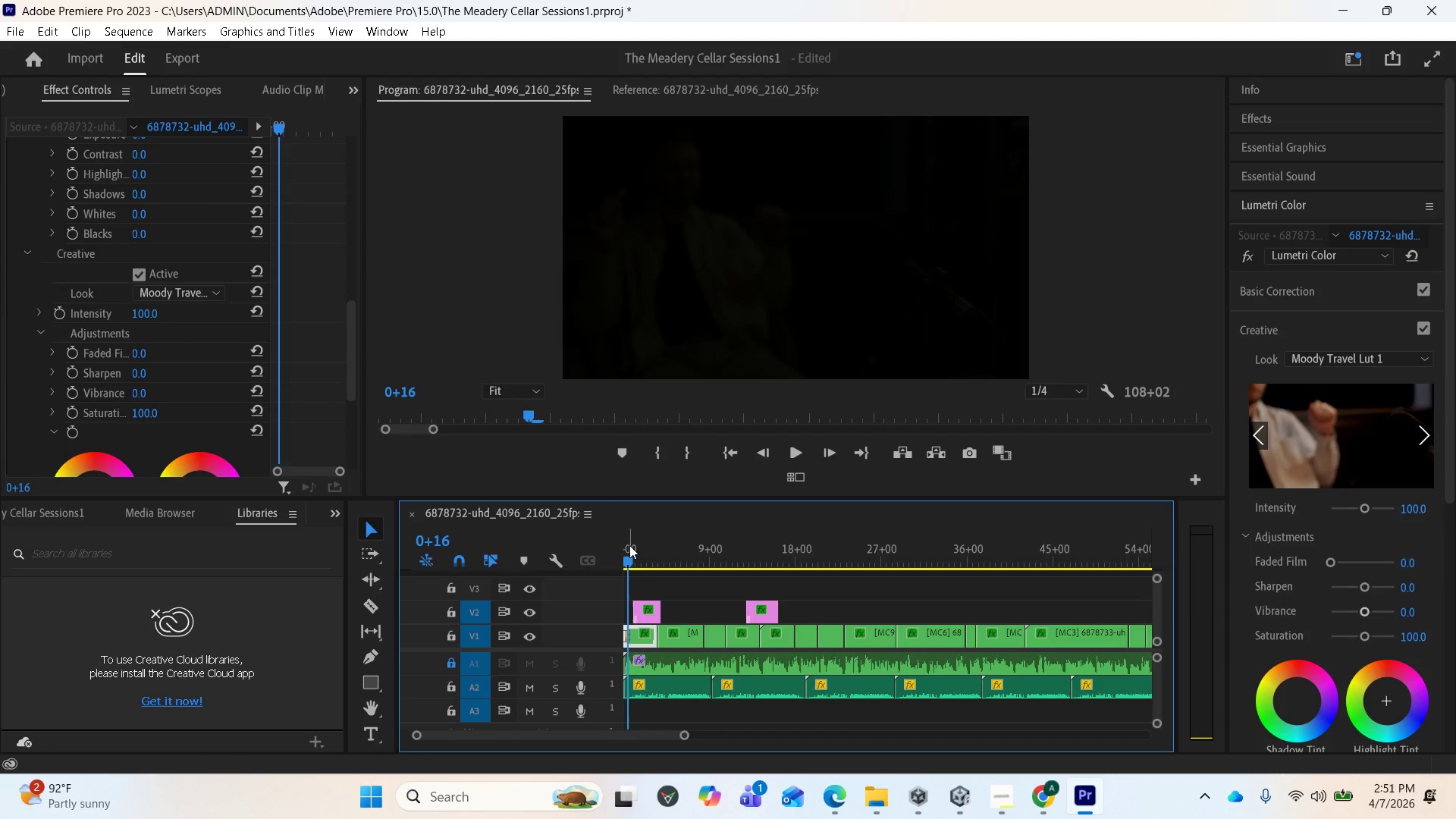 
left_click_drag(start_coordinate=[626, 557], to_coordinate=[632, 563])
 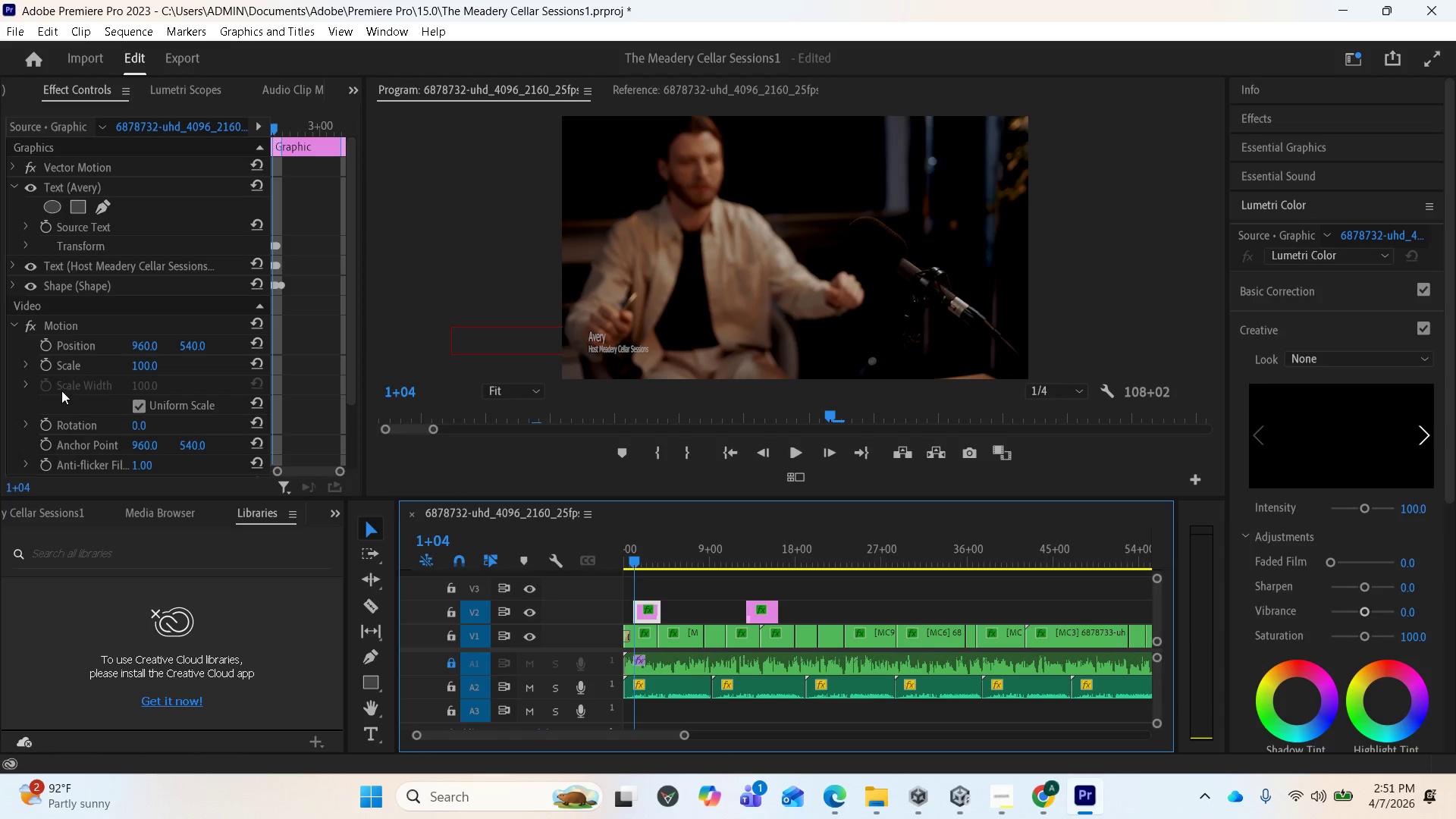 
scroll: coordinate [105, 413], scroll_direction: down, amount: 4.0
 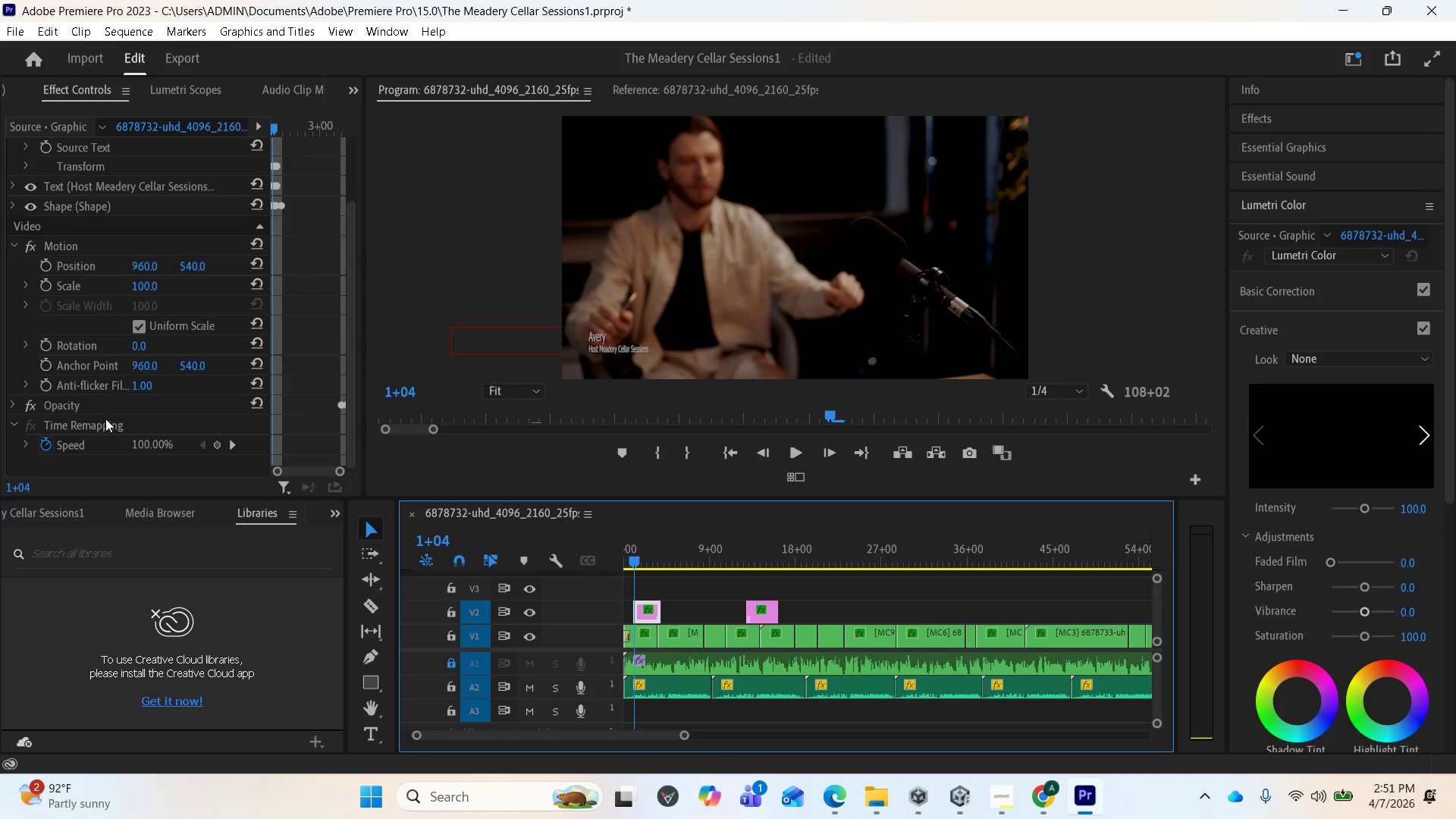 
scroll: coordinate [125, 403], scroll_direction: up, amount: 6.0
 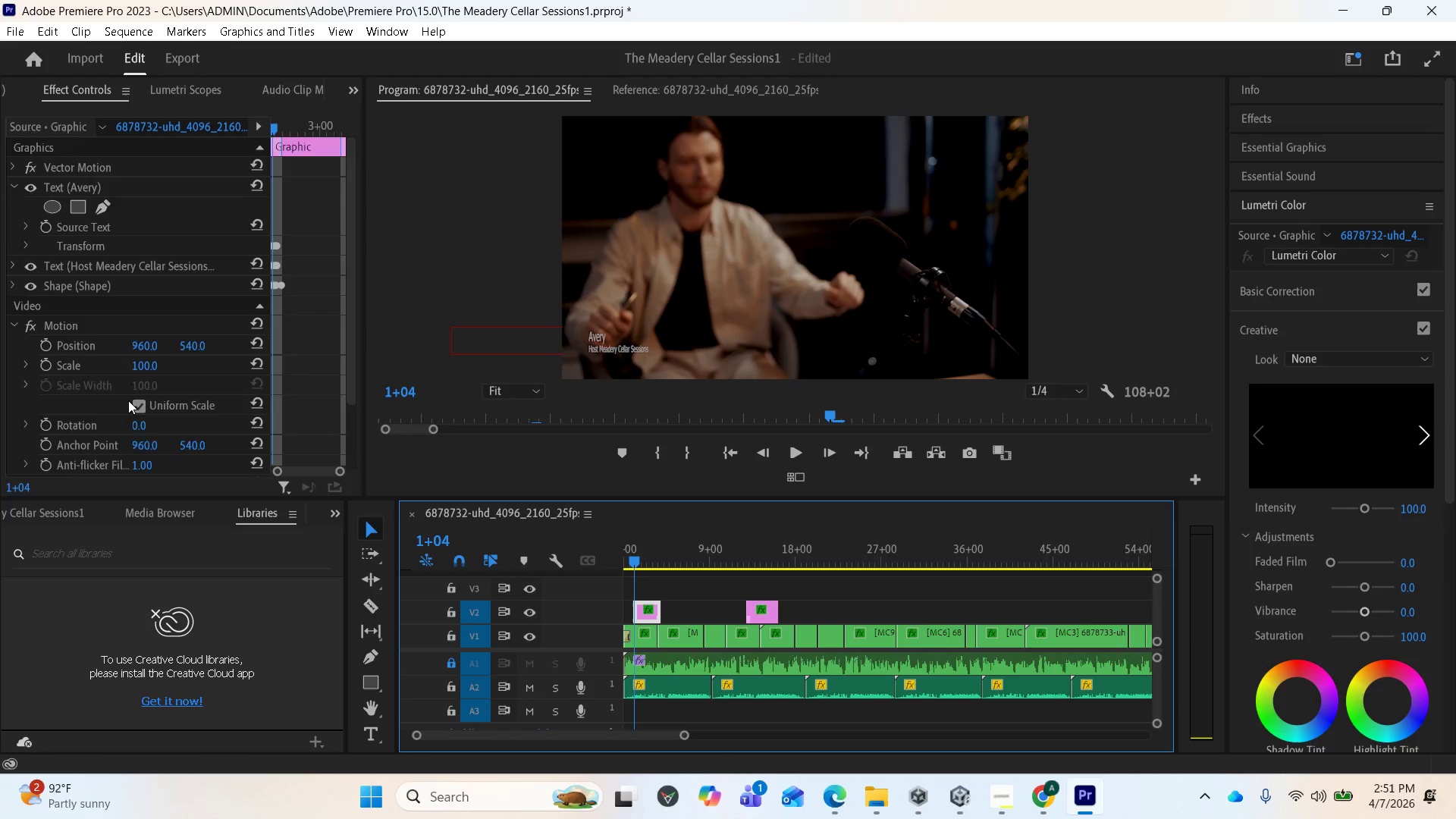 
scroll: coordinate [128, 400], scroll_direction: down, amount: 4.0
 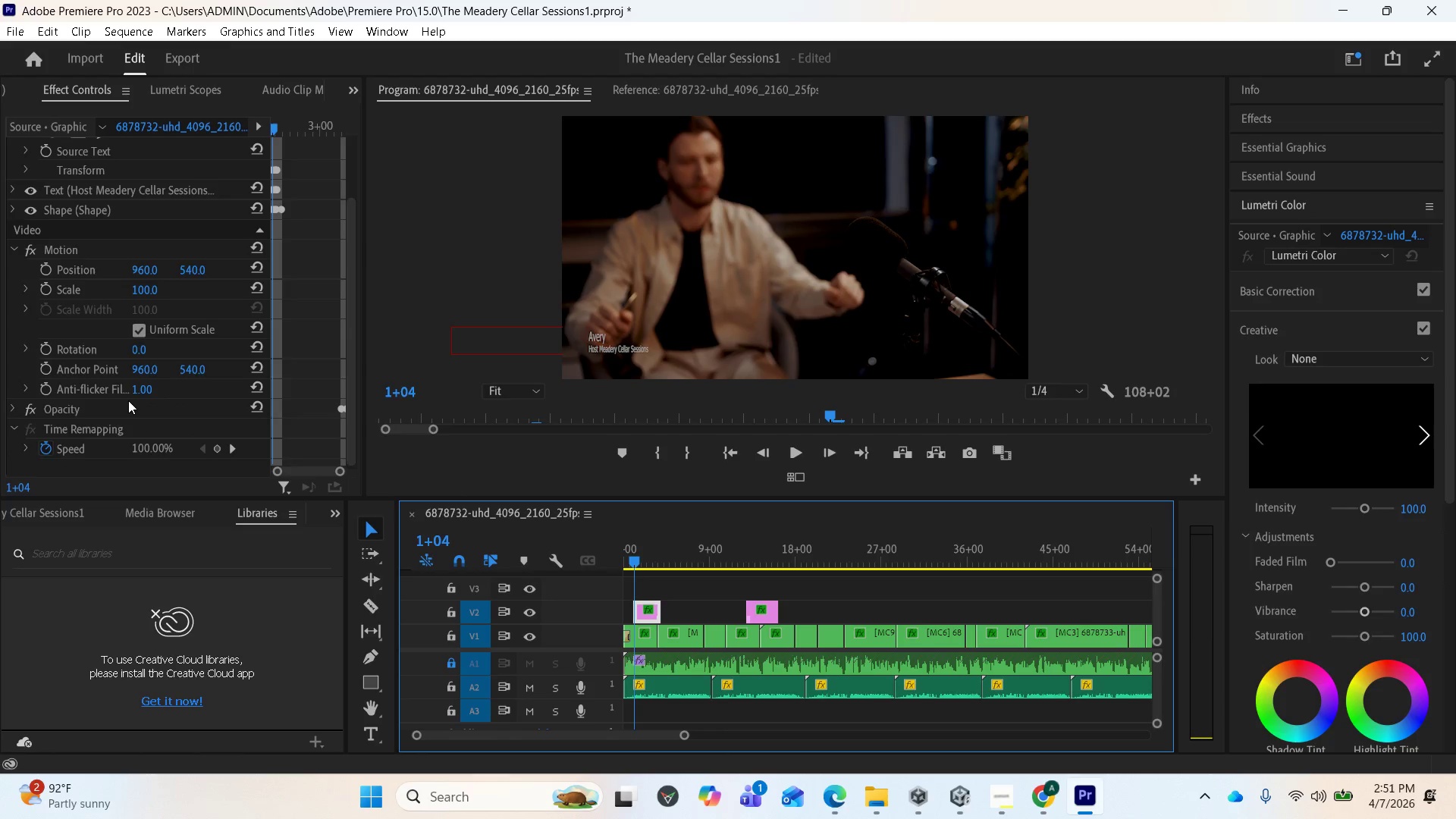 
scroll: coordinate [133, 359], scroll_direction: up, amount: 8.0
 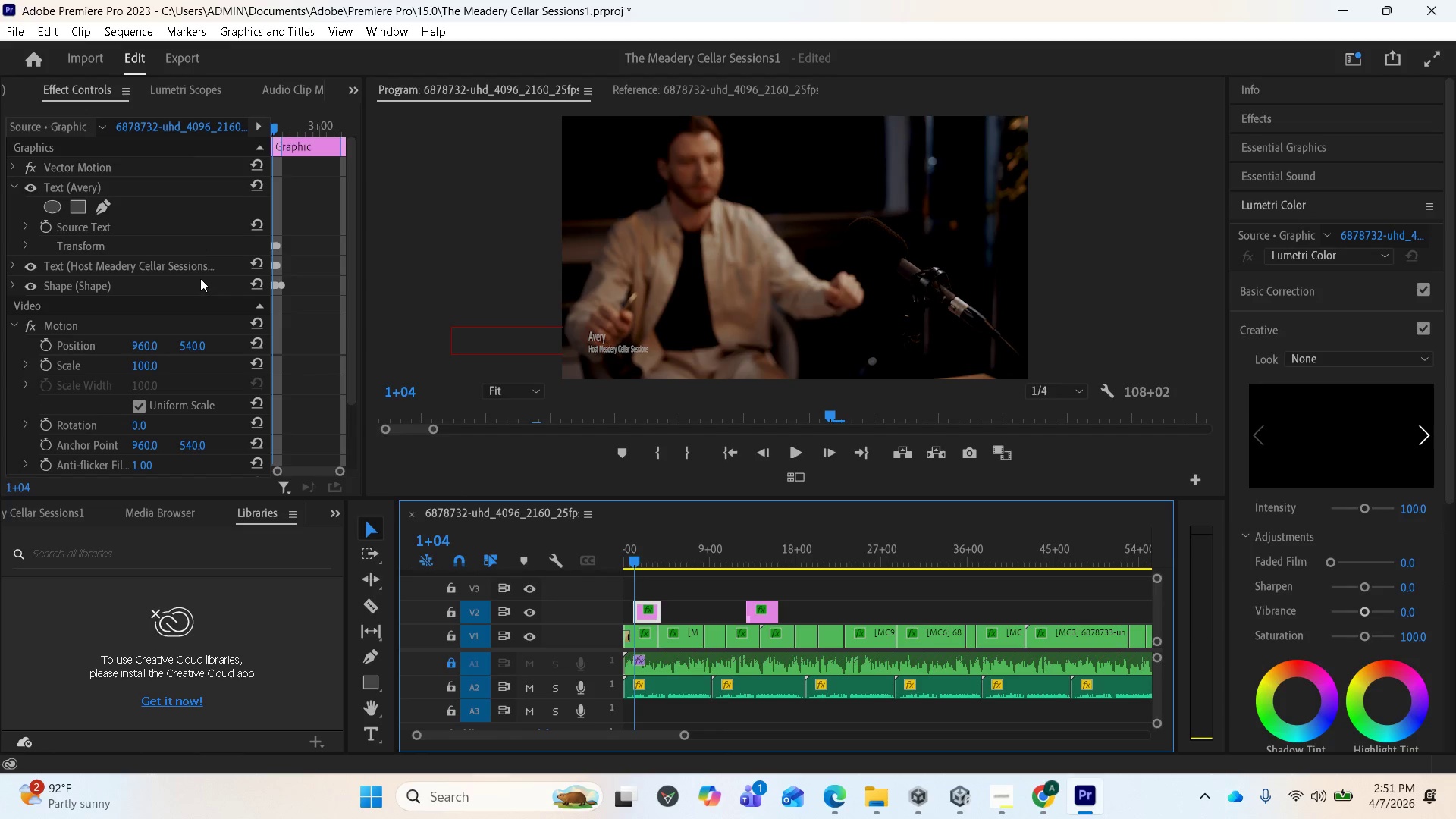 
scroll: coordinate [208, 294], scroll_direction: down, amount: 6.0
 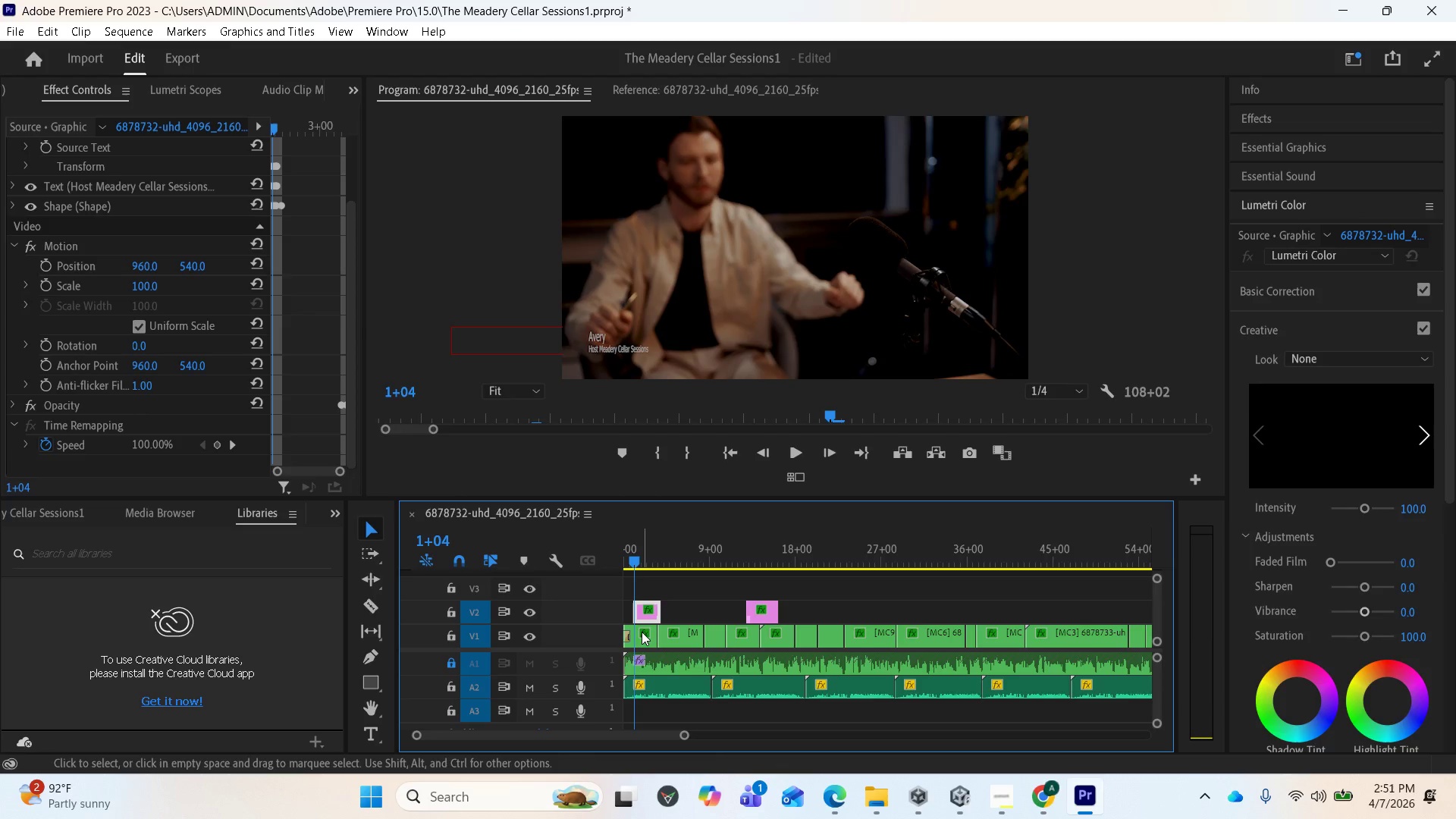 
left_click([642, 633])
 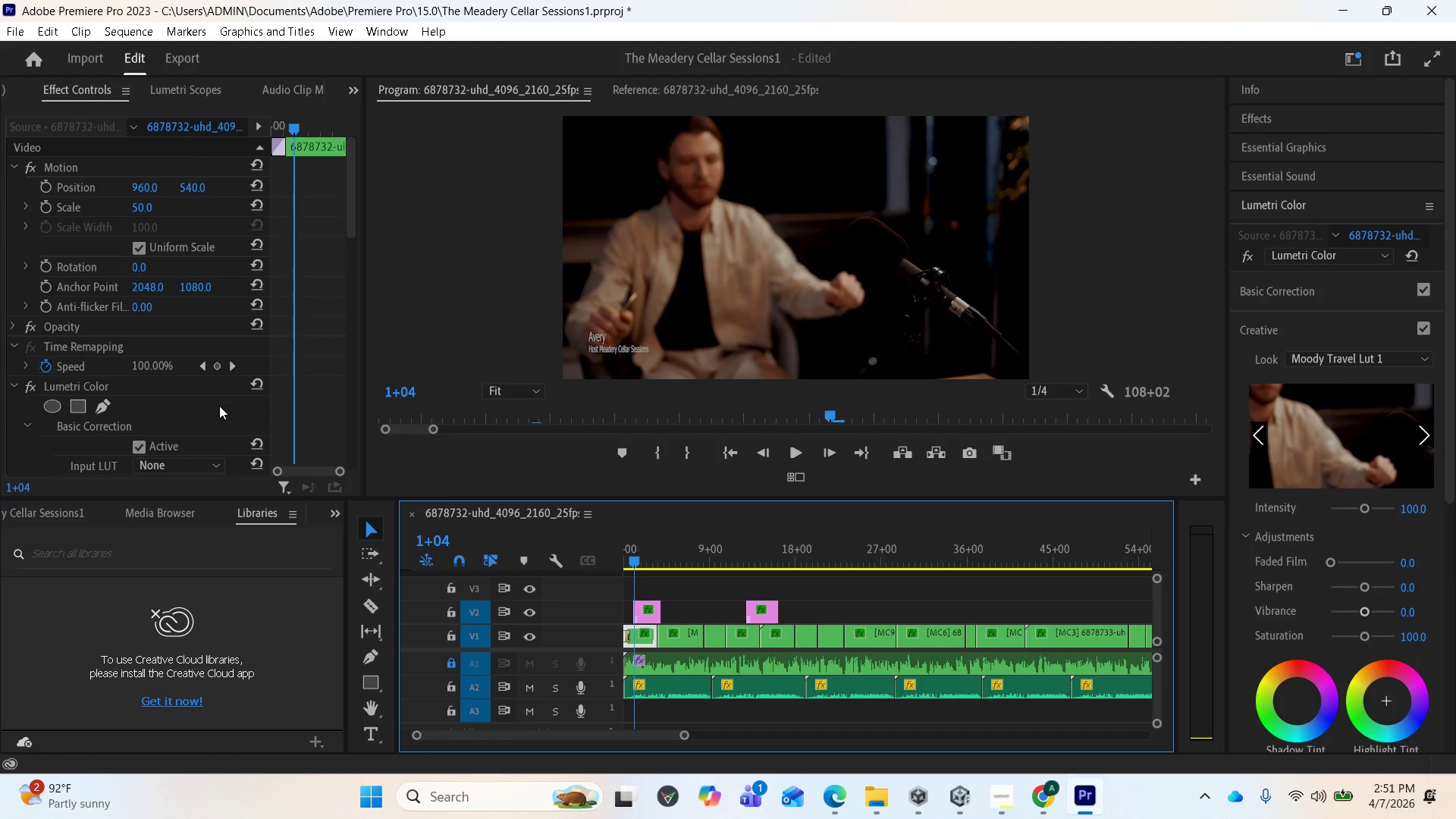 
scroll: coordinate [190, 364], scroll_direction: down, amount: 7.0
 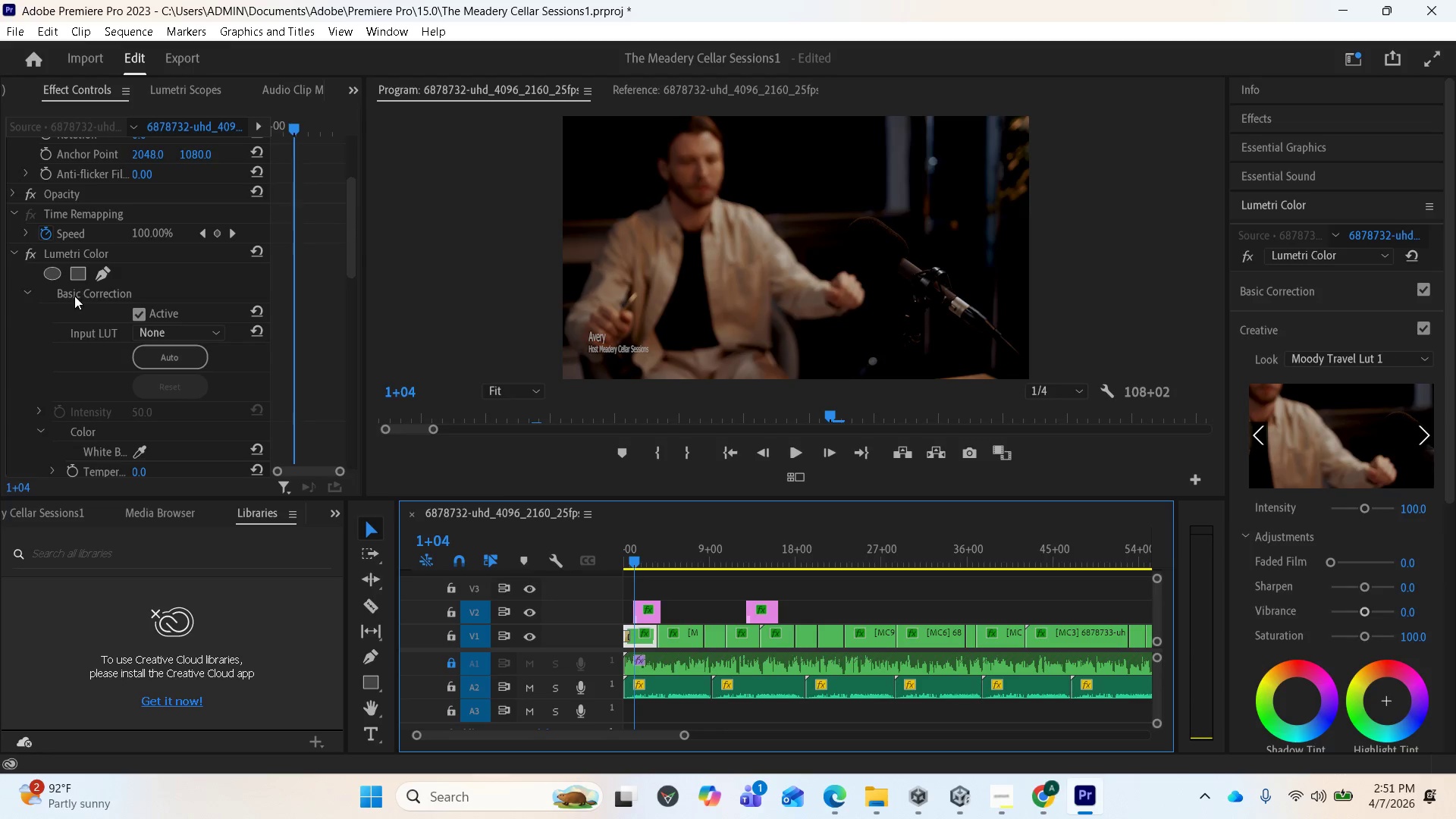 
wait(9.57)
 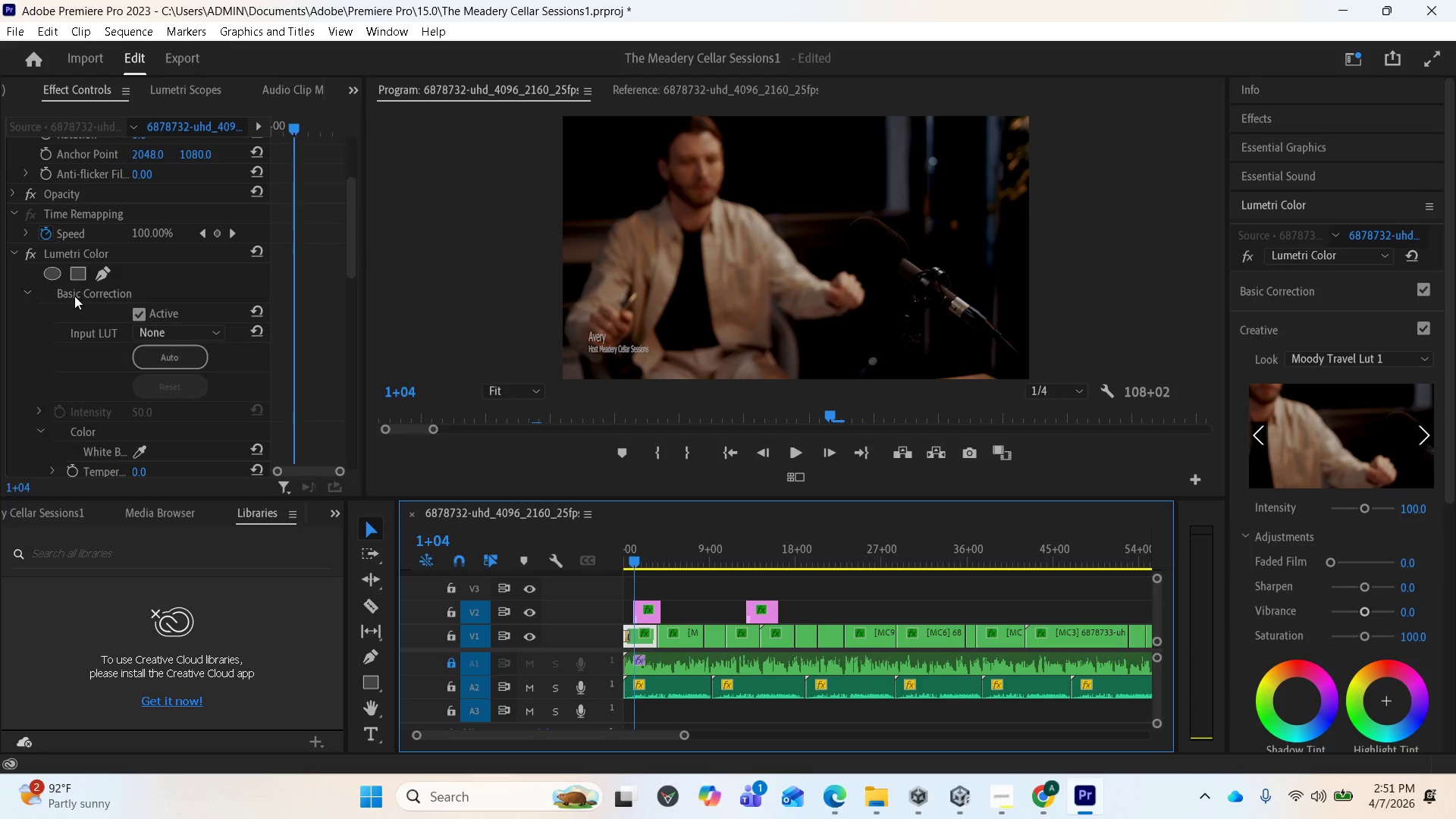 
scroll: coordinate [143, 421], scroll_direction: down, amount: 29.0
 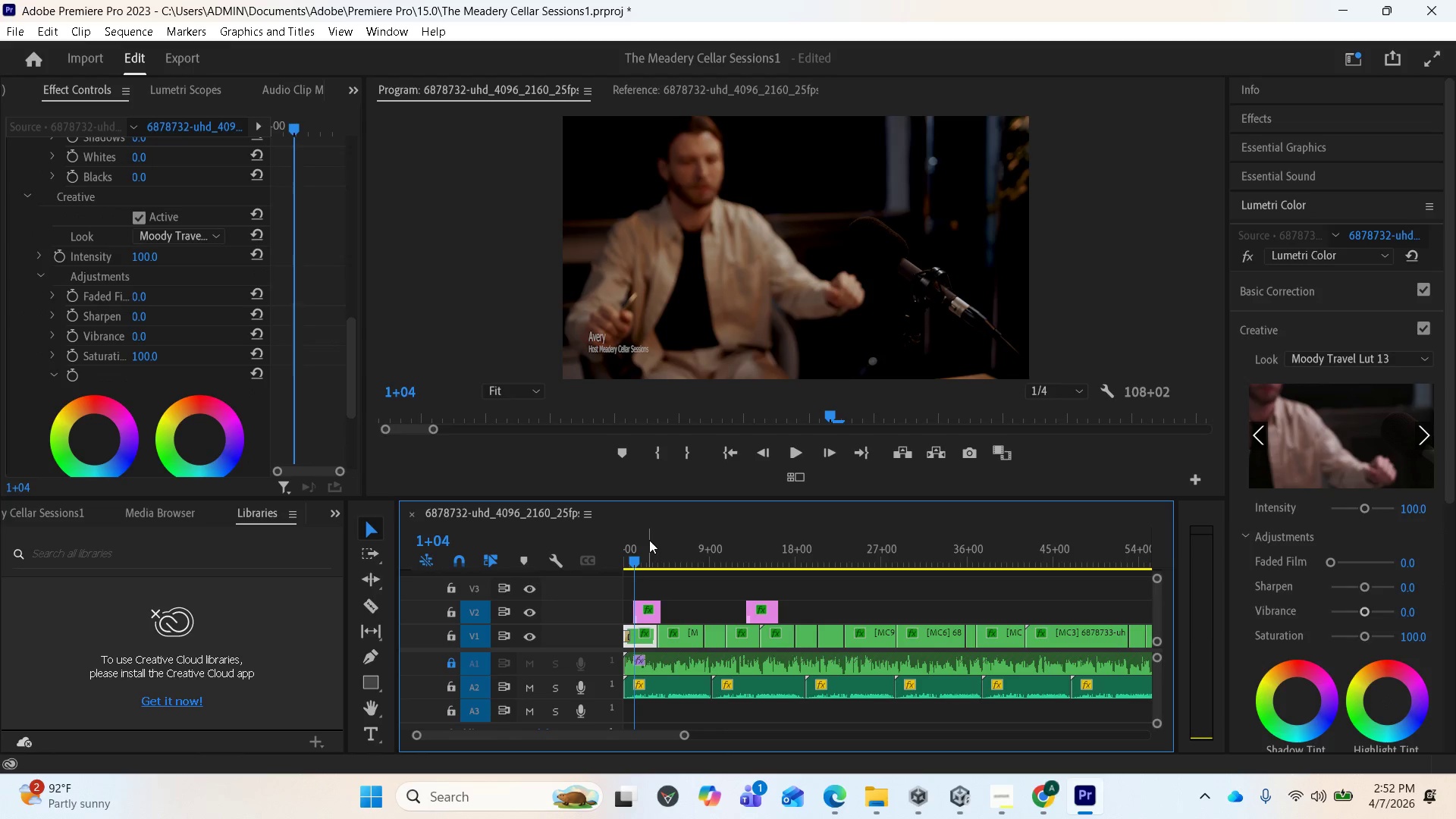 
left_click_drag(start_coordinate=[638, 554], to_coordinate=[644, 557])
 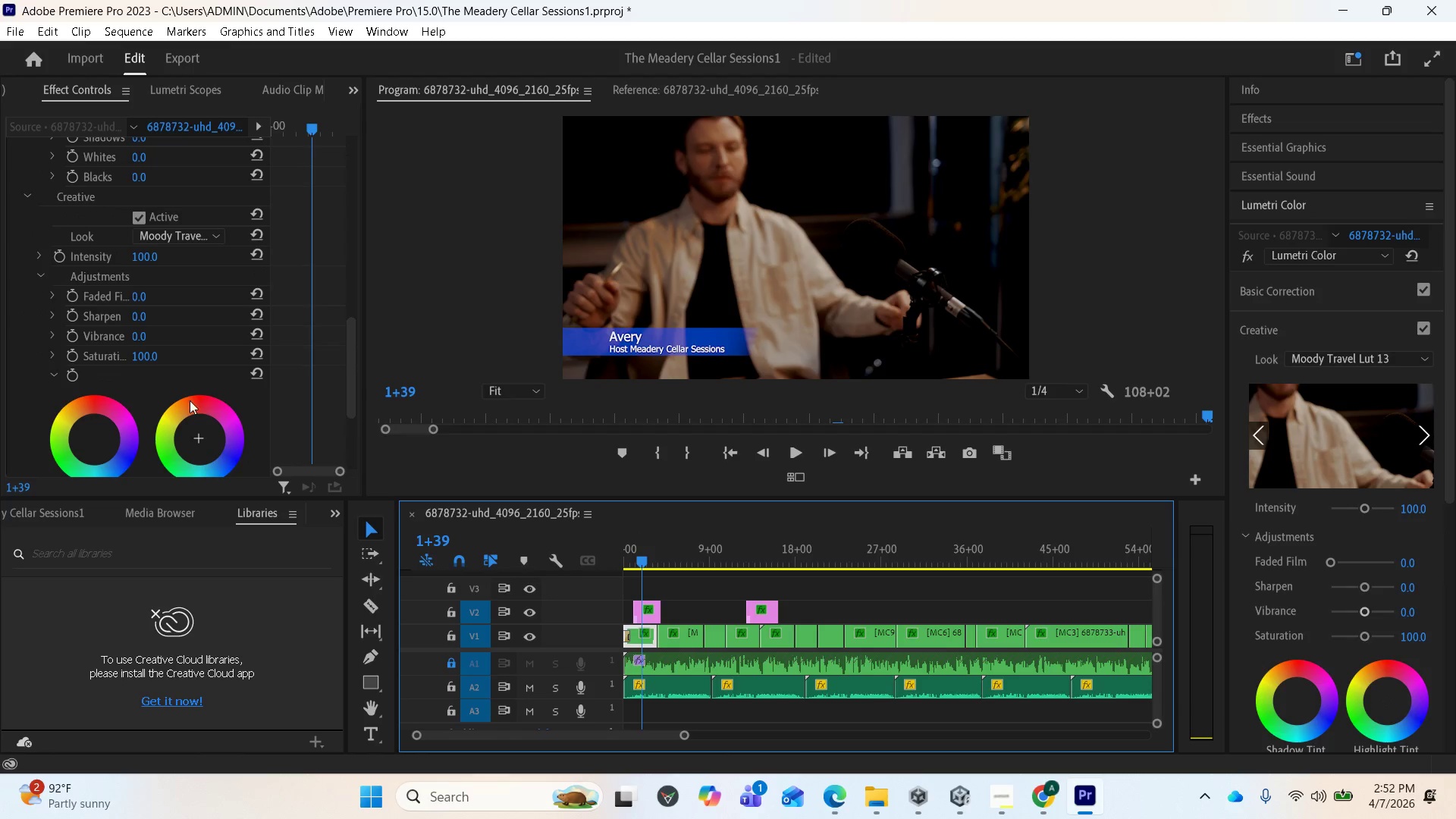 
scroll: coordinate [81, 390], scroll_direction: down, amount: 12.0
 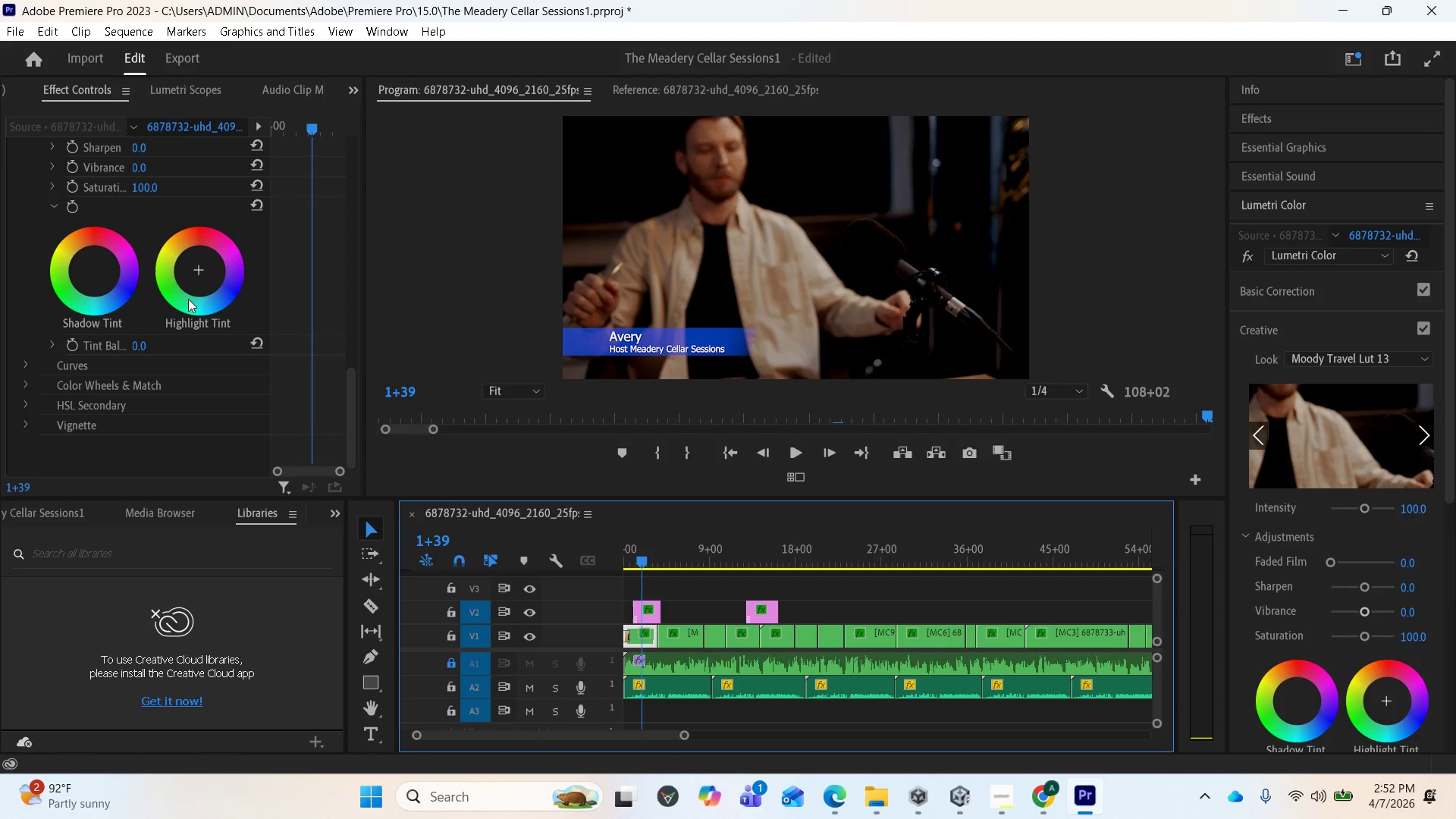 
scroll: coordinate [174, 322], scroll_direction: up, amount: 12.0
 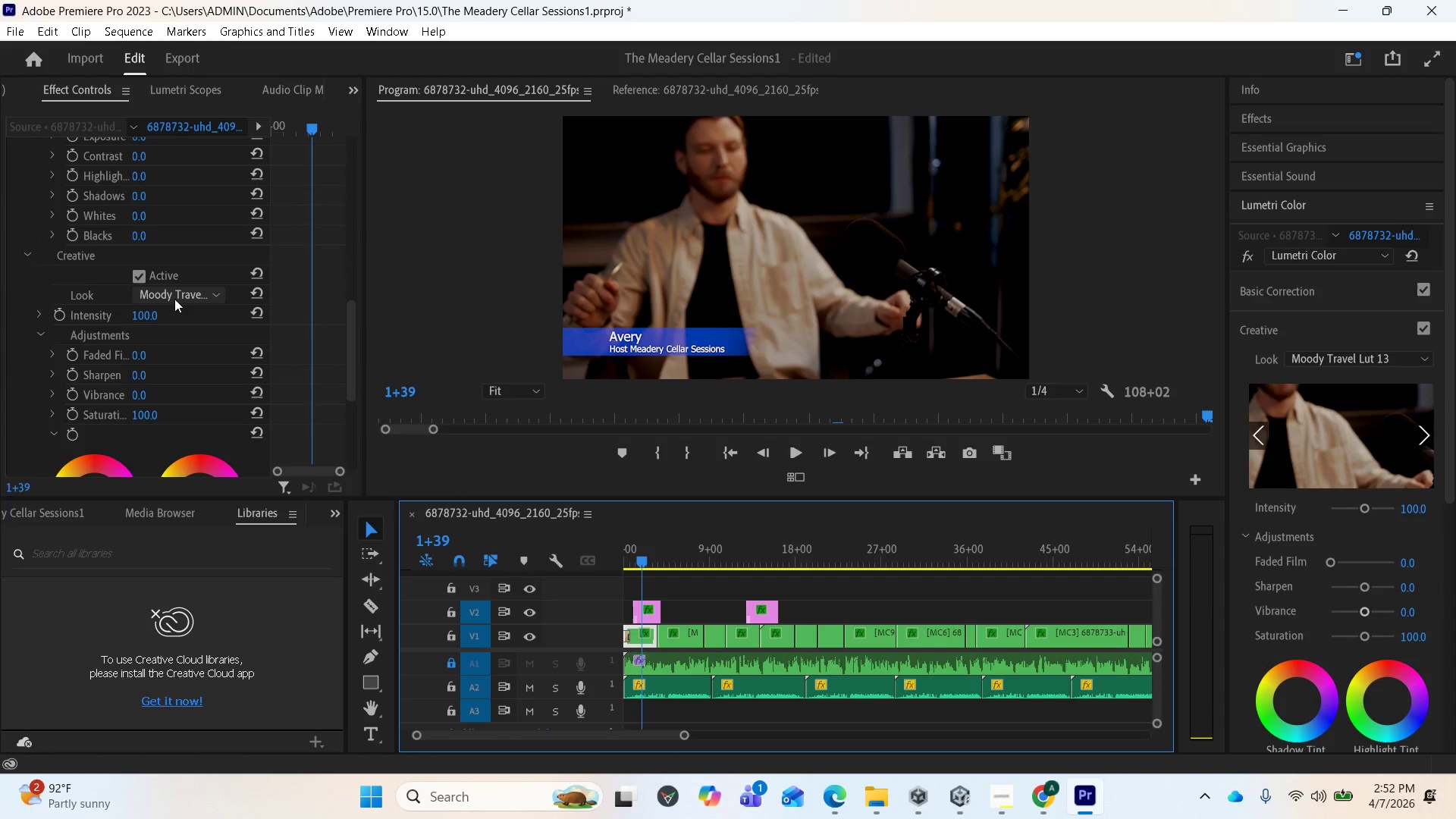 
left_click([174, 299])
 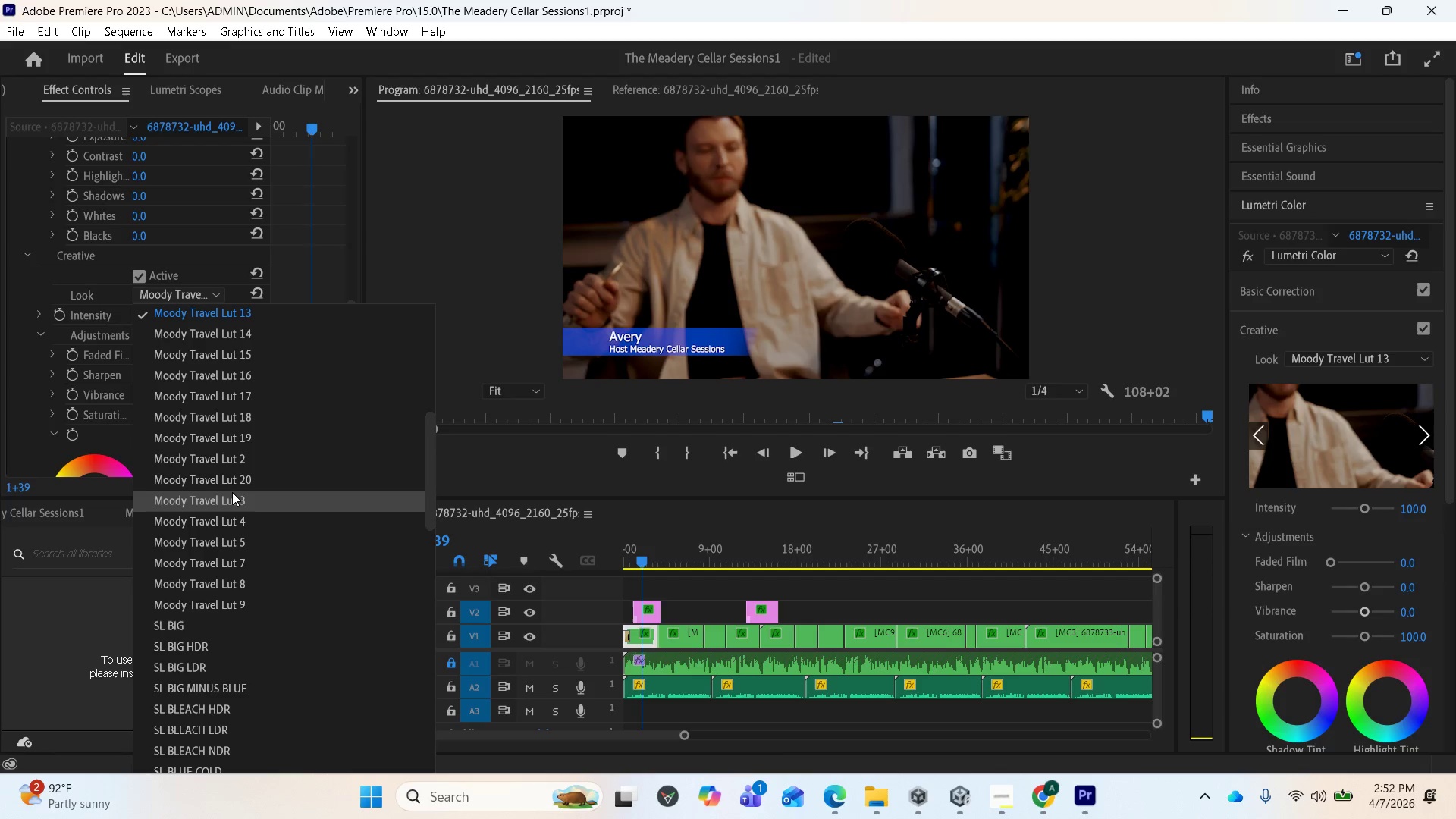 
left_click([225, 496])
 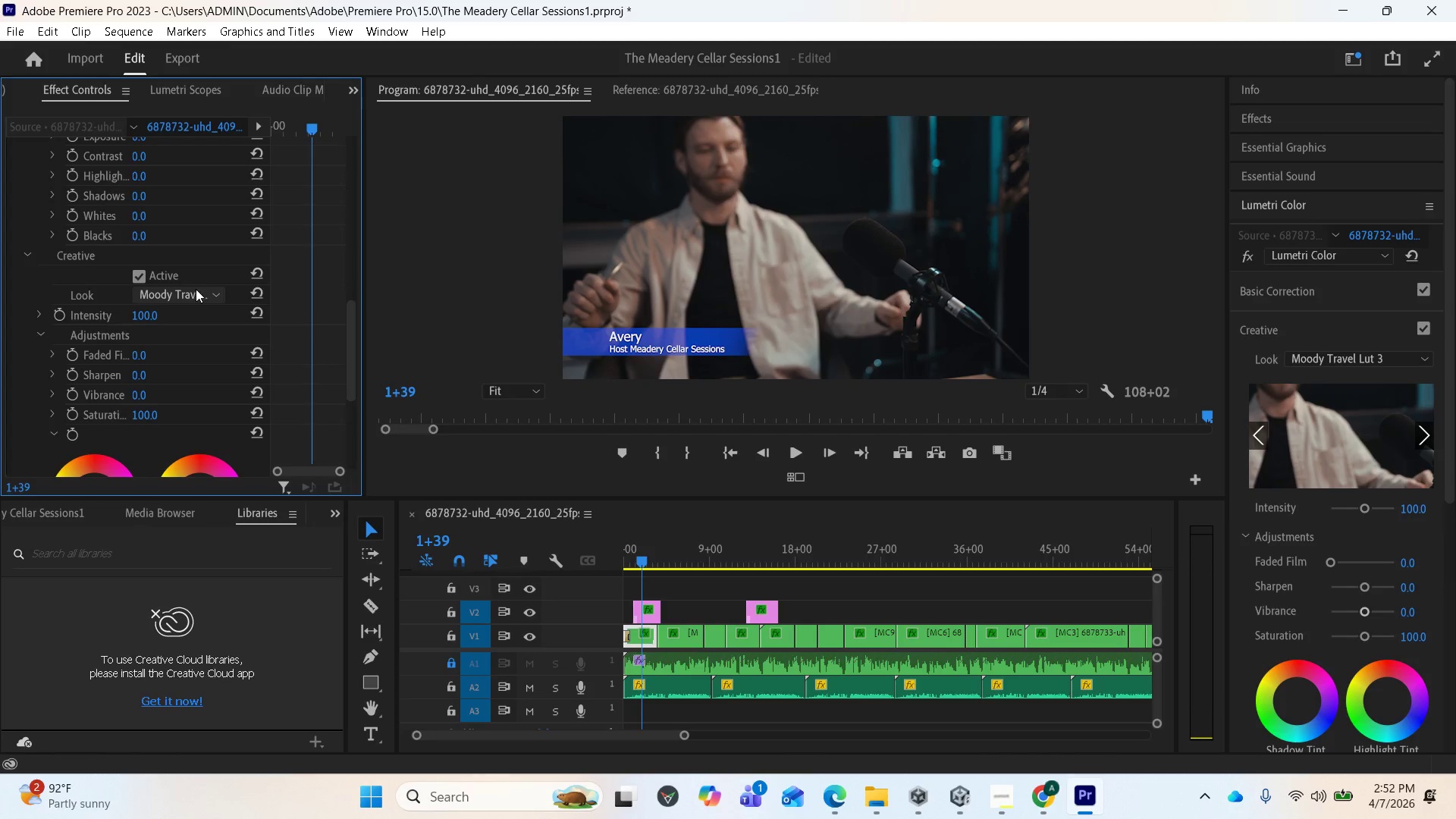 
wait(7.34)
 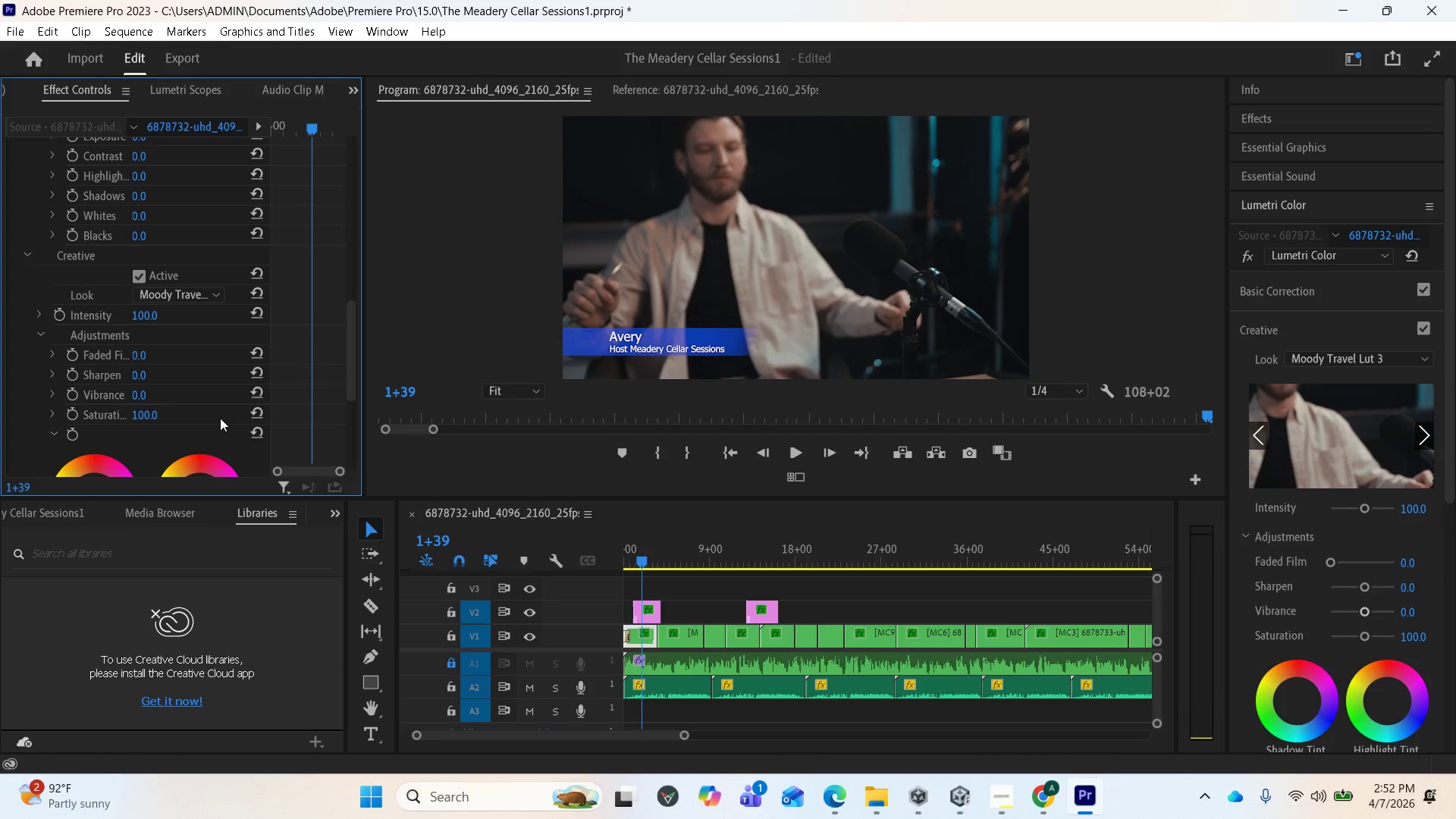 
left_click([194, 289])
 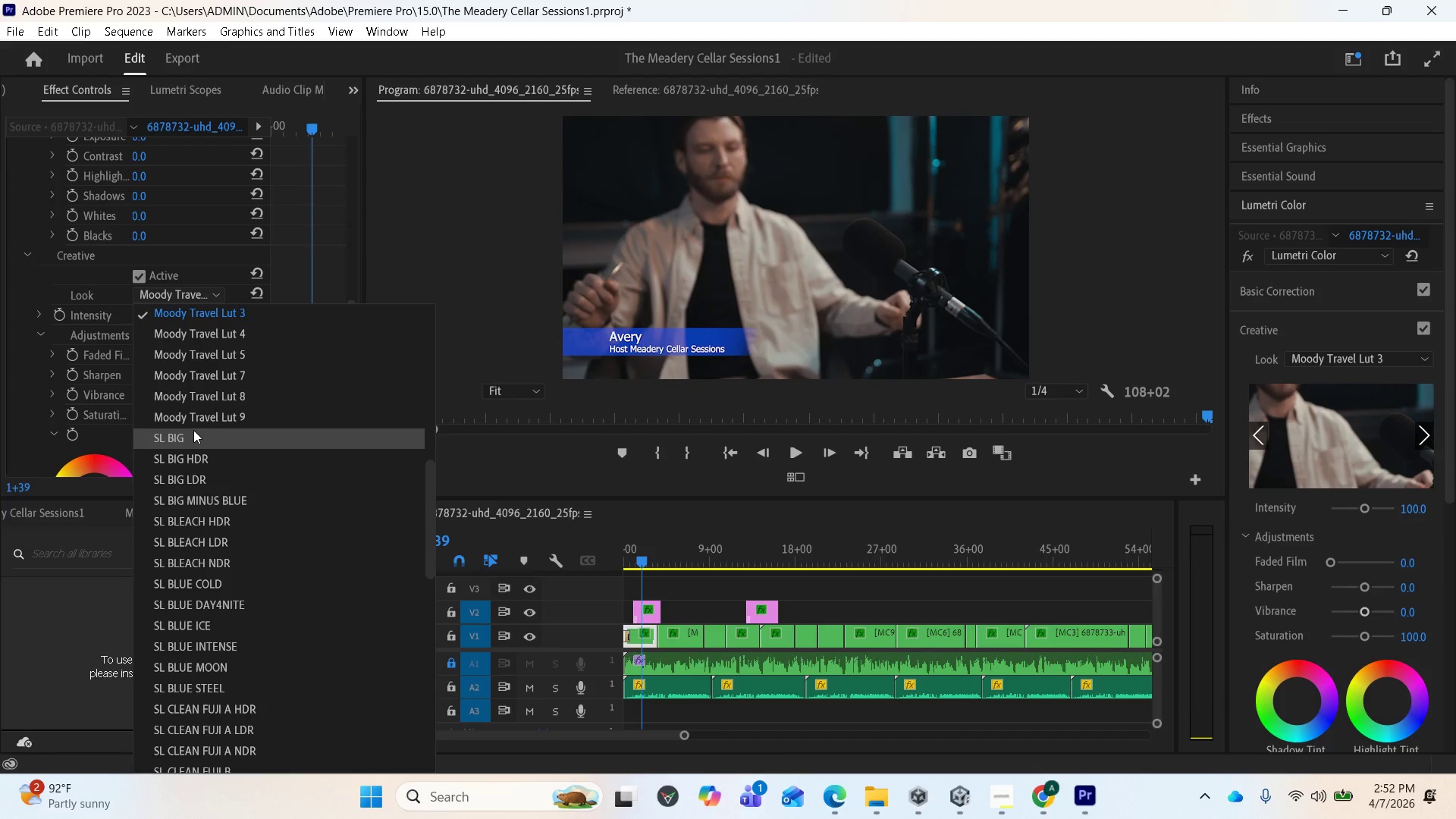 
left_click([193, 432])
 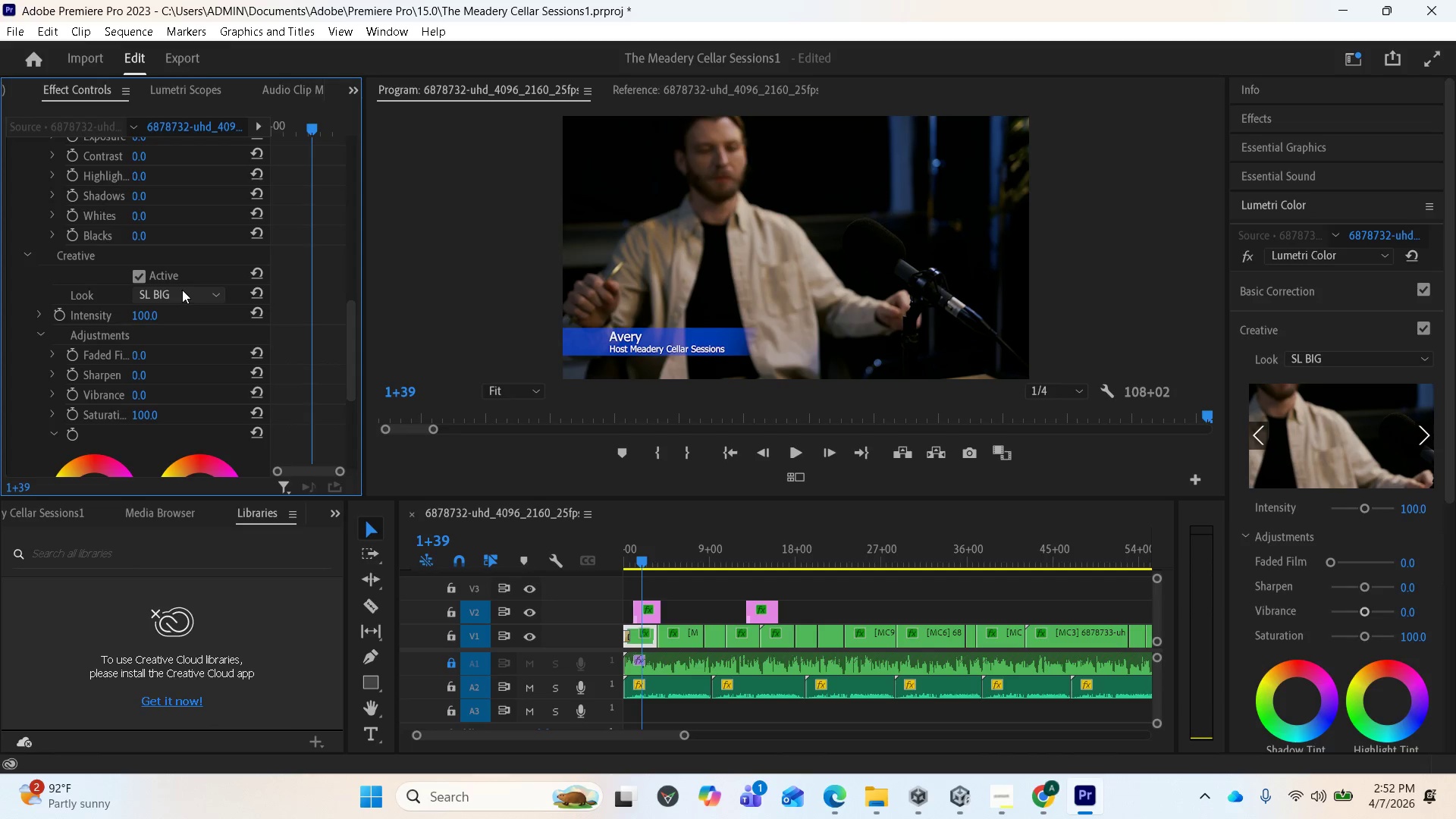 
left_click([184, 290])
 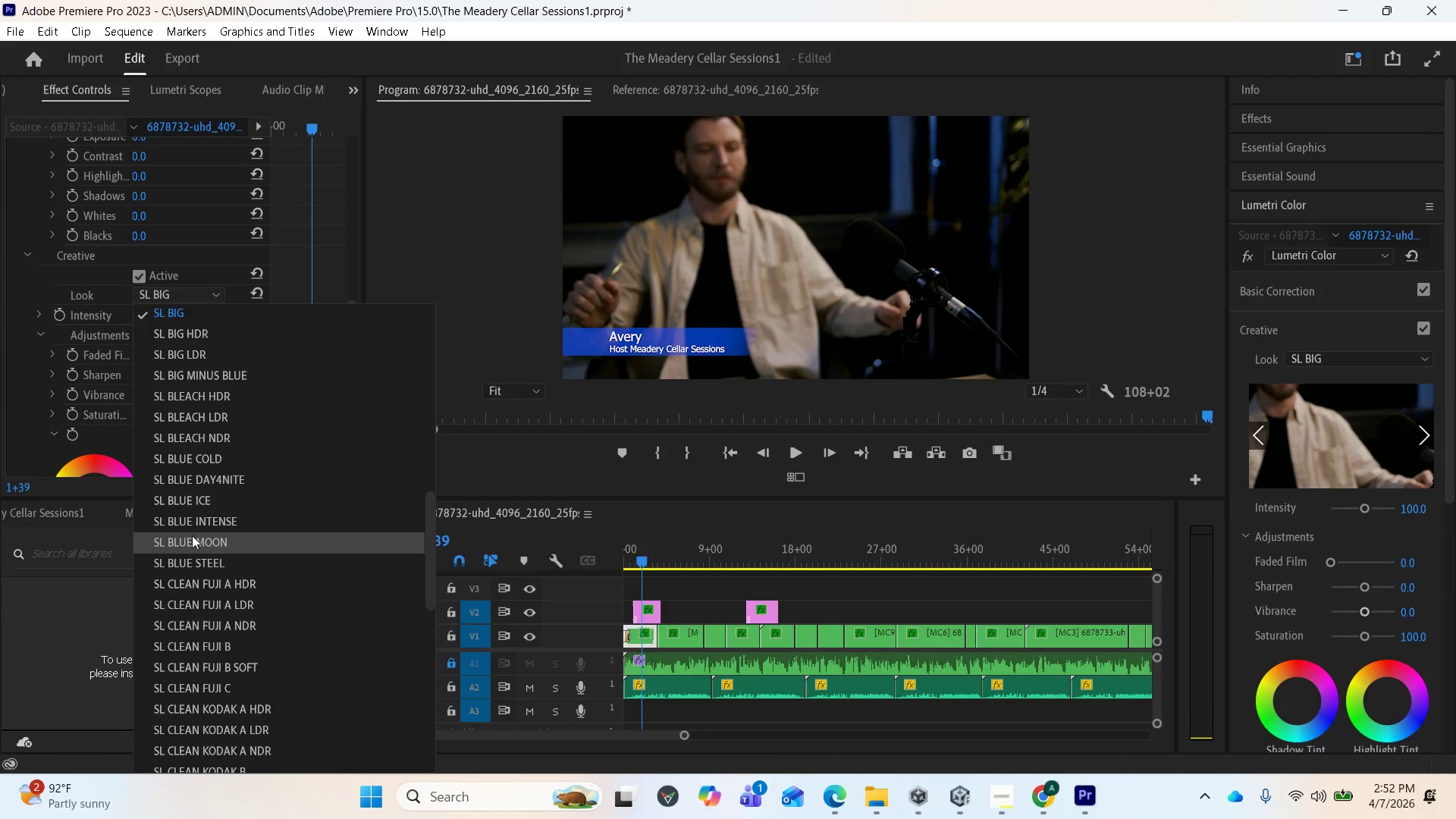 
left_click([192, 535])
 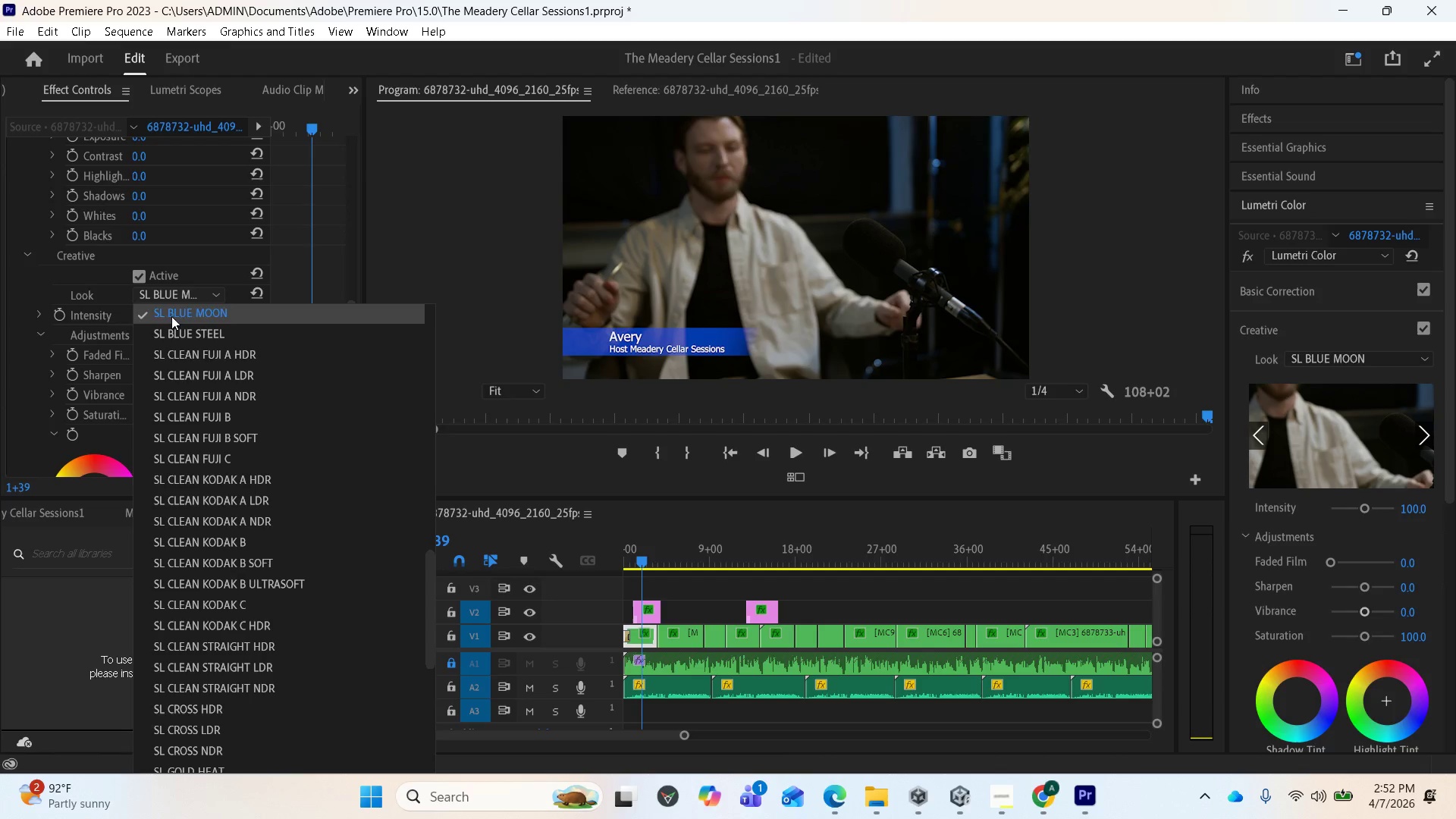 
scroll: coordinate [213, 601], scroll_direction: down, amount: 10.0
 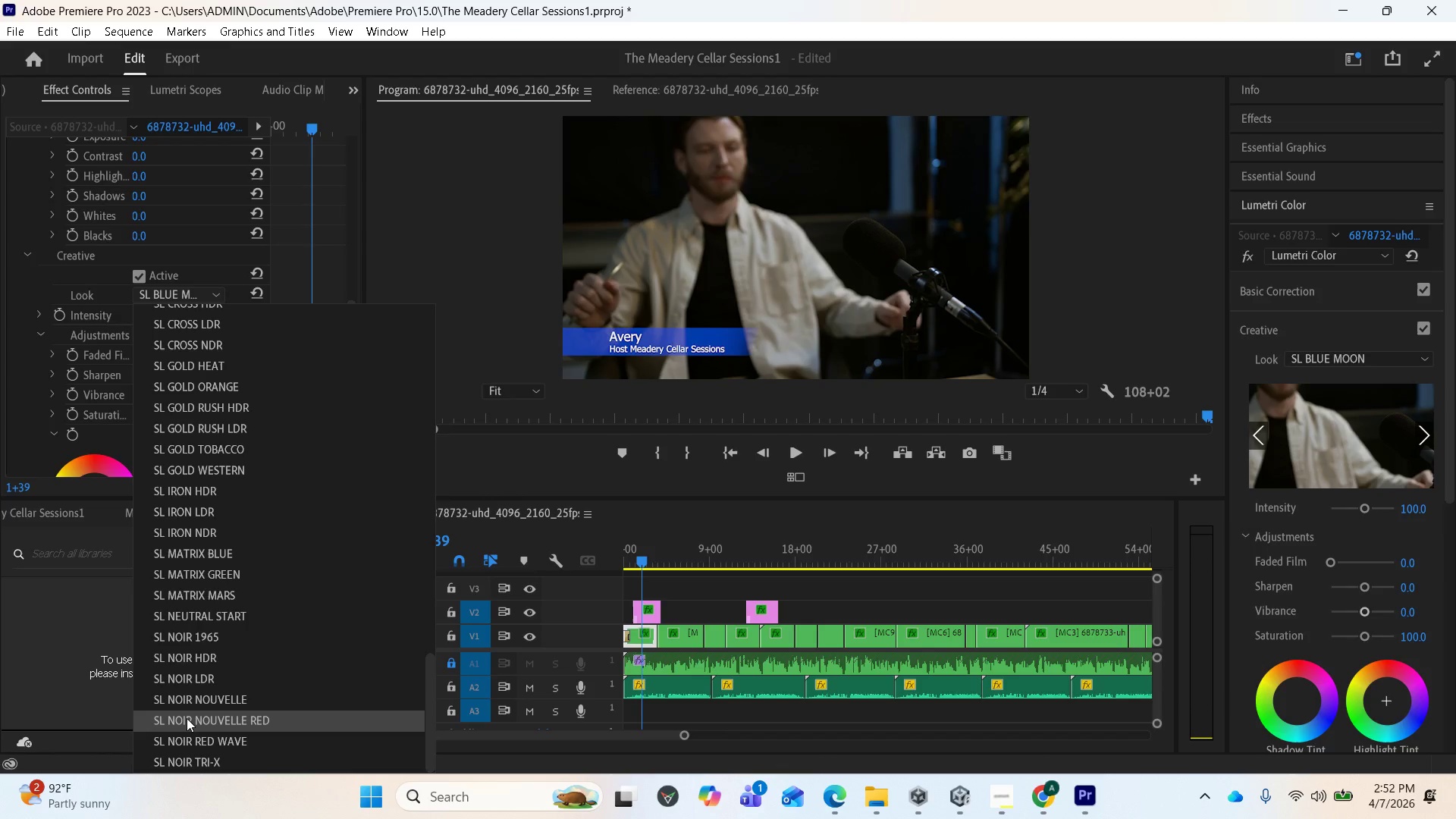 
left_click([187, 719])
 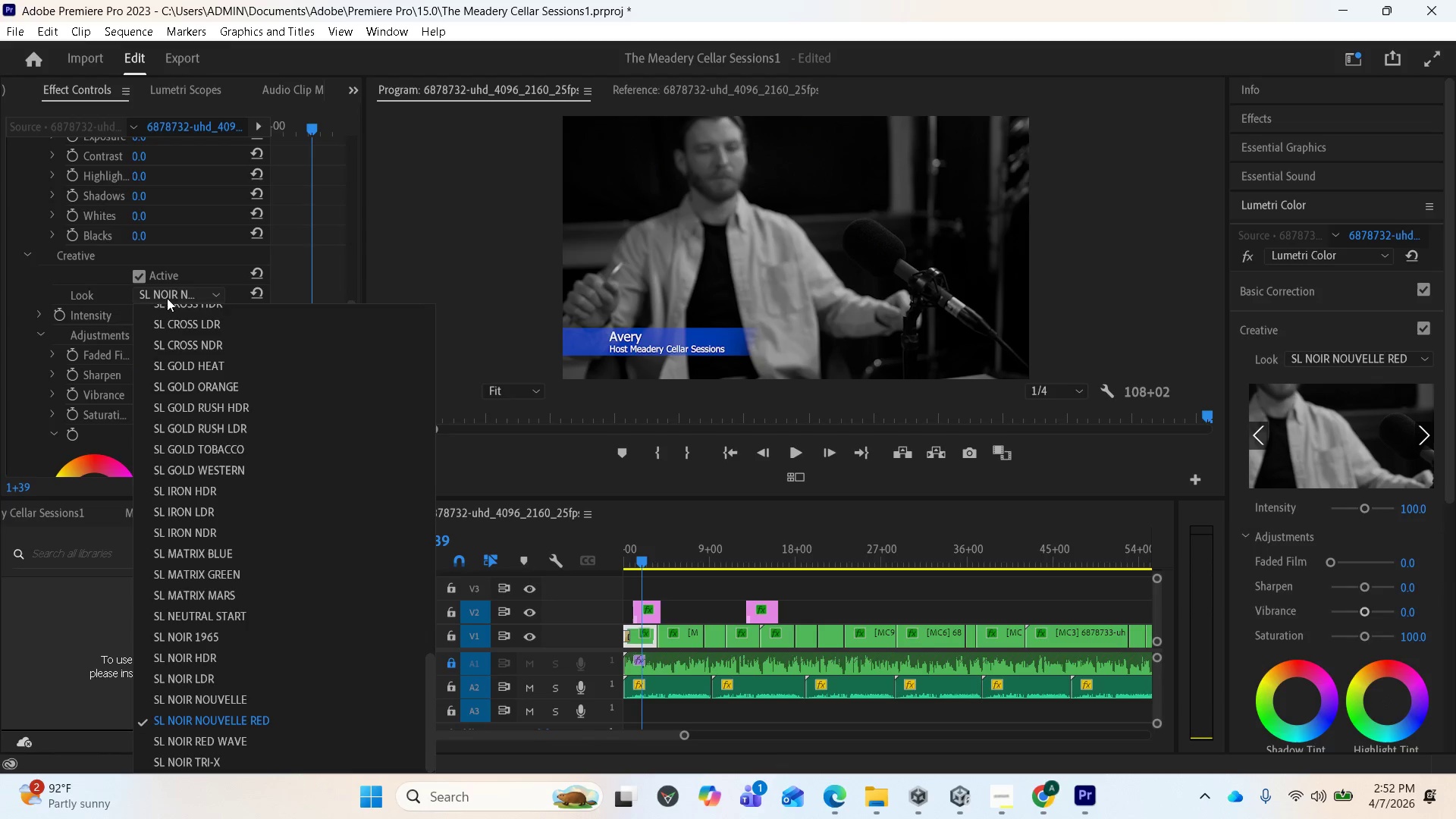 
scroll: coordinate [234, 595], scroll_direction: down, amount: 2.0
 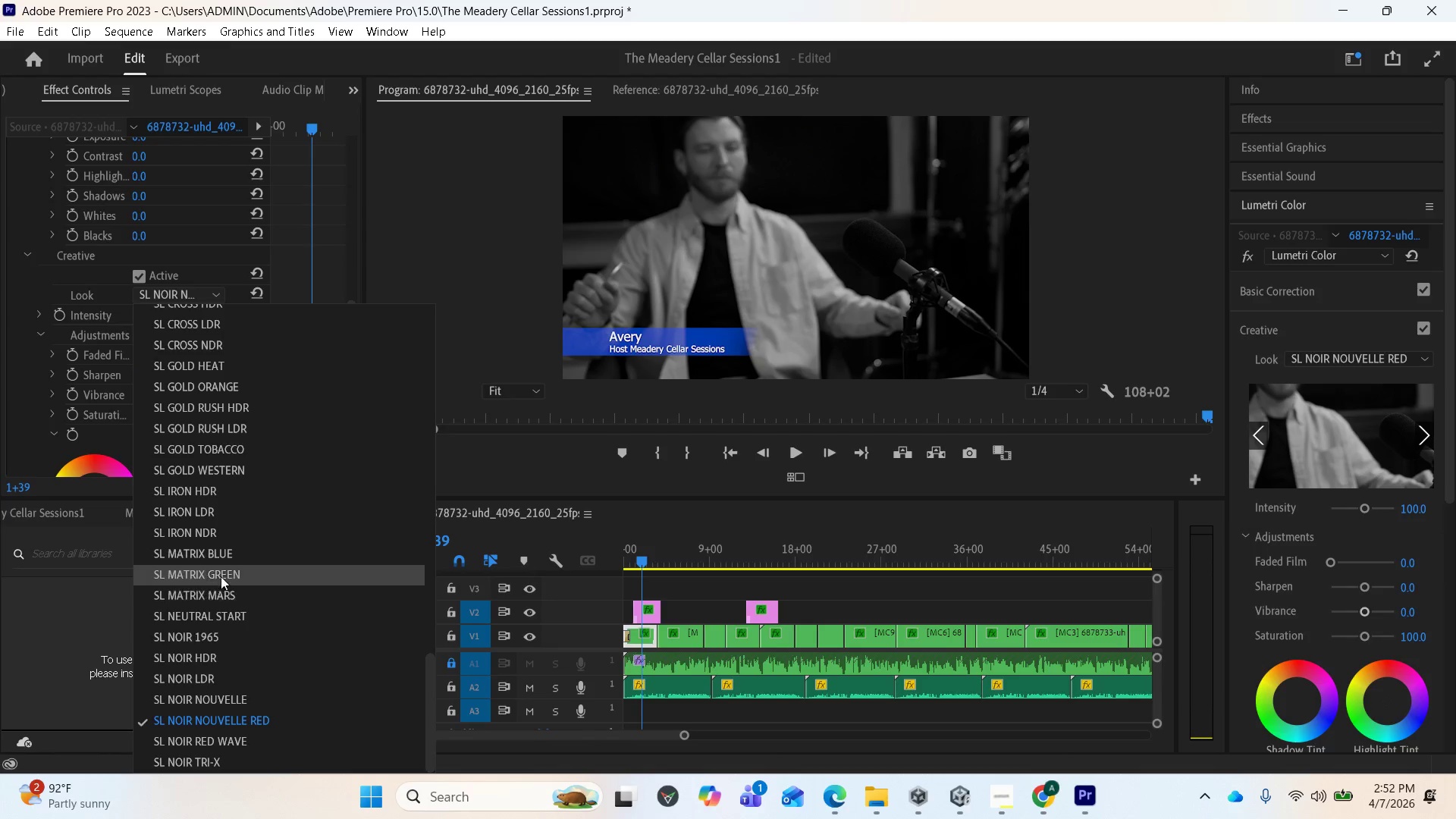 
scroll: coordinate [201, 482], scroll_direction: up, amount: 7.0
 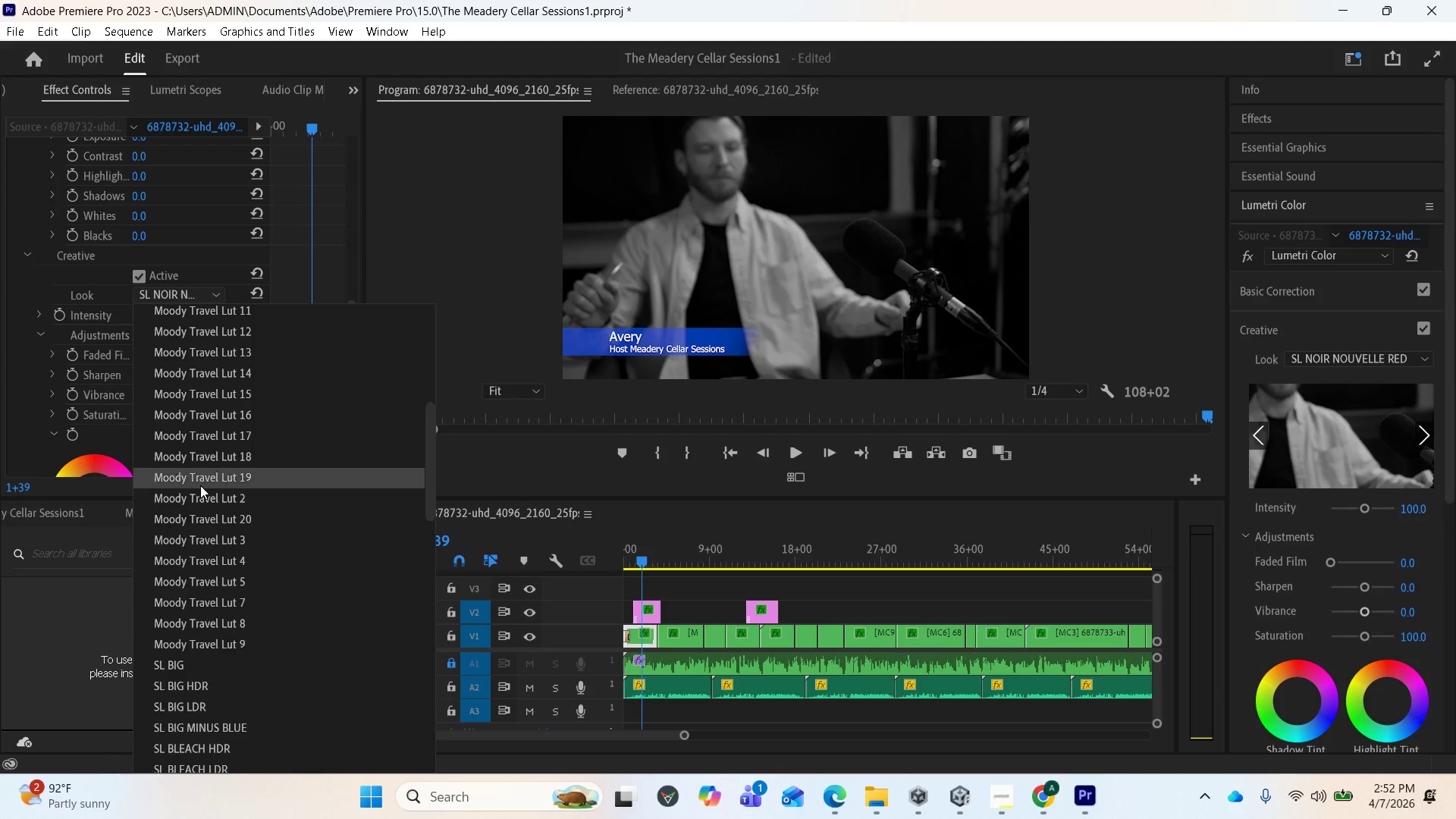 
scroll: coordinate [202, 494], scroll_direction: down, amount: 3.0
 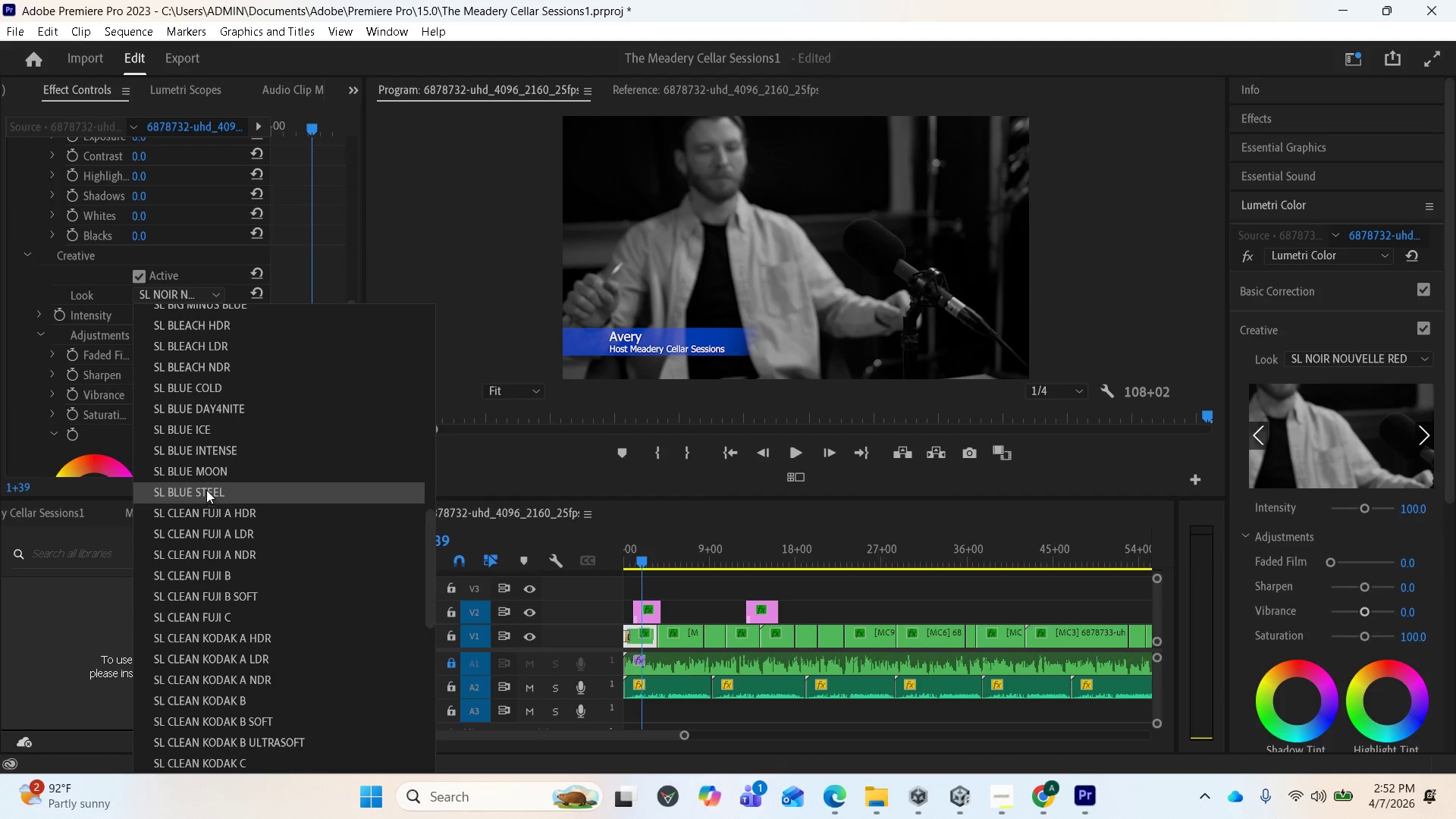 
scroll: coordinate [206, 513], scroll_direction: up, amount: 12.0
 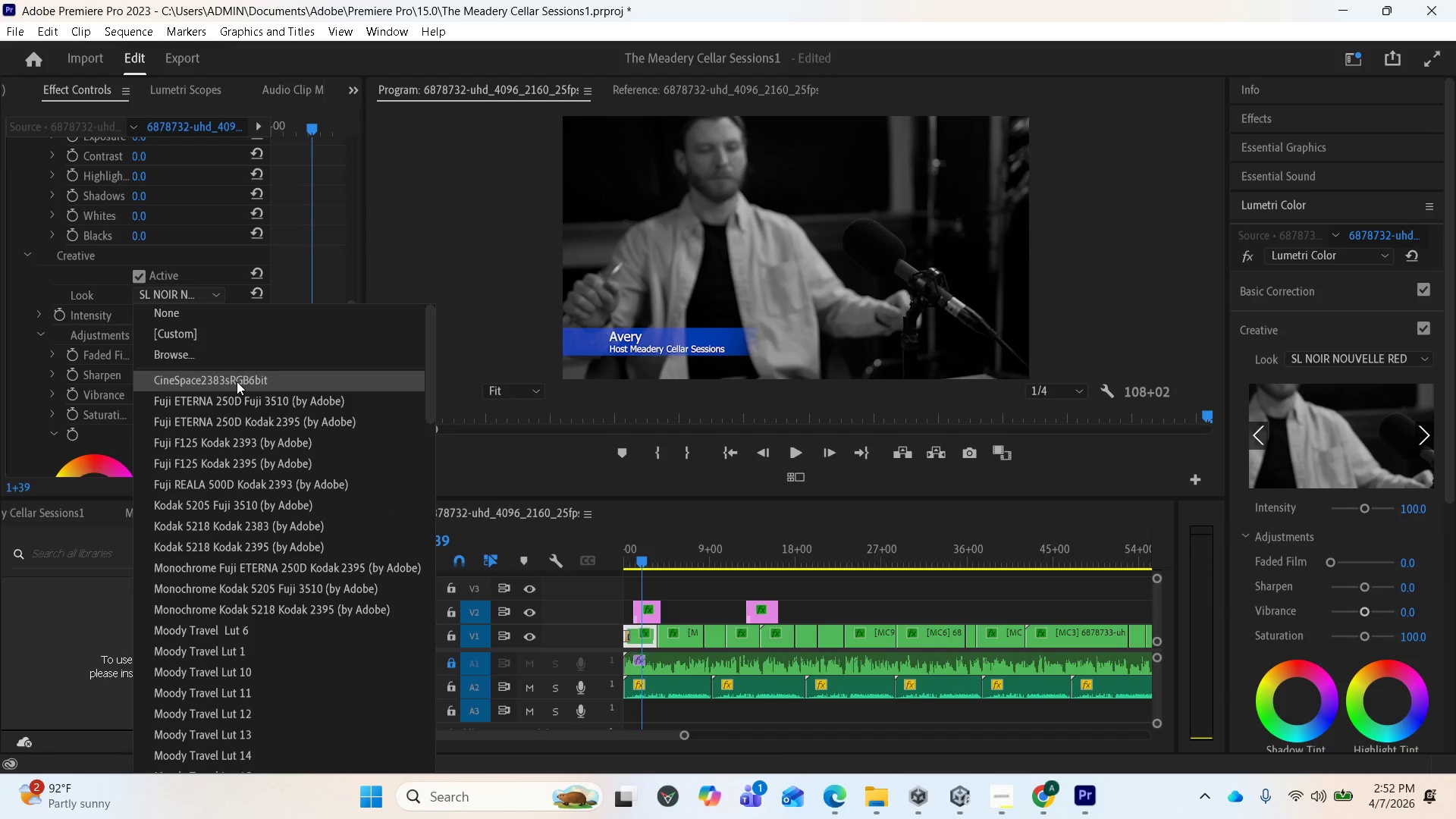 
left_click([237, 381])
 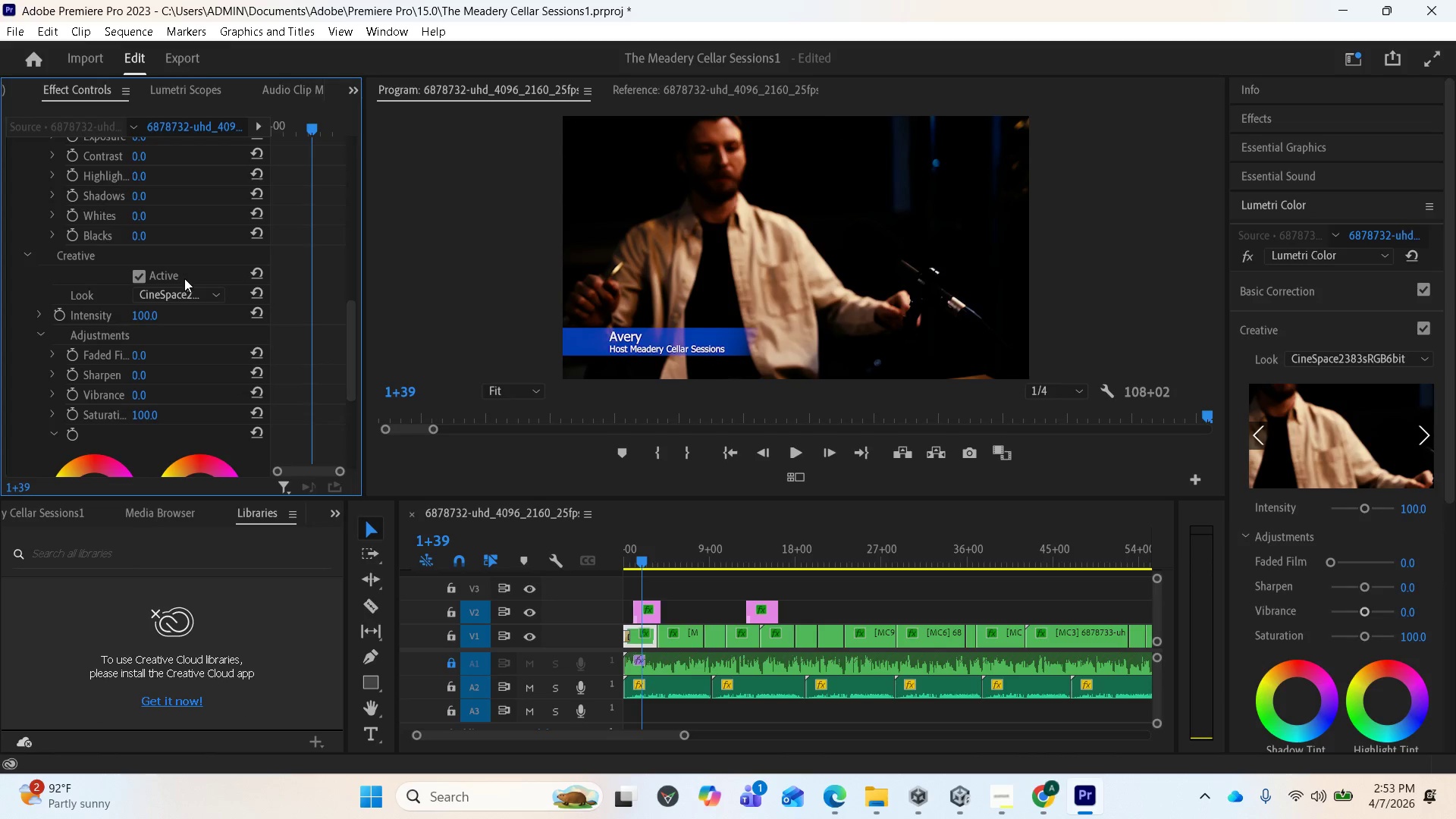 
left_click([188, 291])
 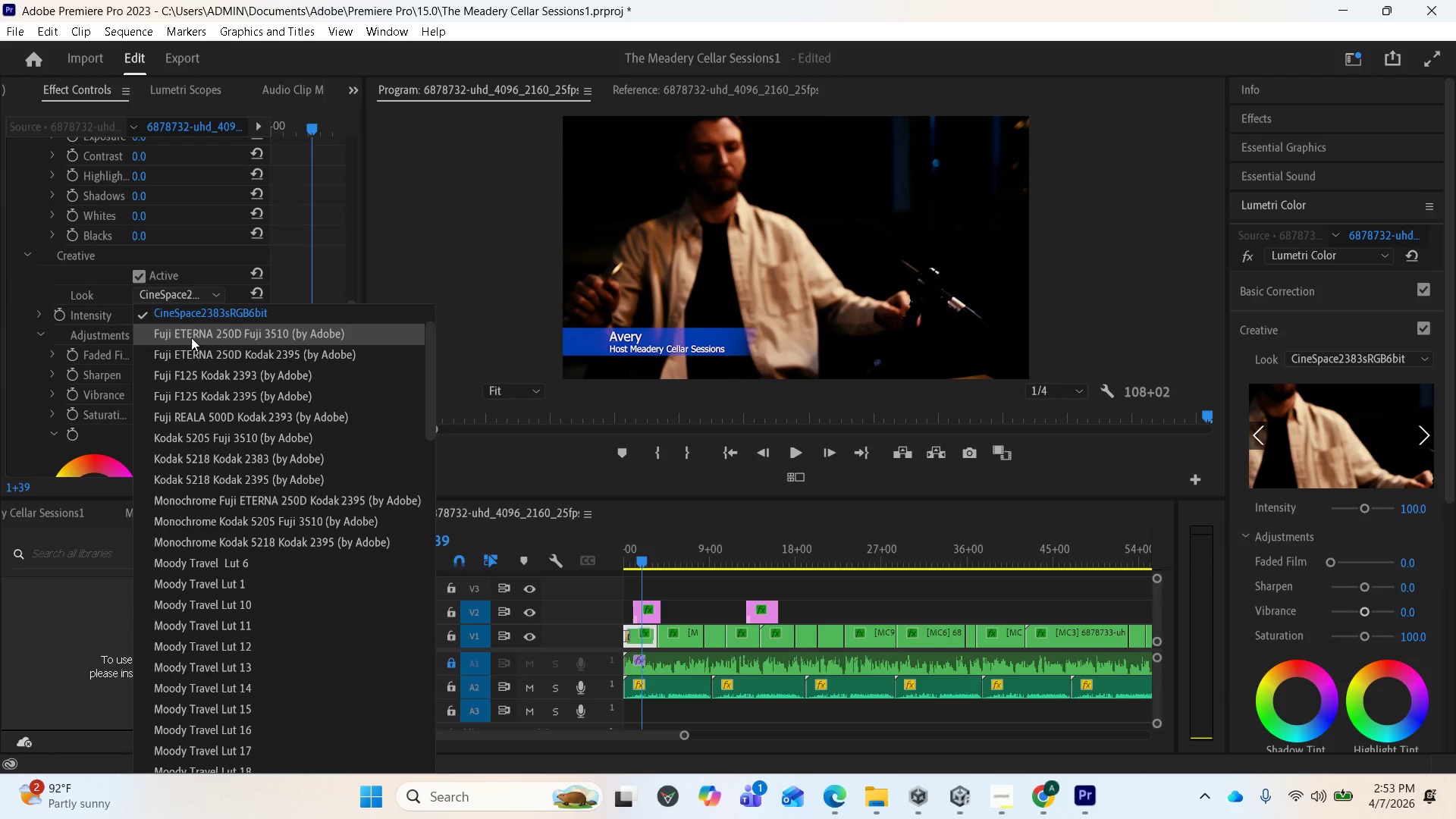 
left_click([191, 337])
 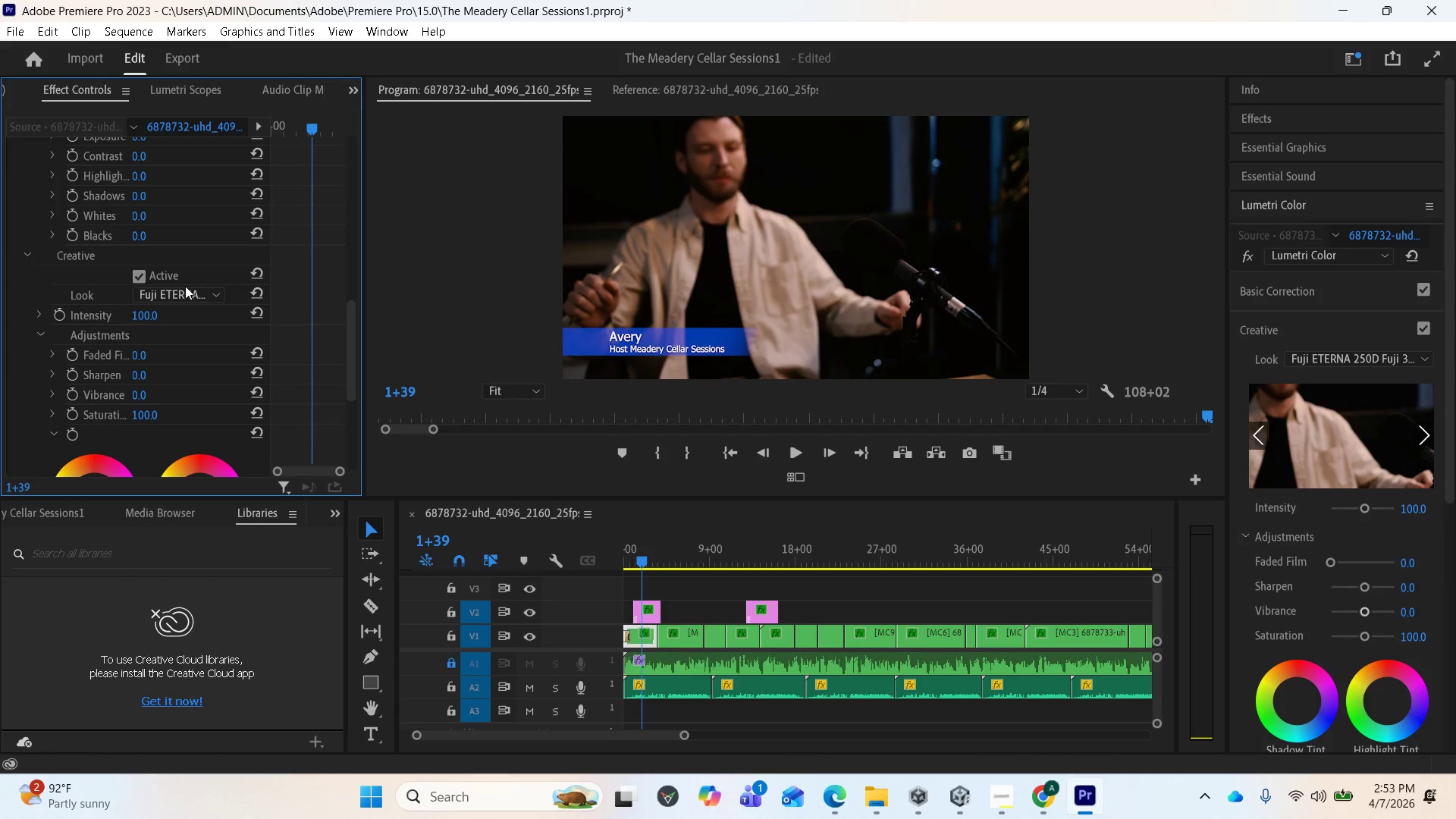 
left_click([185, 292])
 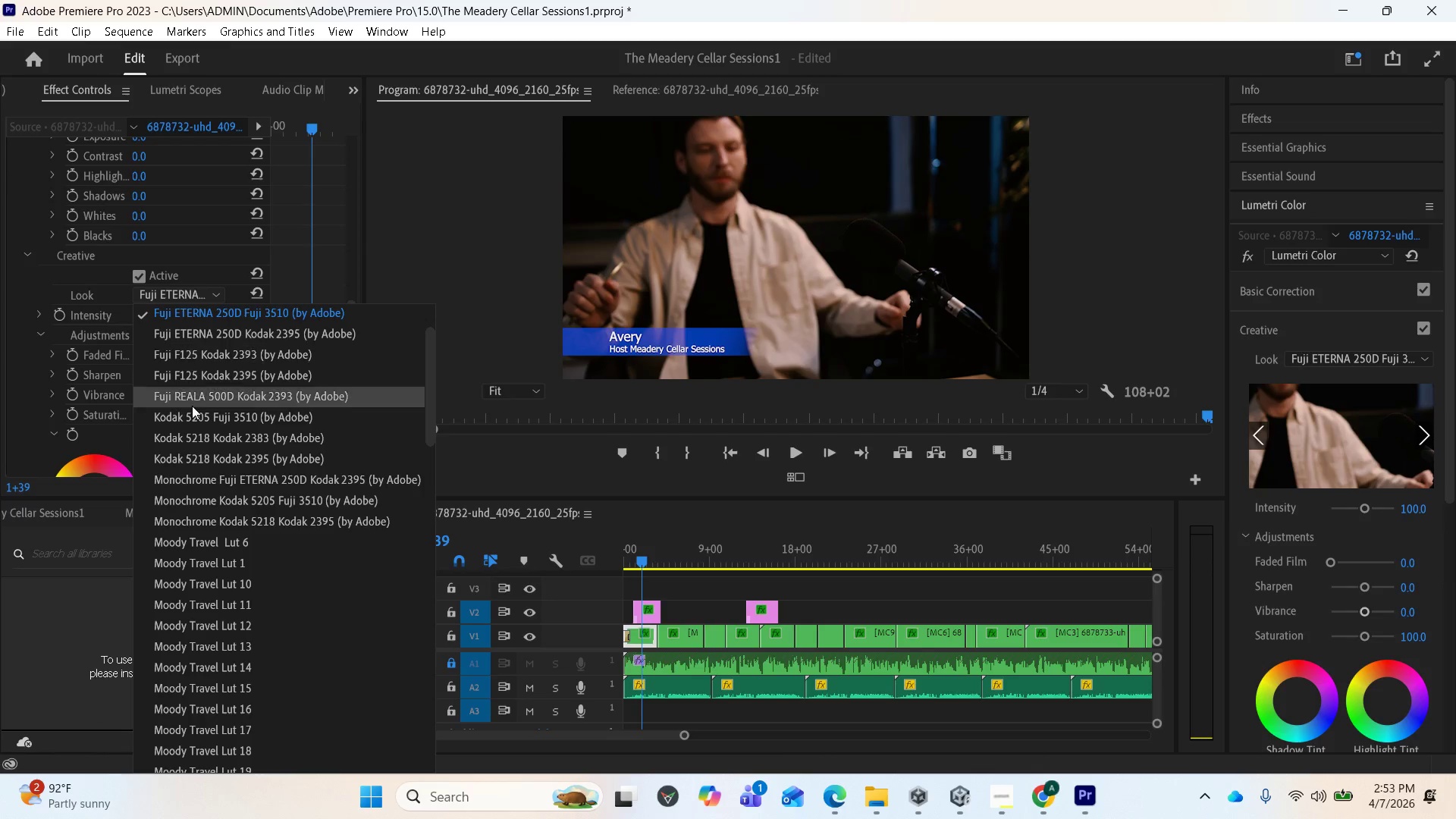 
scroll: coordinate [195, 471], scroll_direction: down, amount: 14.0
 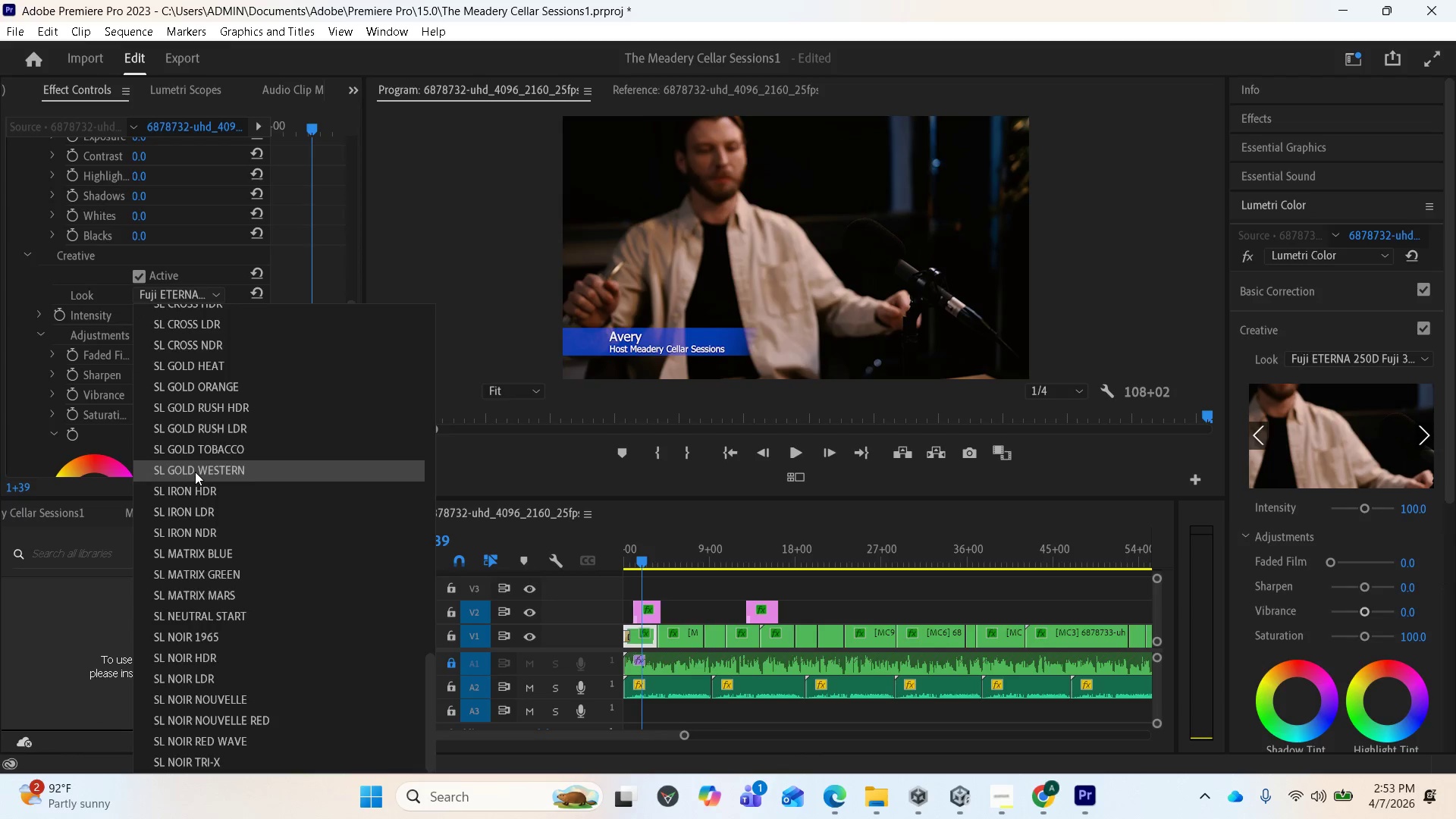 
scroll: coordinate [219, 419], scroll_direction: up, amount: 13.0
 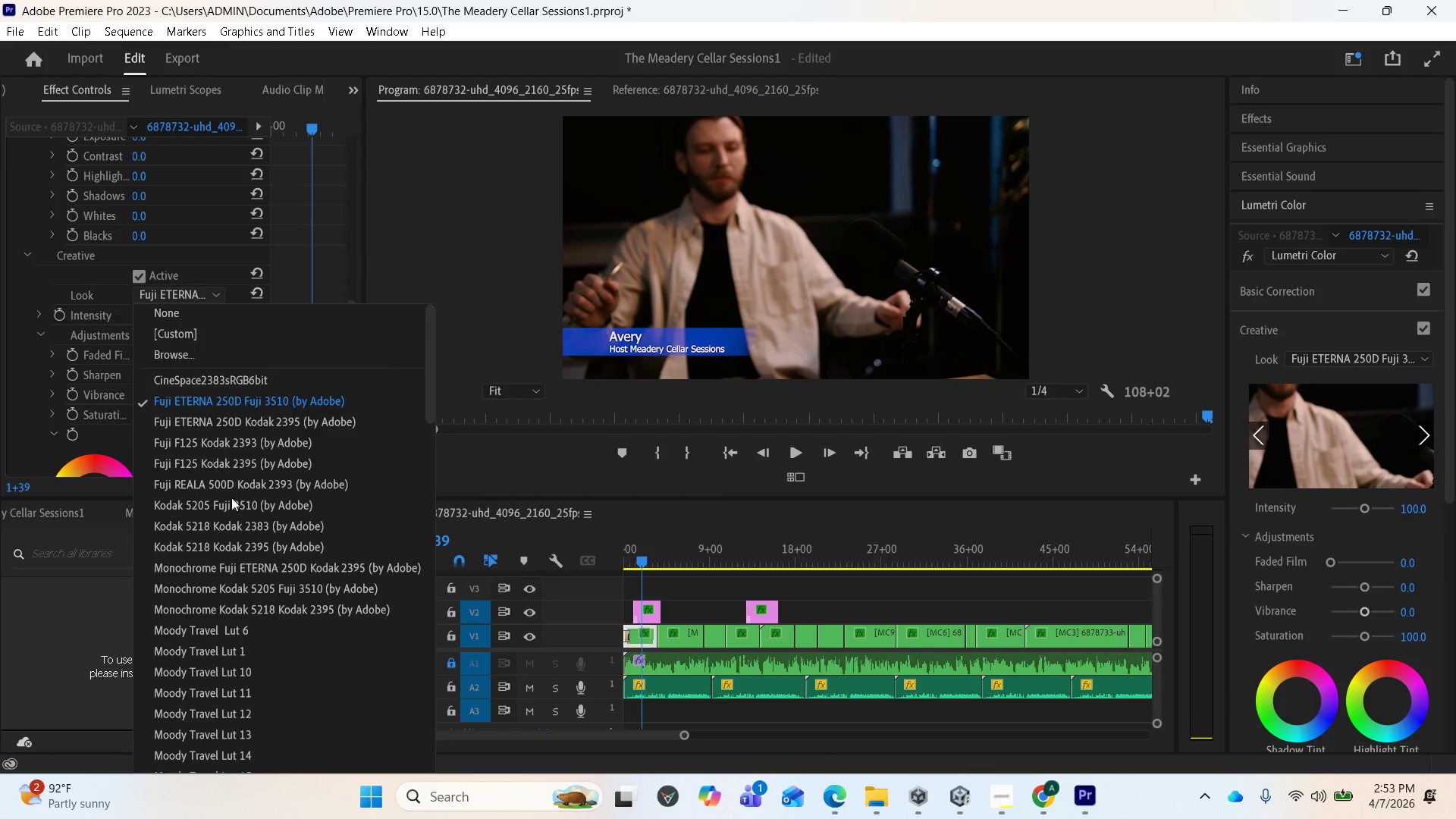 
scroll: coordinate [232, 508], scroll_direction: down, amount: 2.0
 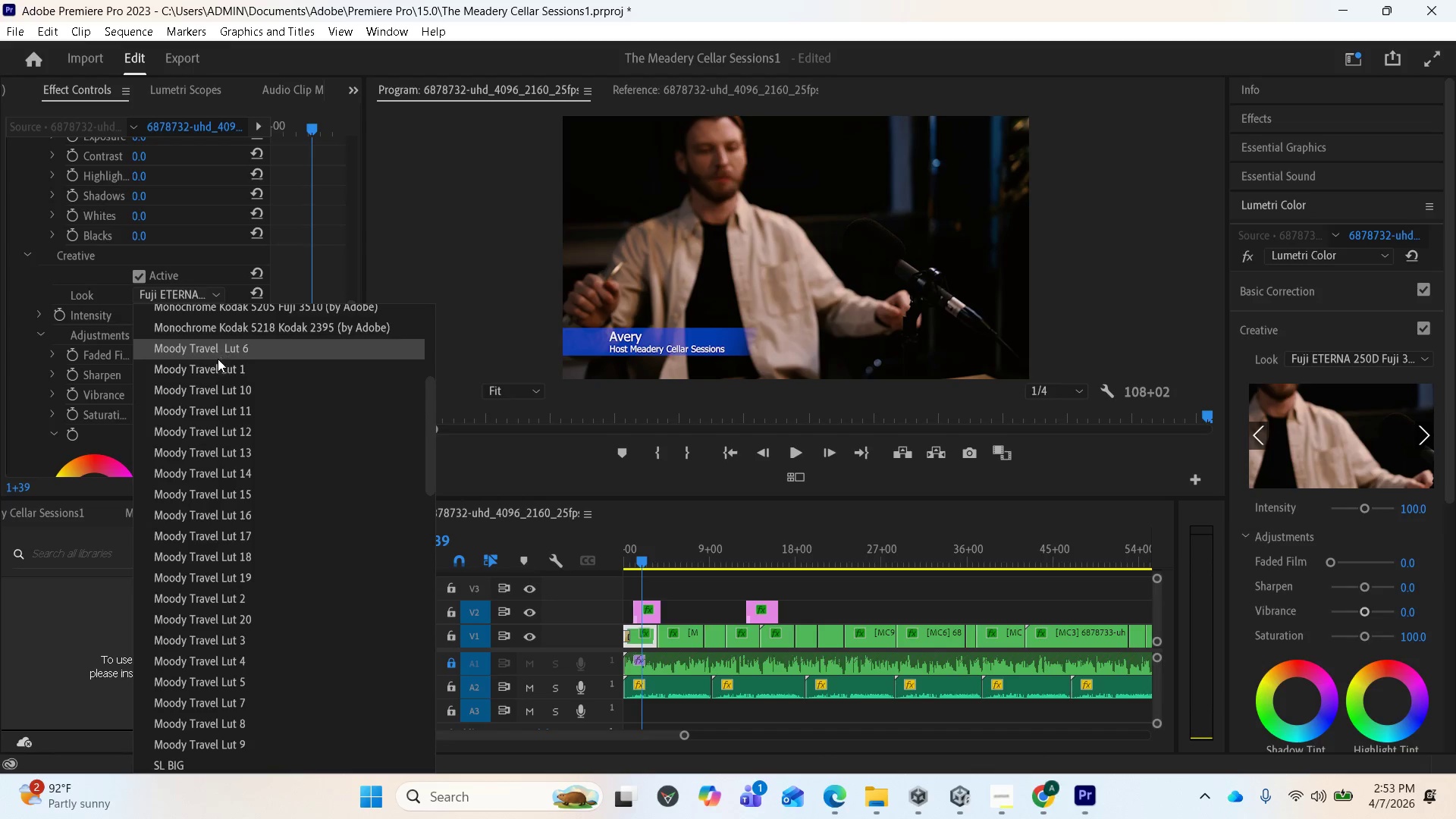 
left_click([218, 353])
 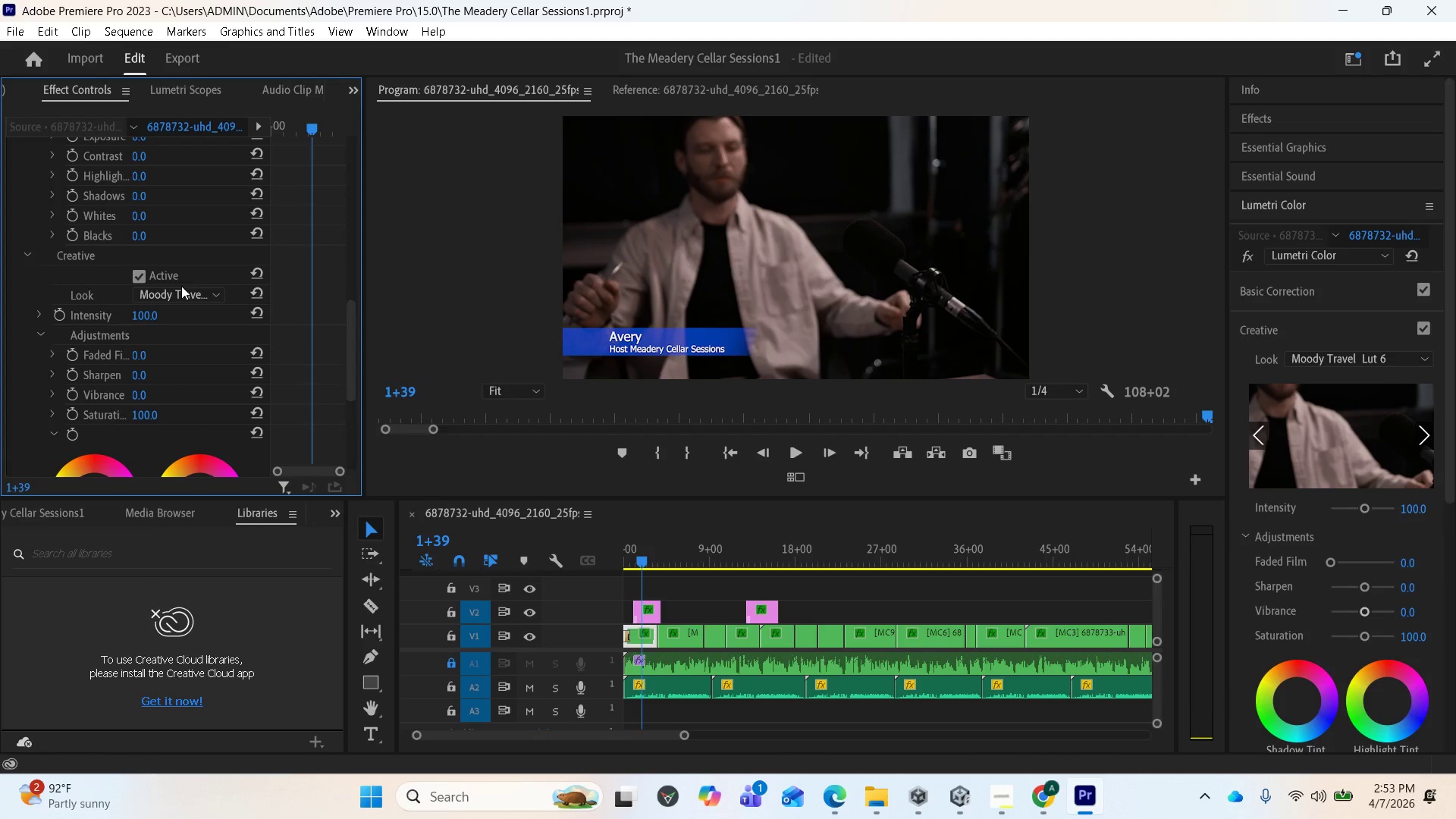 
left_click([181, 288])
 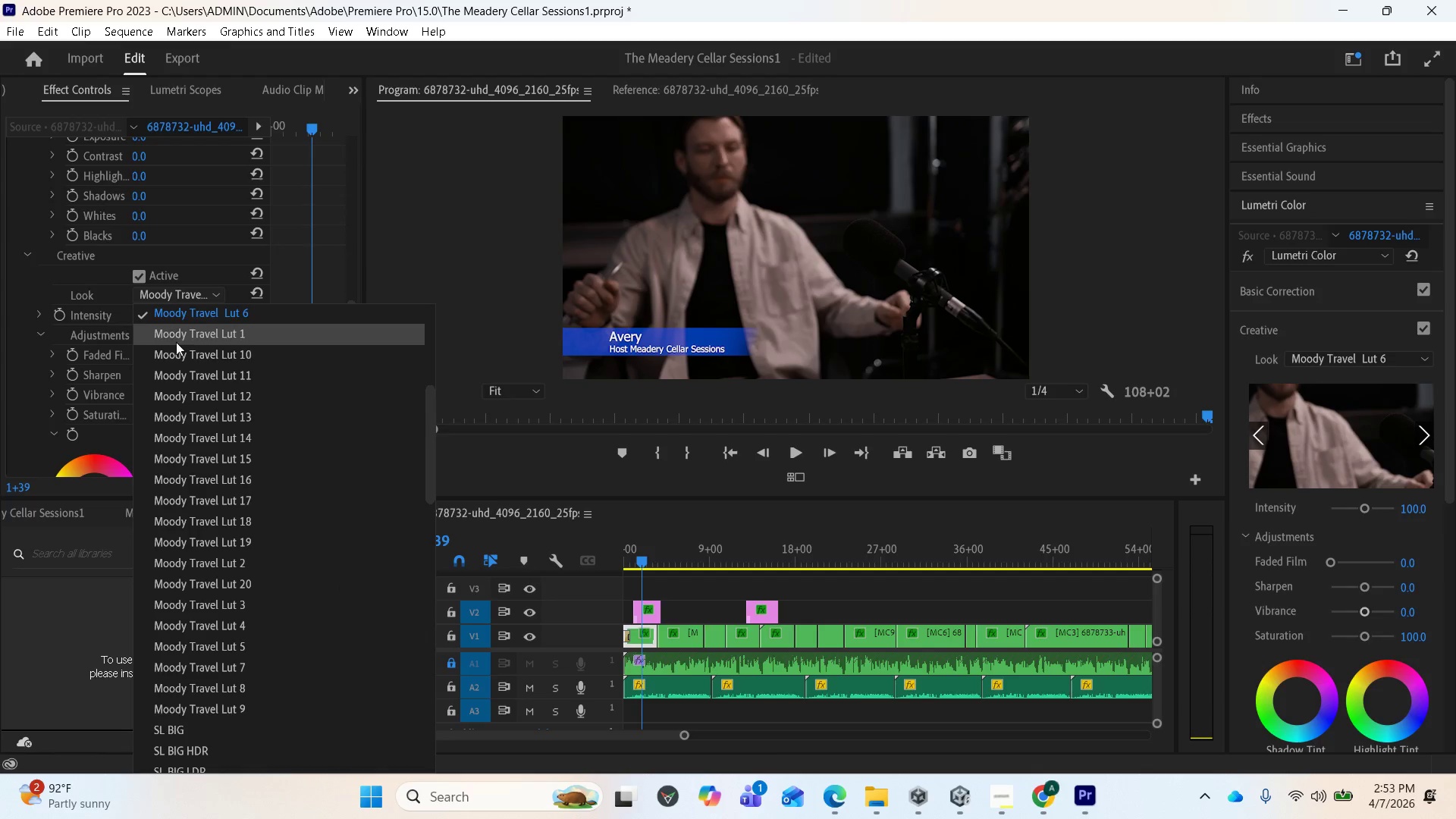 
left_click([180, 333])
 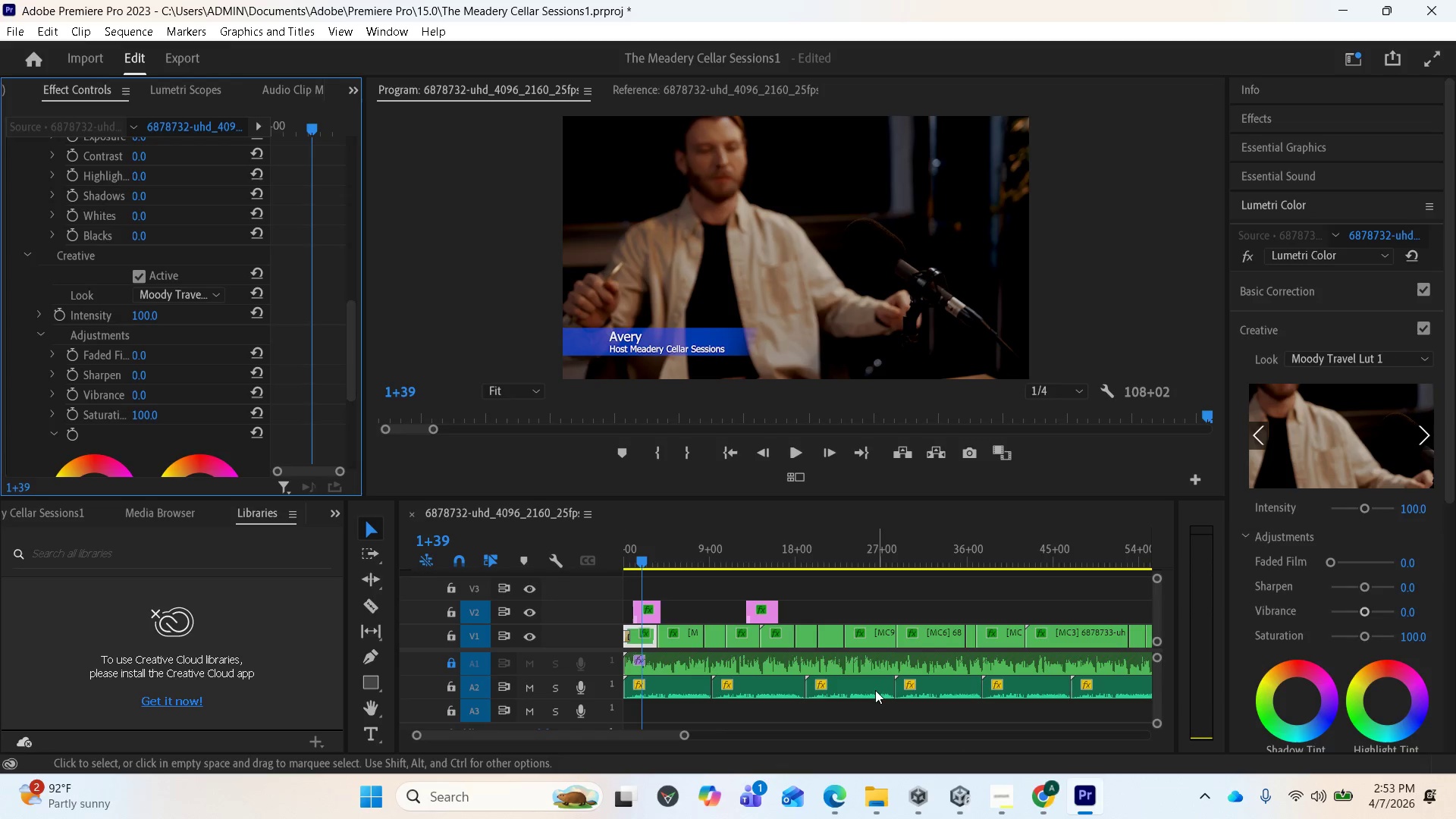 
wait(9.31)
 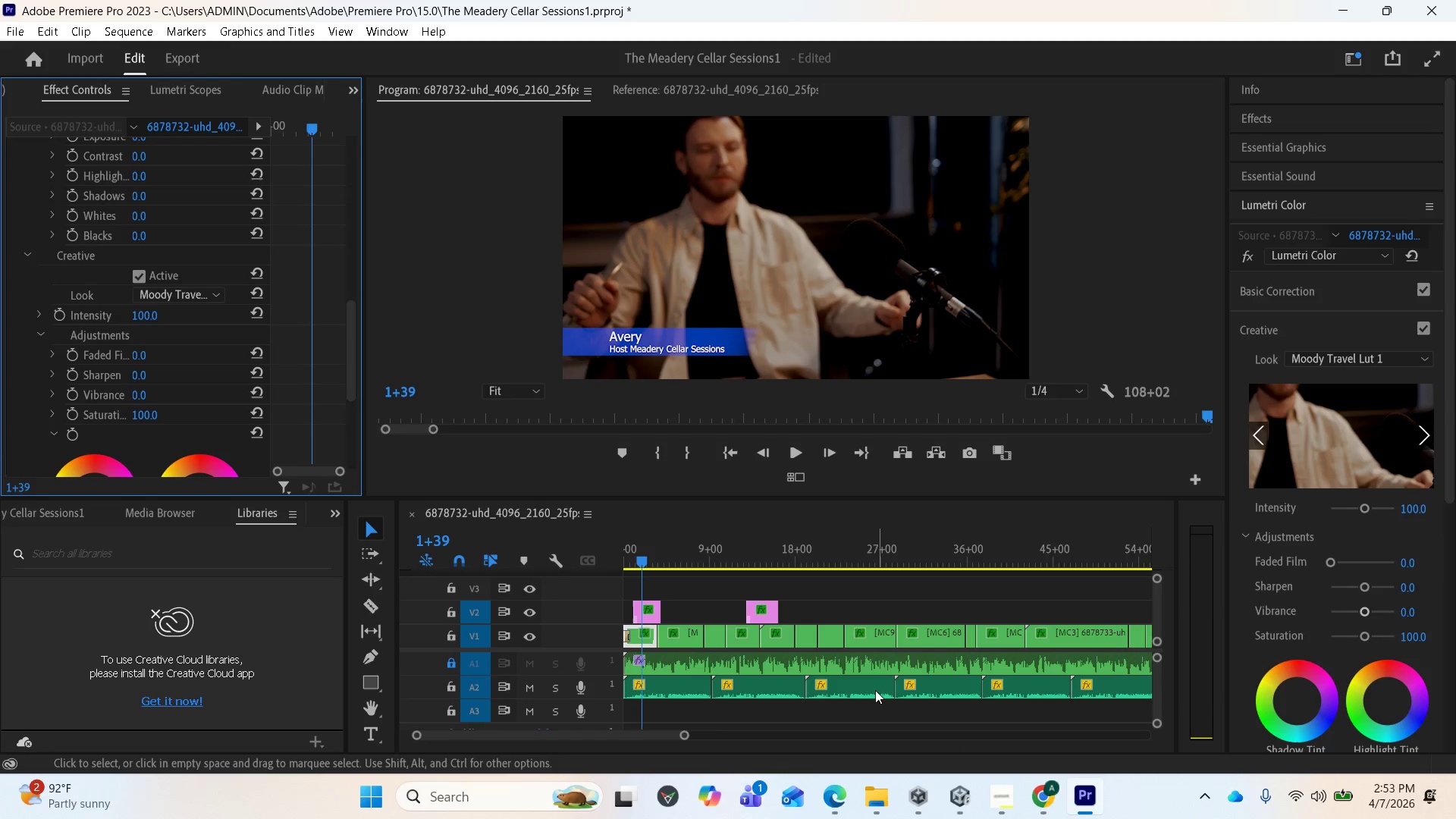 
left_click([801, 475])
 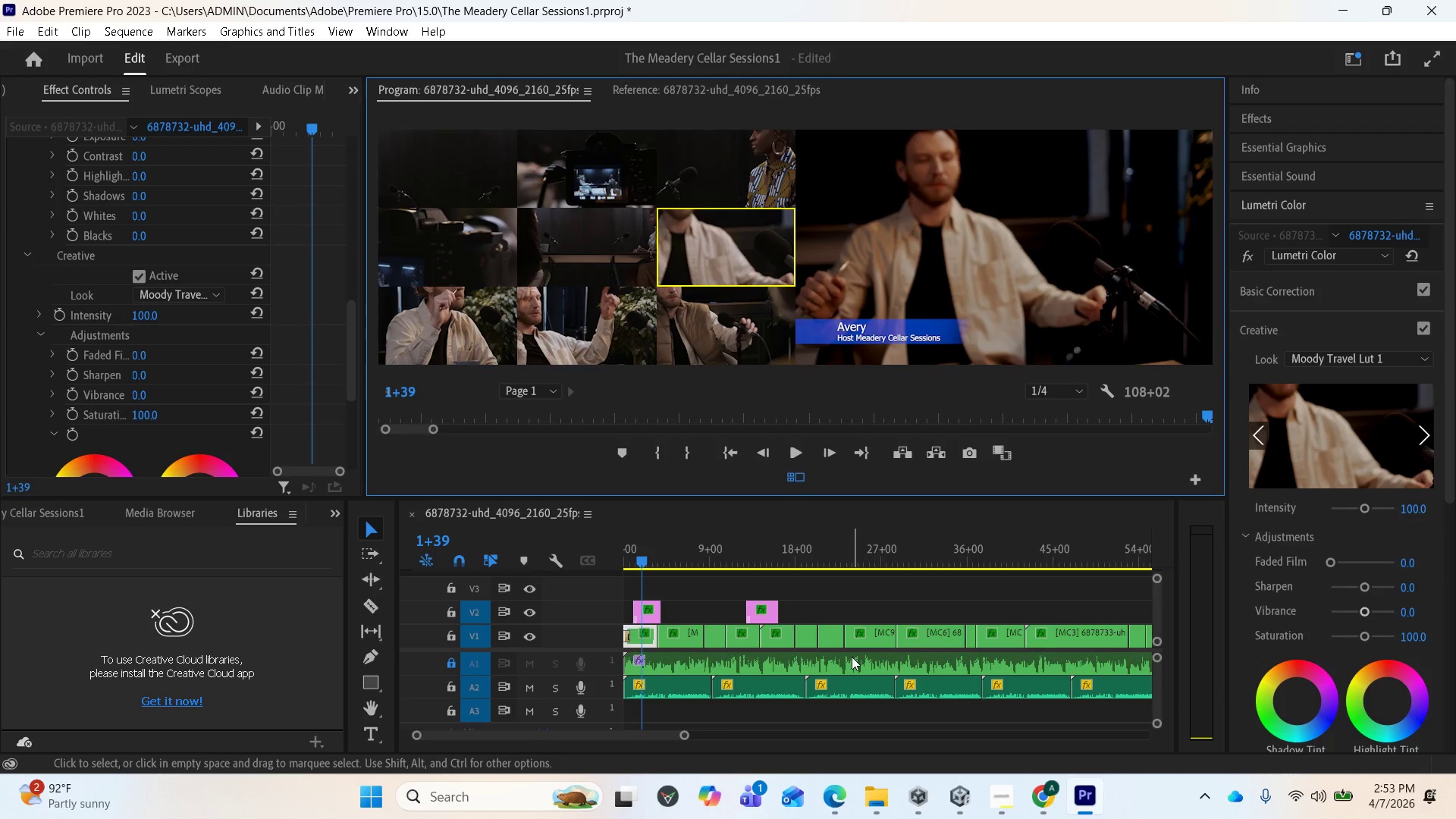 
wait(6.59)
 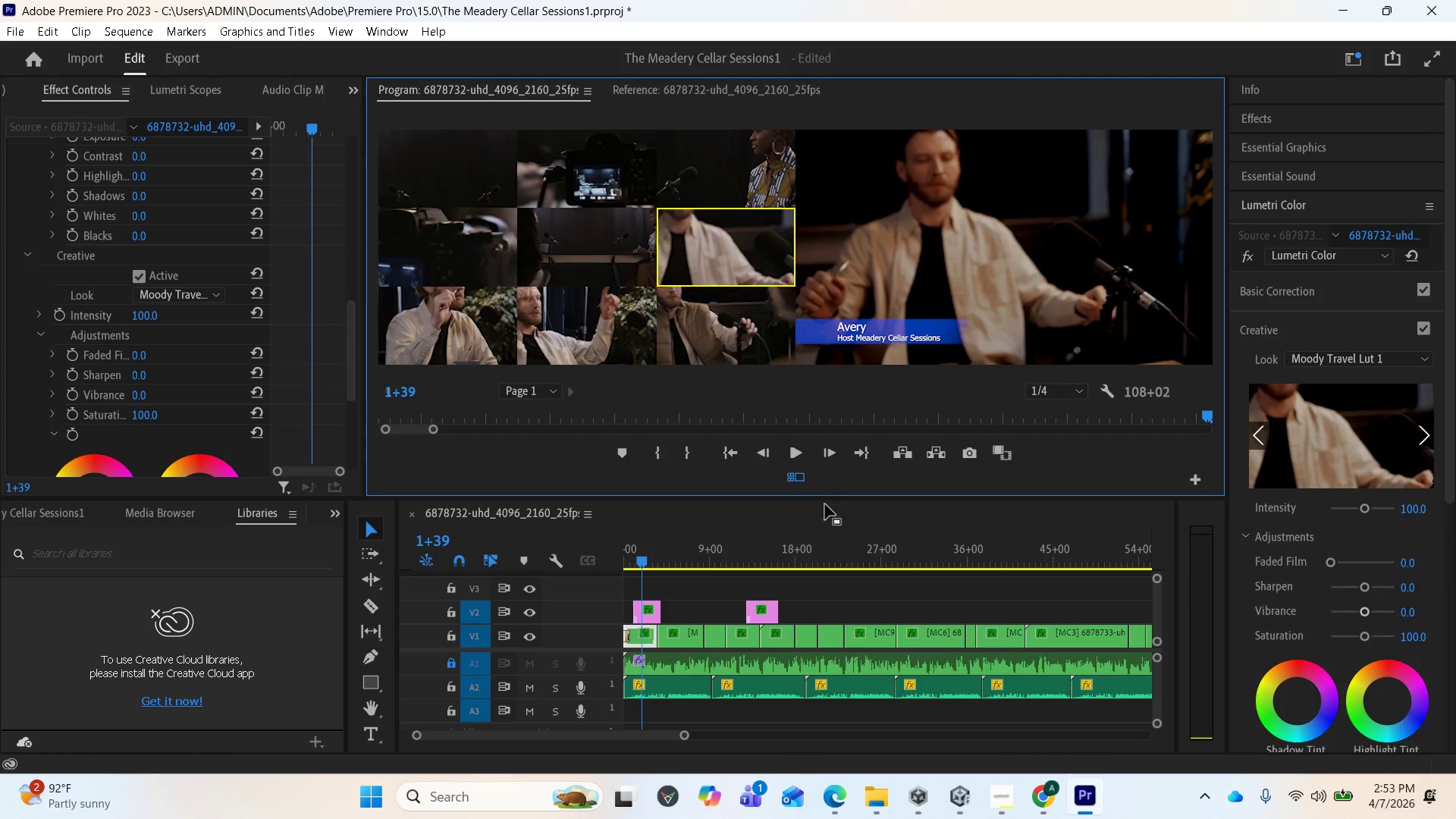 
key(Space)
 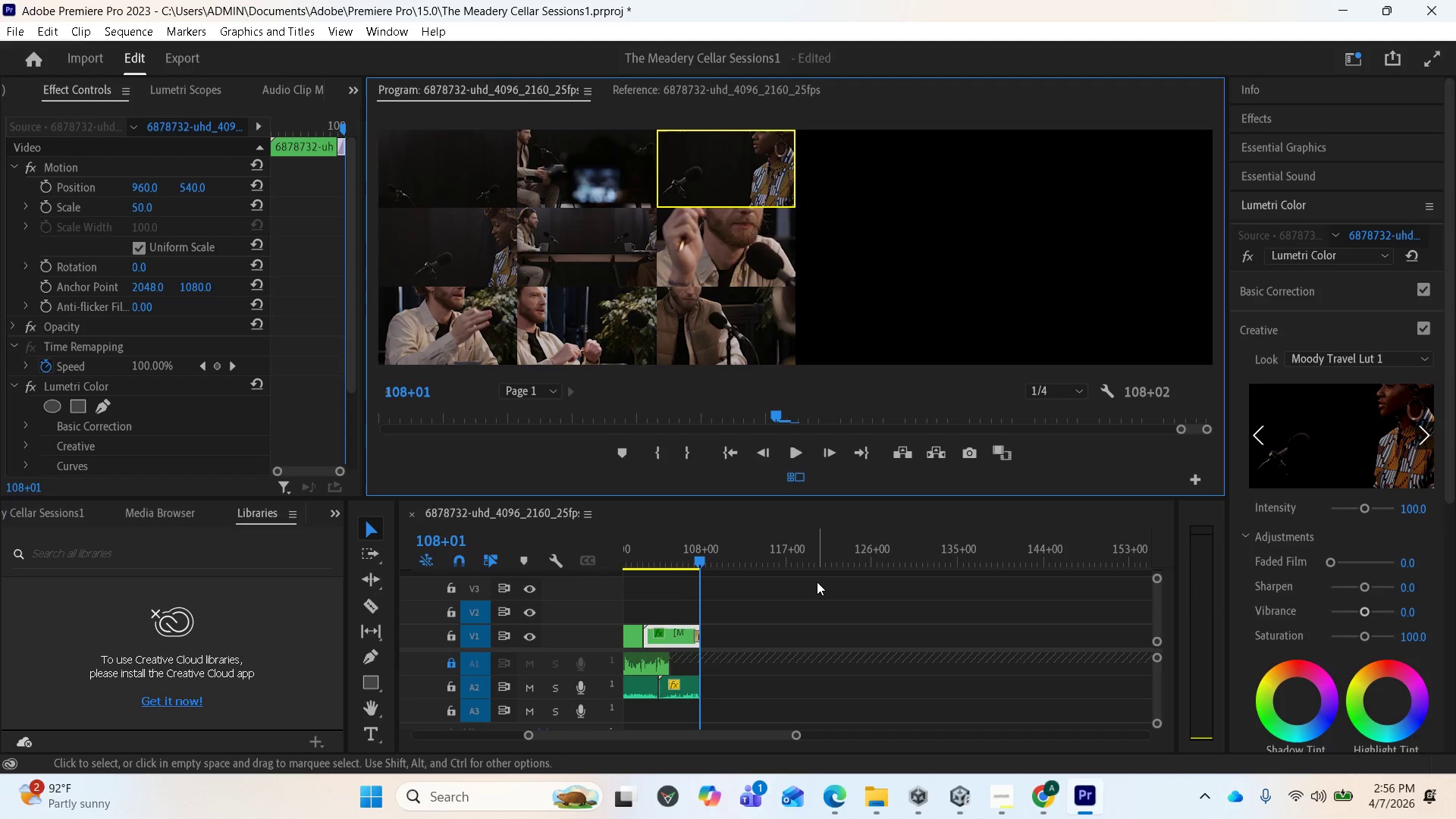 
wait(193.22)
 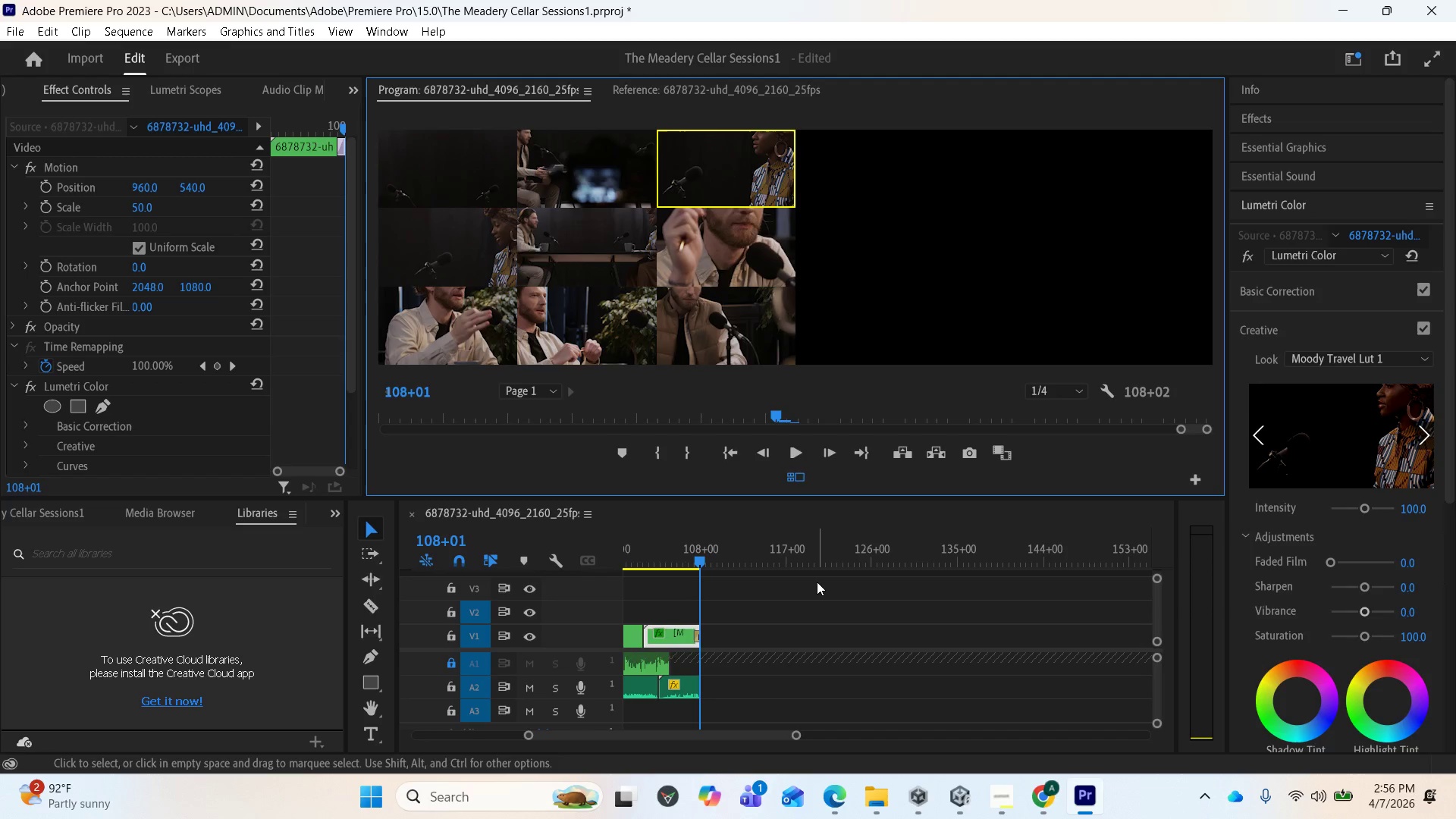 
left_click_drag(start_coordinate=[695, 560], to_coordinate=[673, 551])
 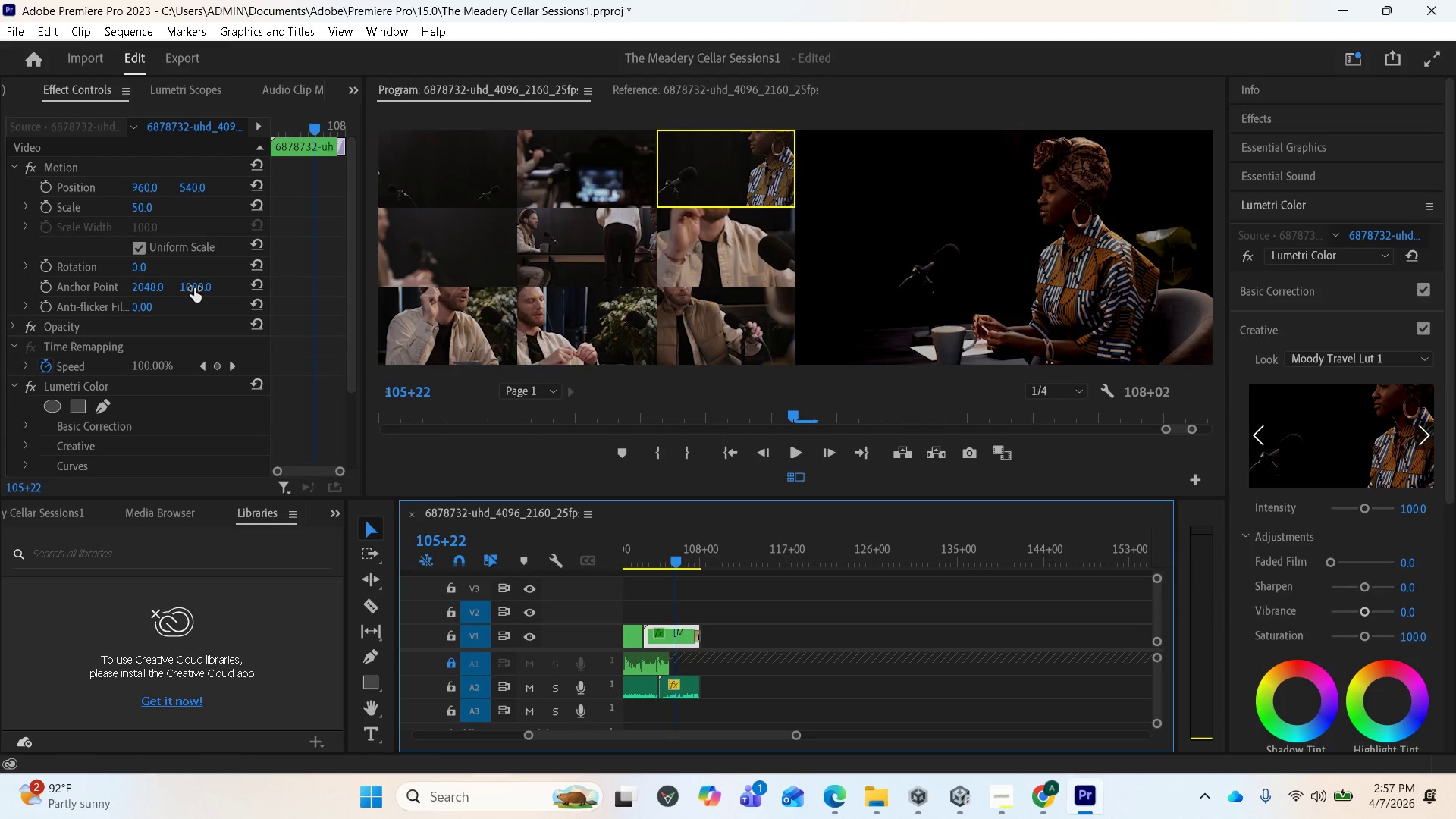 
wait(7.94)
 